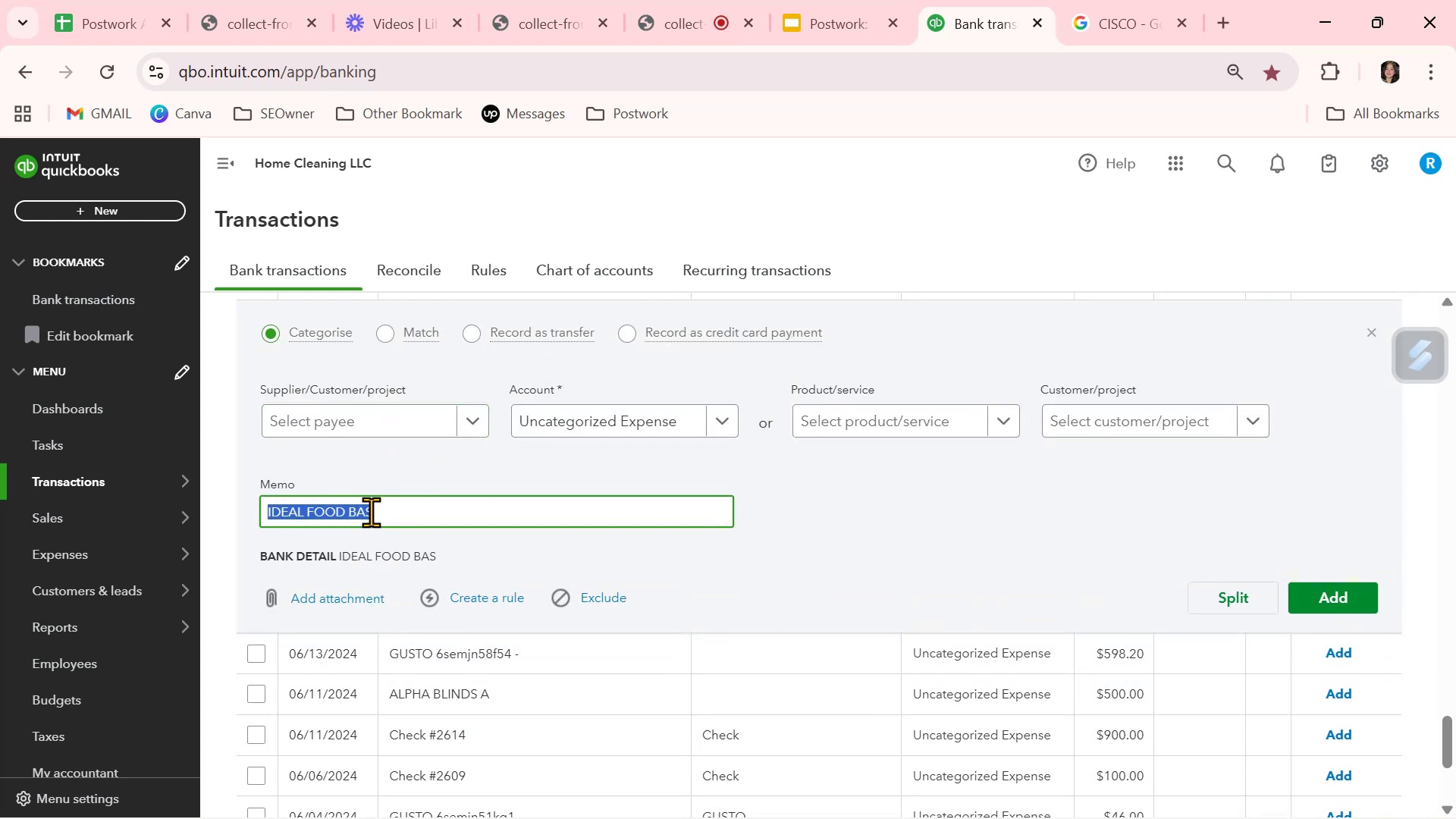 
key(Control+C)
 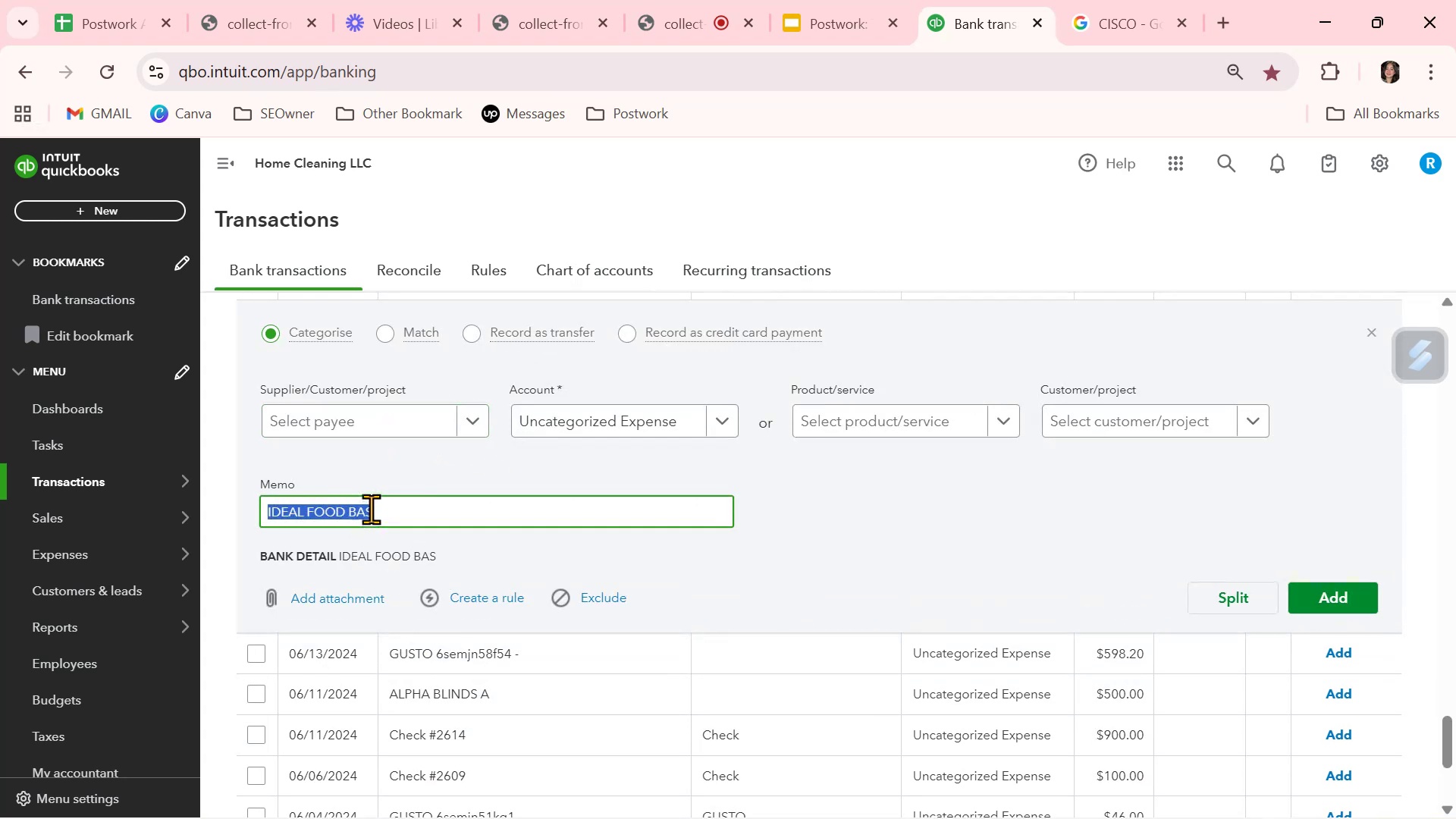 
key(Control+ControlLeft)
 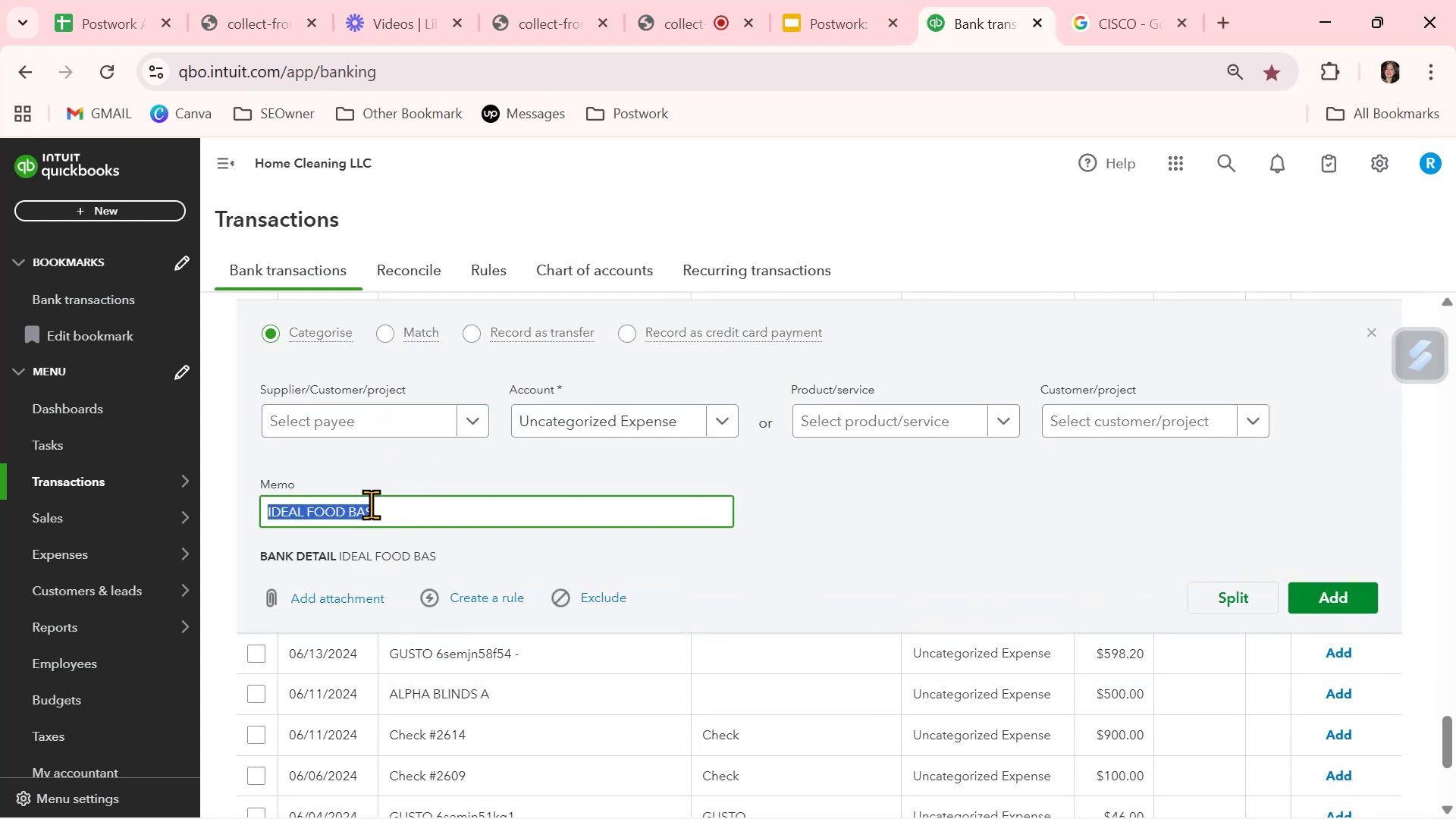 
key(Control+C)
 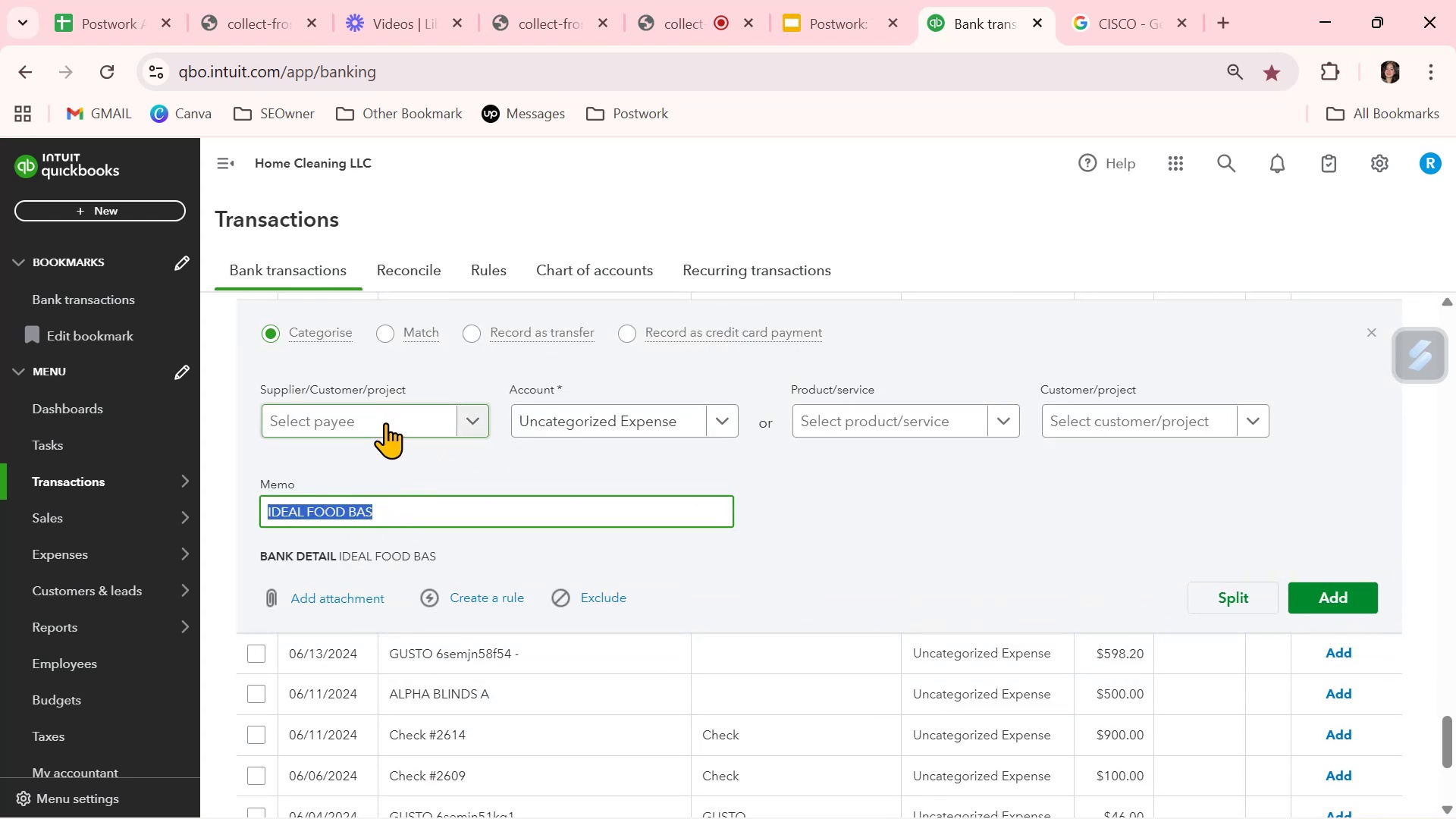 
left_click([385, 422])
 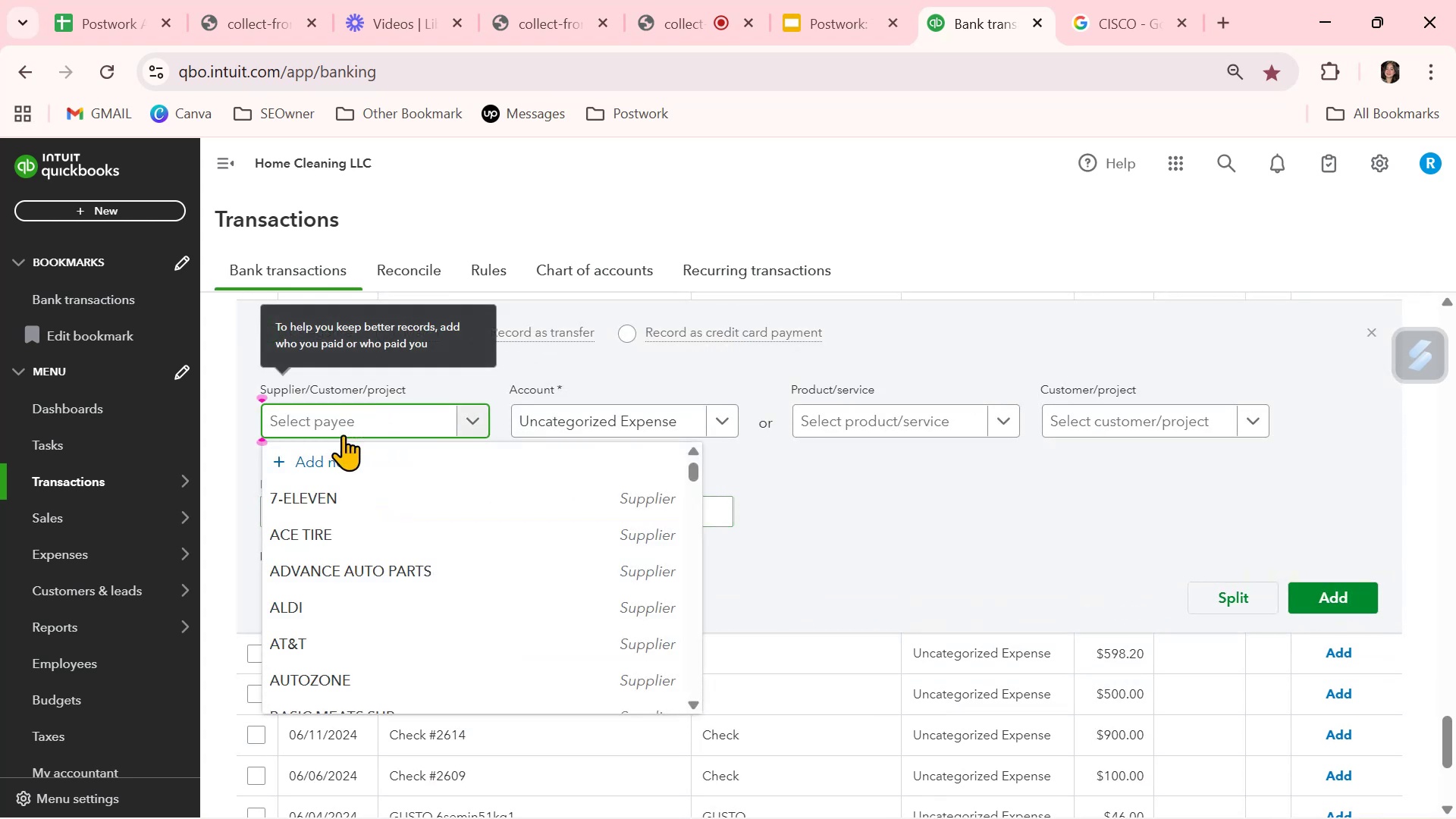 
left_click([337, 461])
 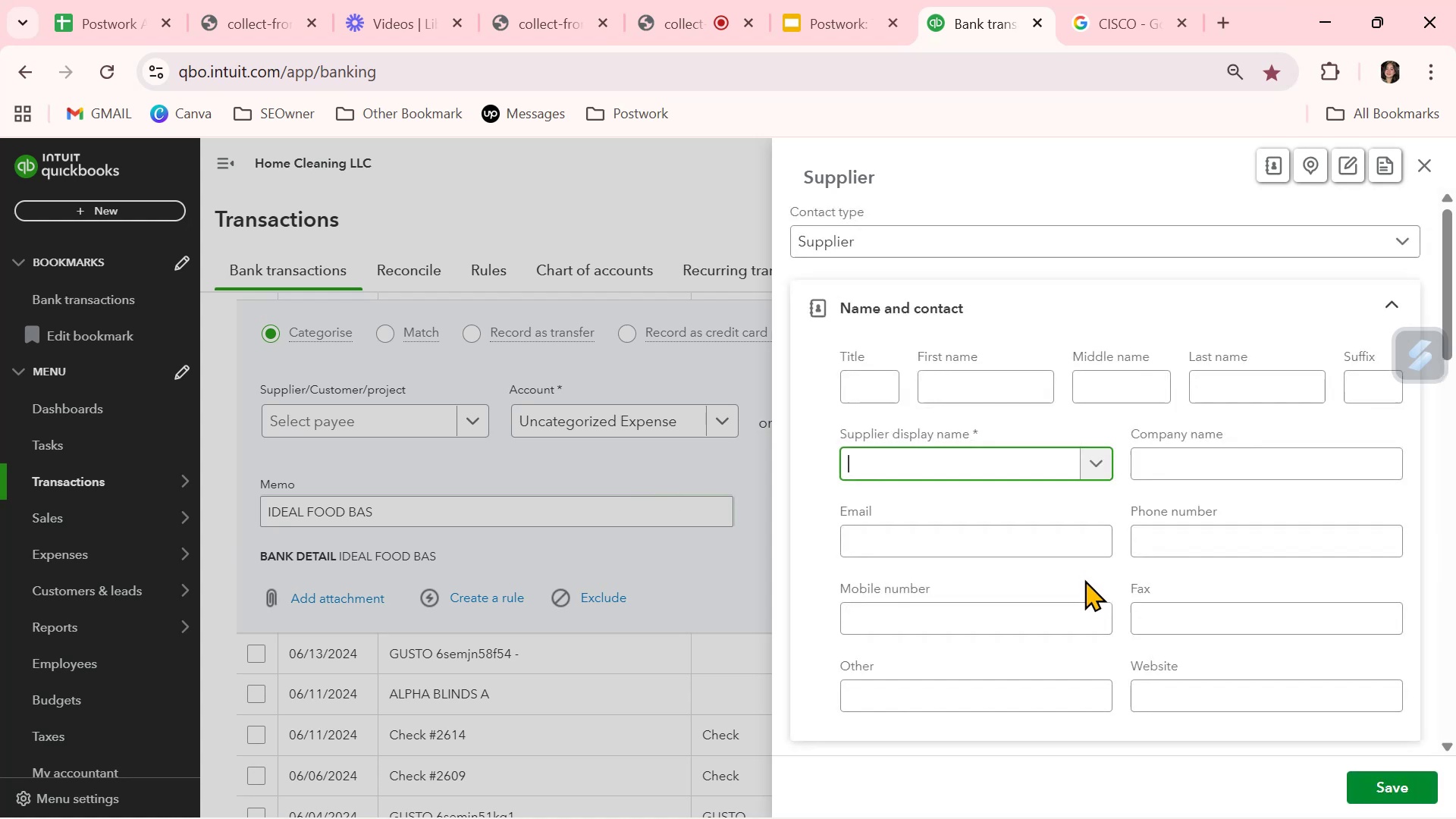 
key(Control+ControlLeft)
 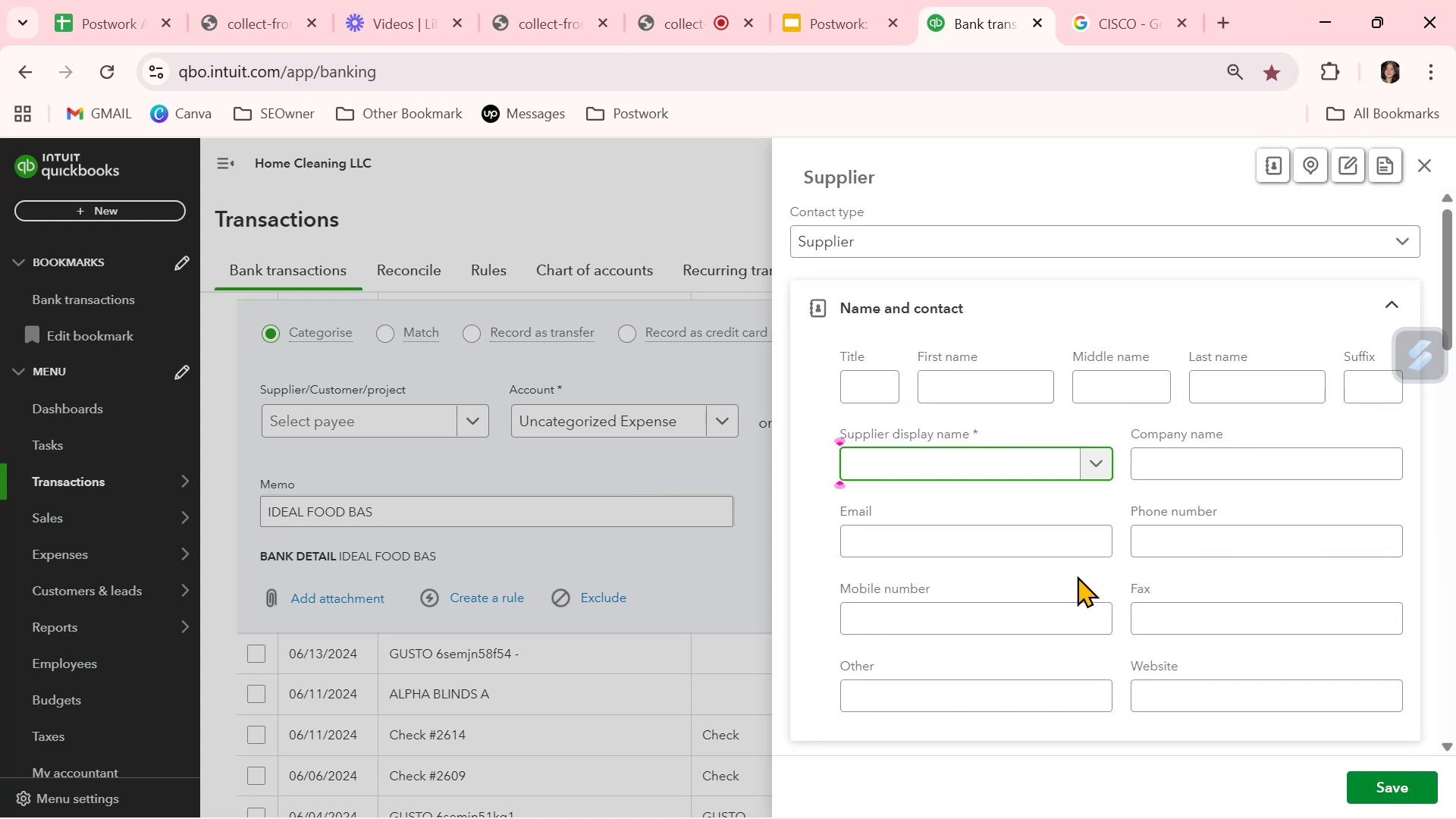 
key(Control+V)
 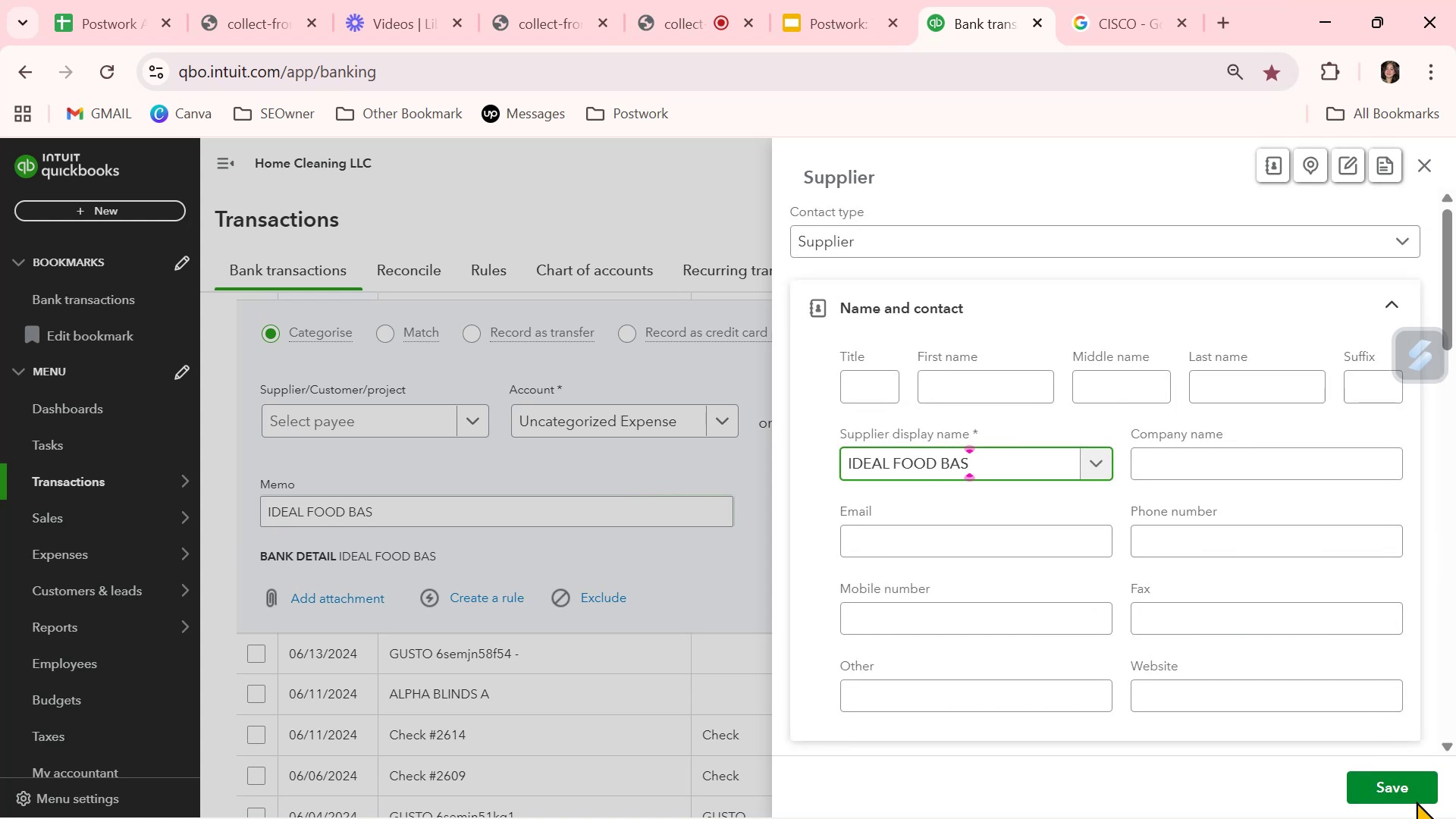 
left_click([1411, 785])
 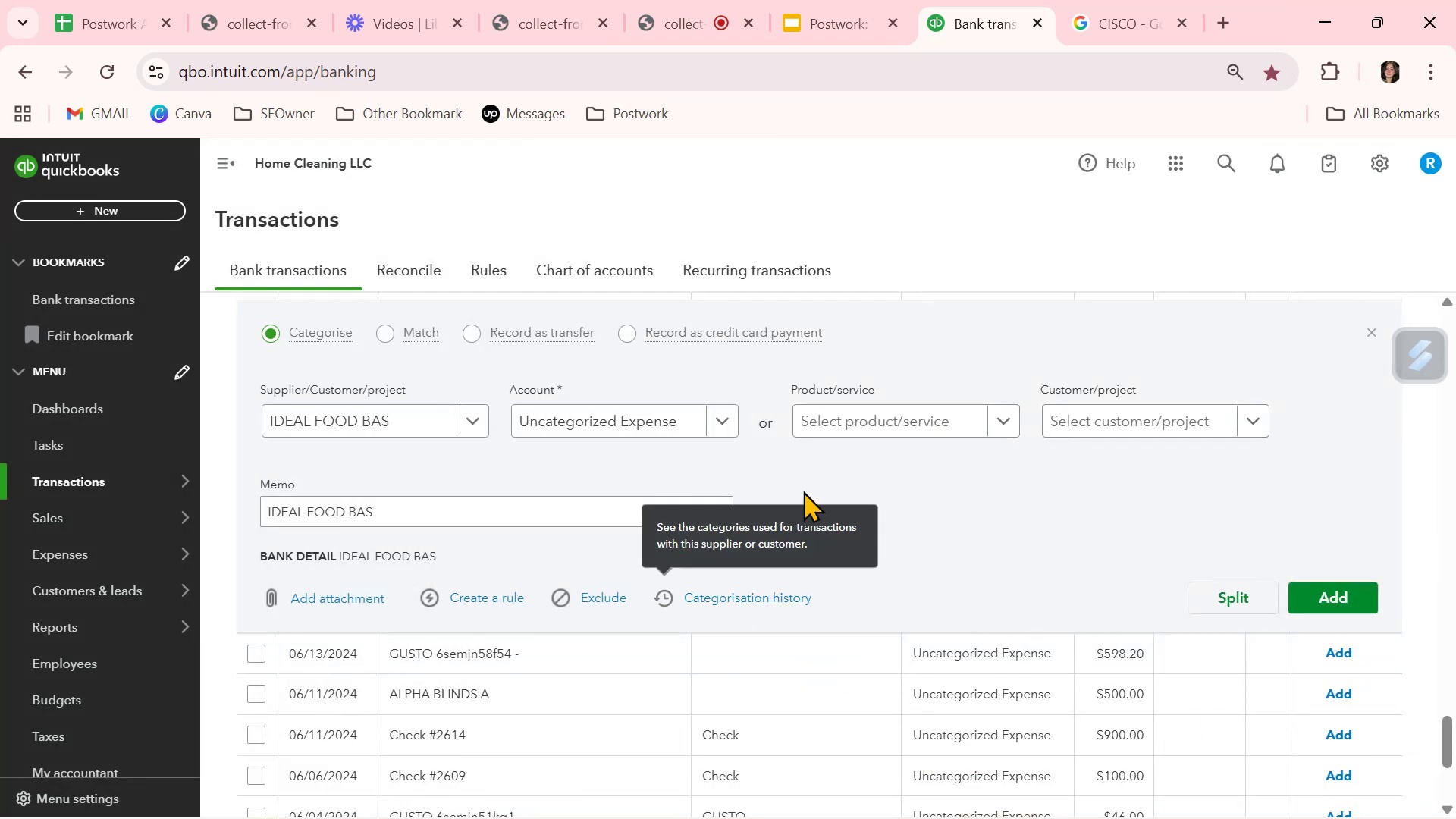 
left_click([653, 419])
 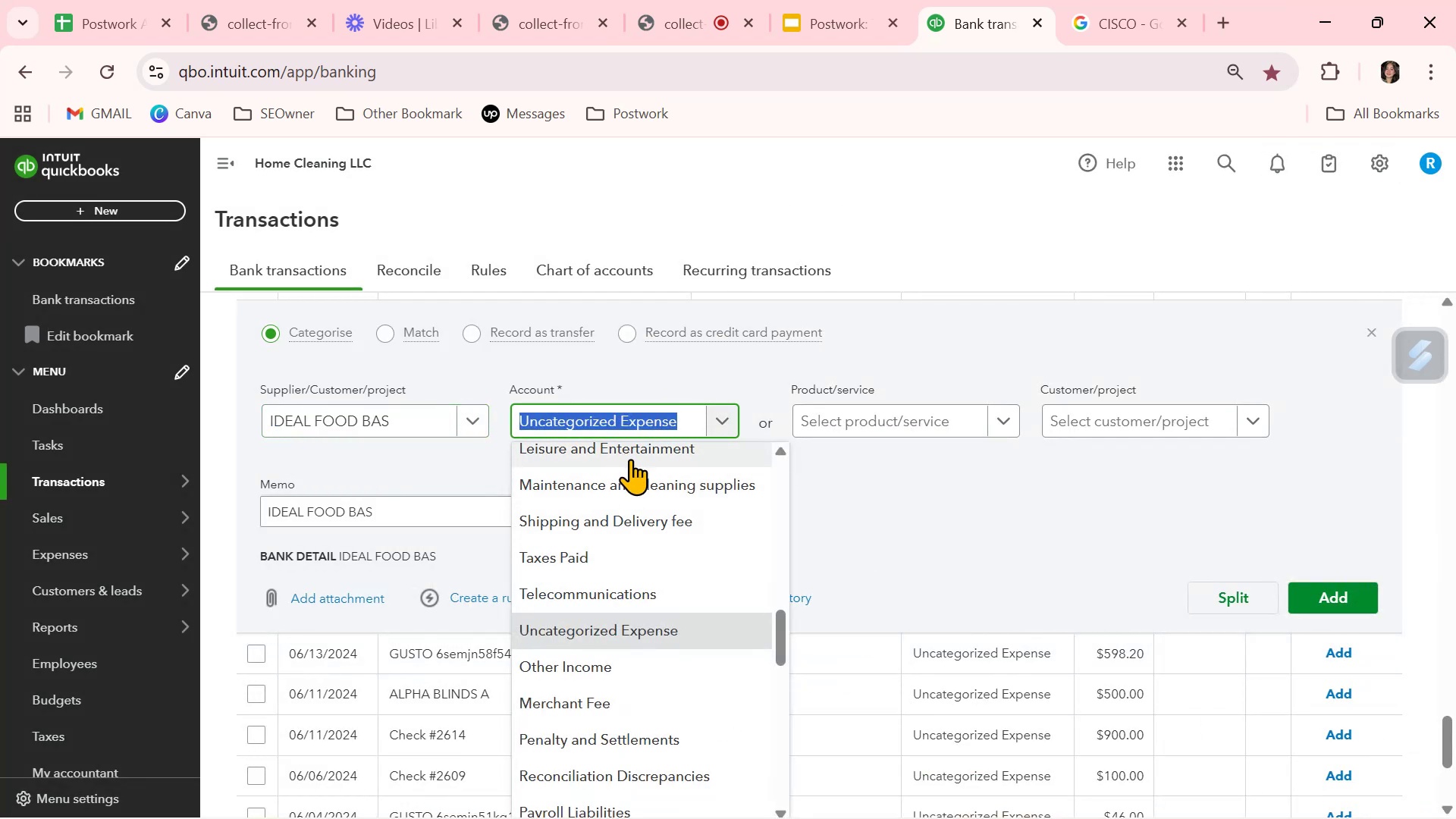 
scroll: coordinate [915, 554], scroll_direction: up, amount: 3.0
 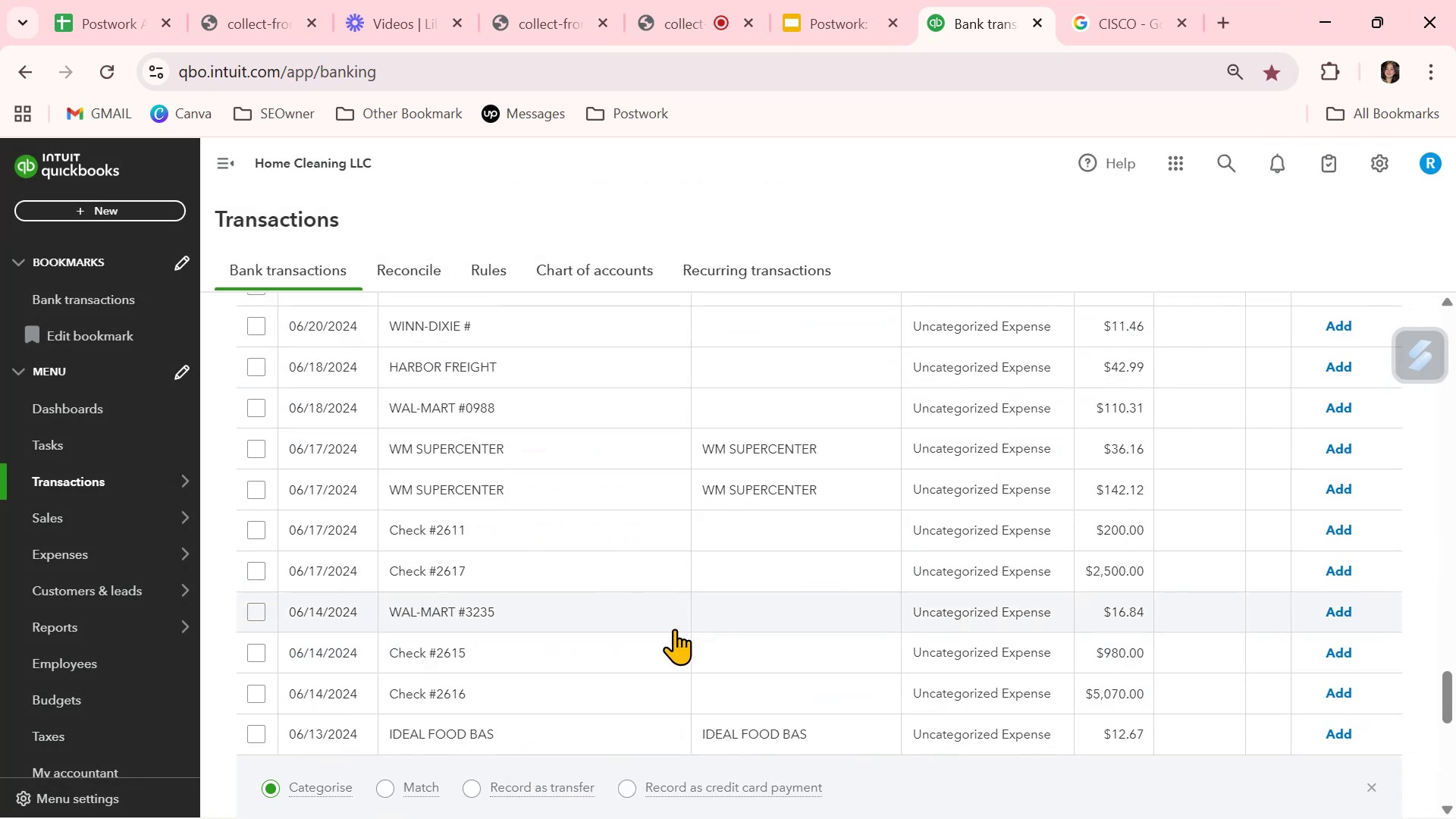 
scroll: coordinate [694, 629], scroll_direction: down, amount: 4.0
 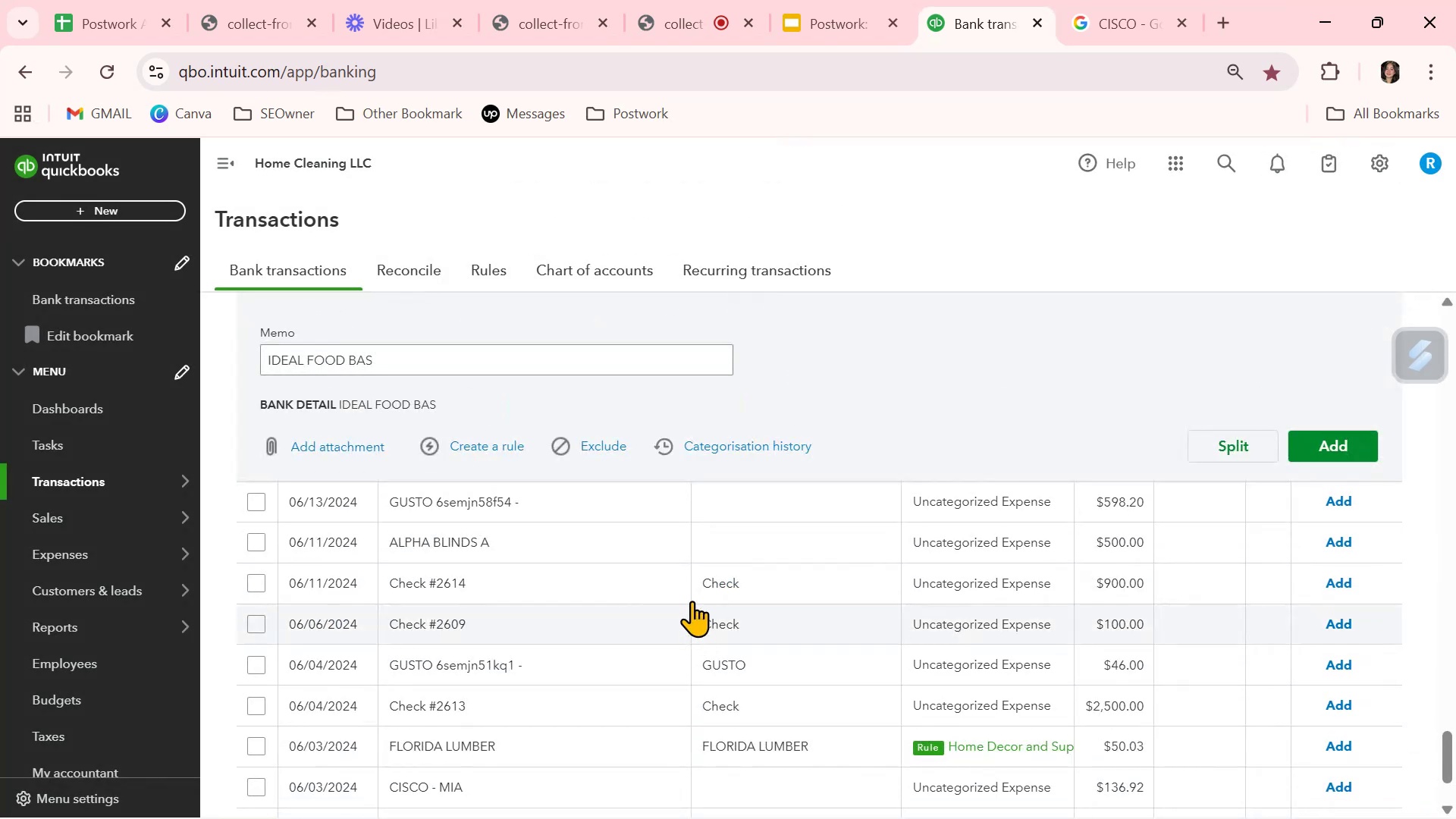 
scroll: coordinate [623, 500], scroll_direction: up, amount: 2.0
 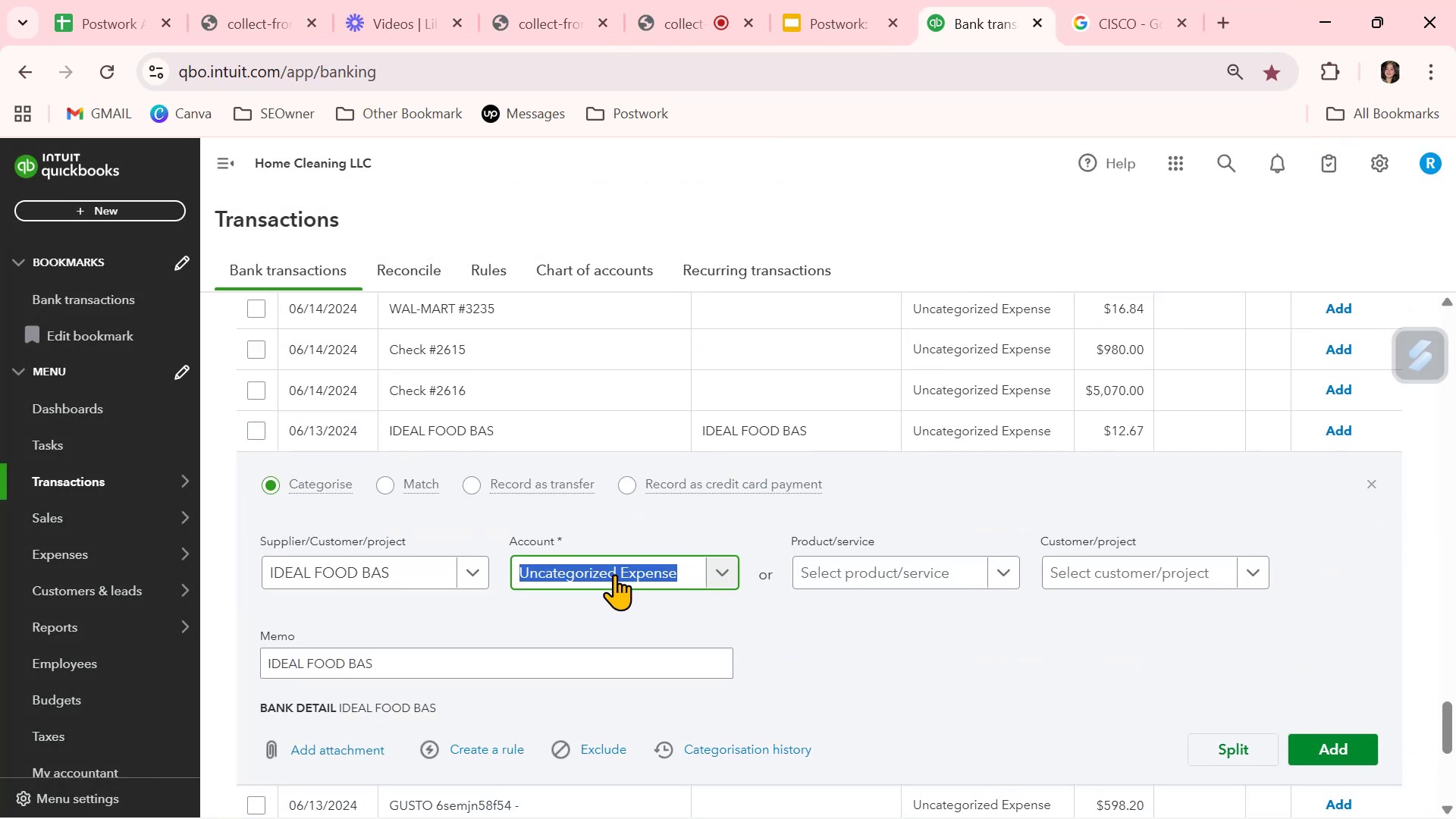 
type(FOO)
 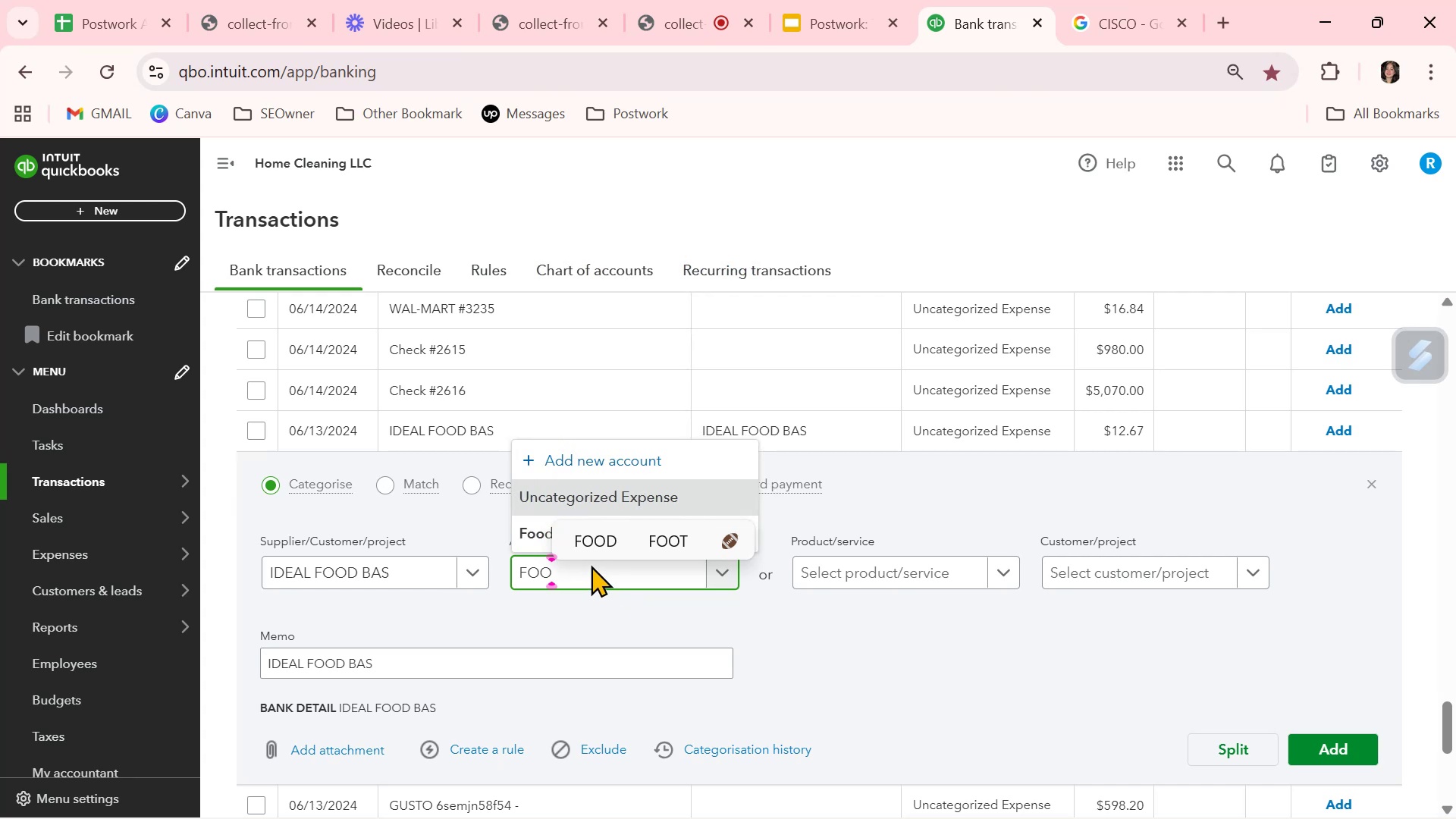 
left_click([528, 534])
 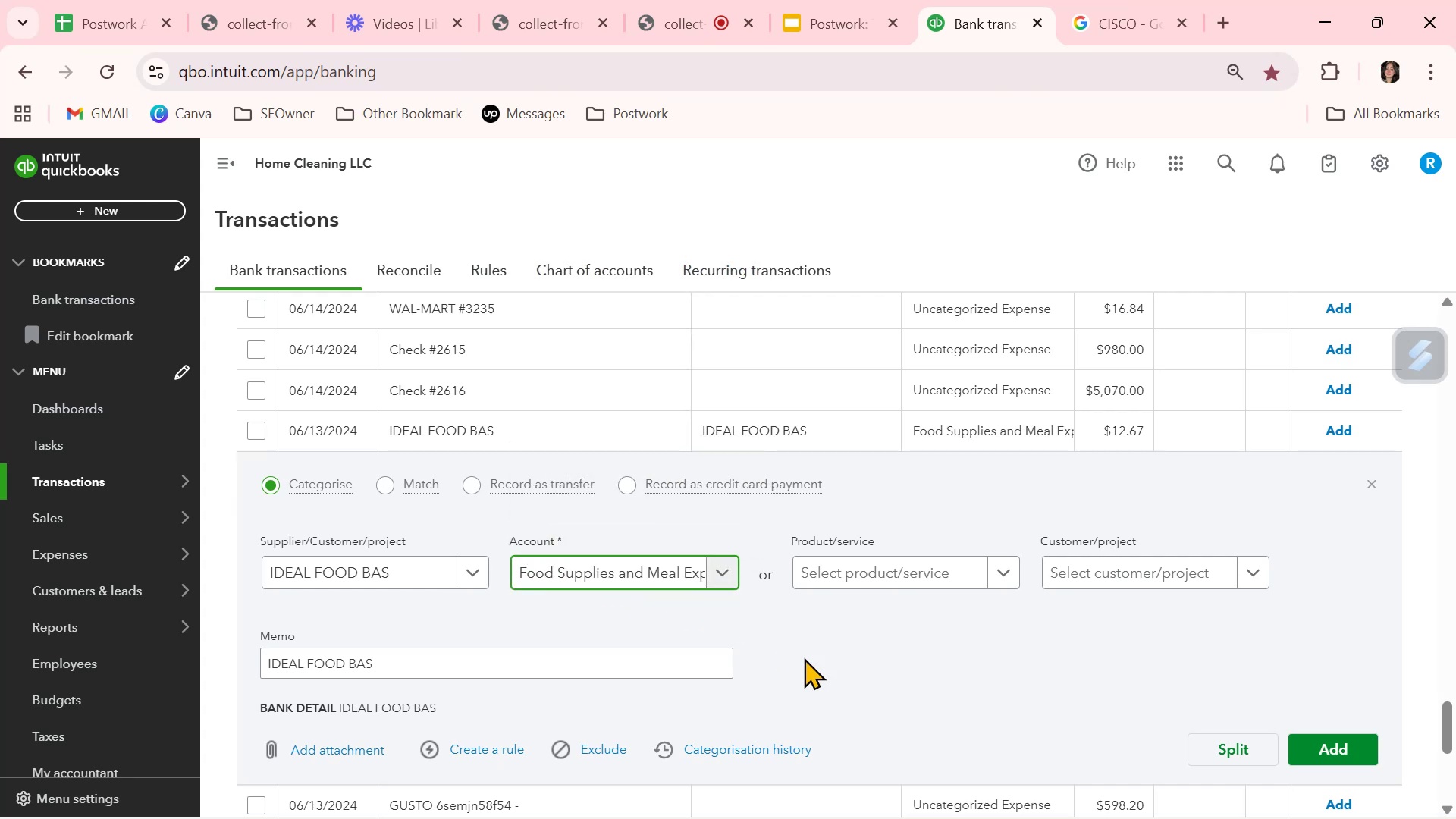 
left_click([815, 658])
 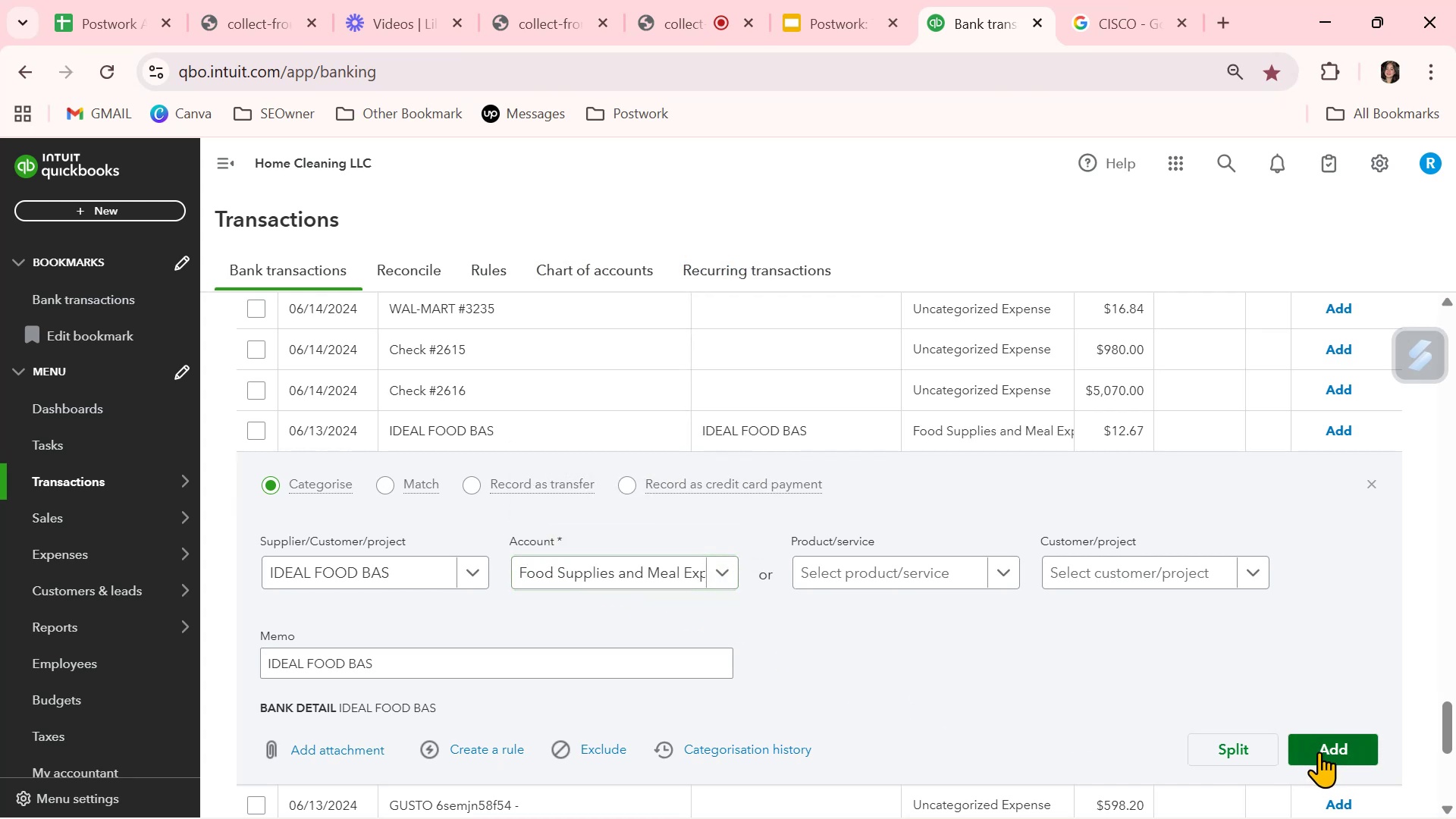 
left_click([1319, 752])
 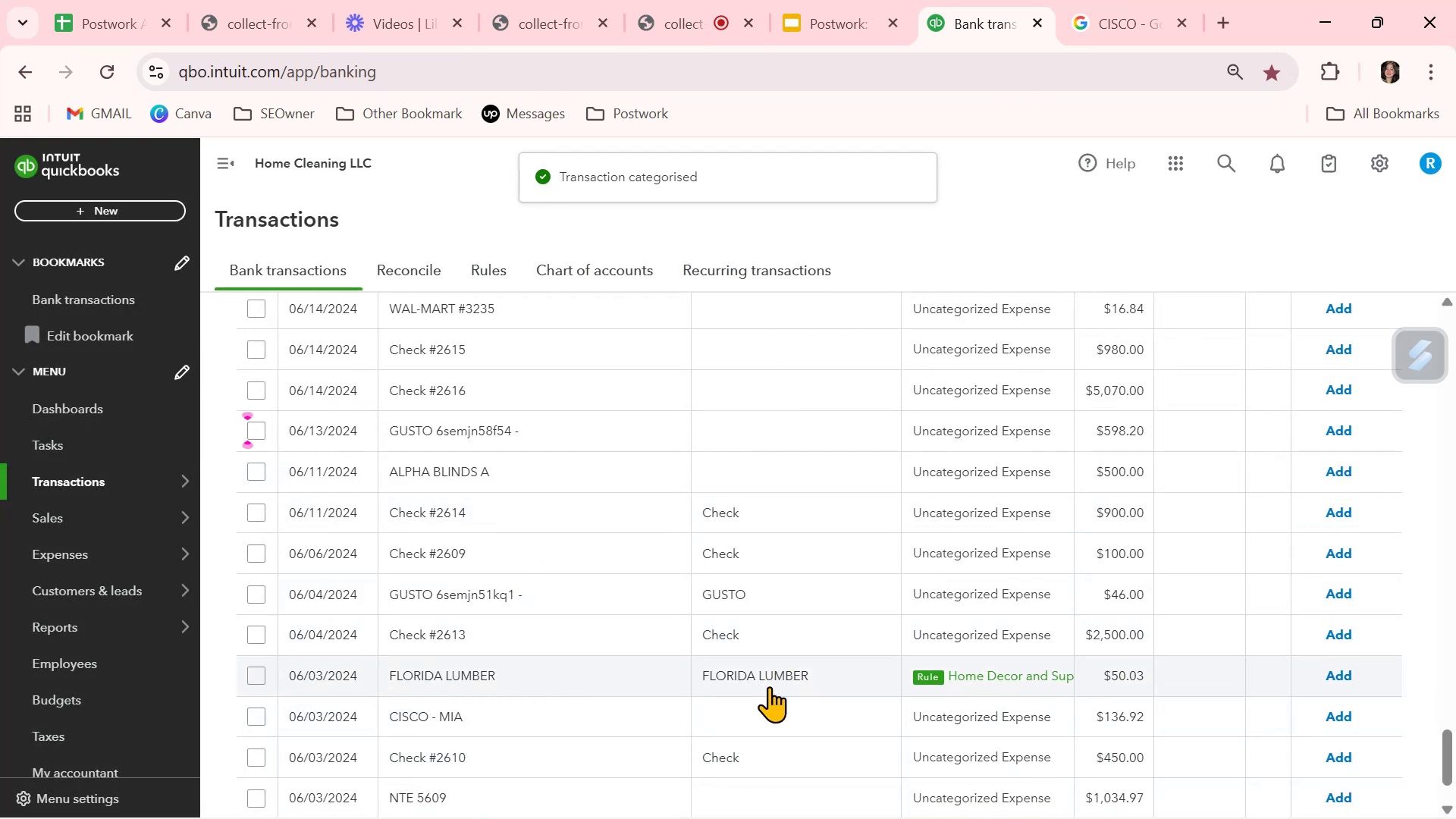 
wait(5.94)
 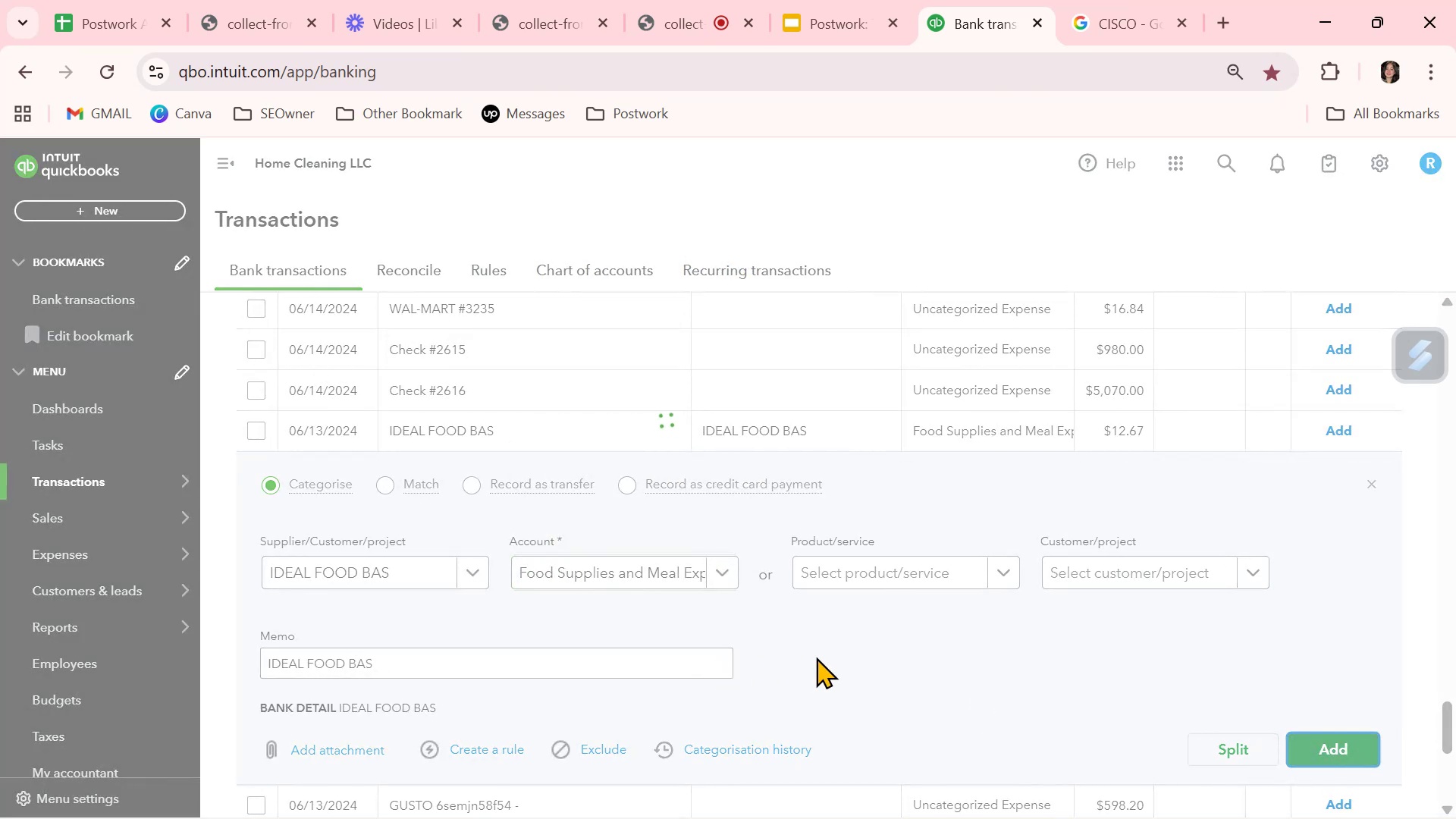 
left_click([1350, 679])
 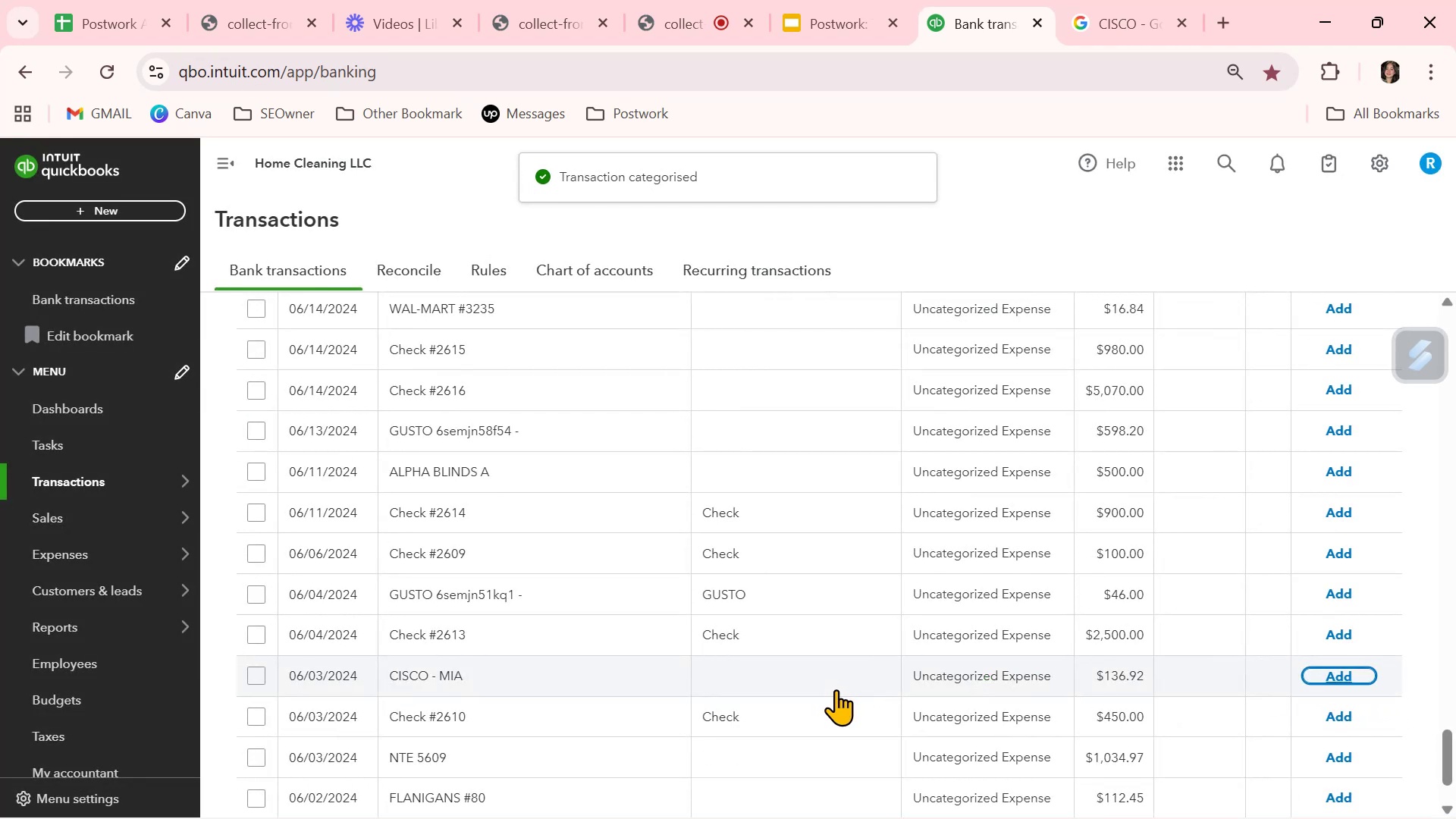 
wait(6.36)
 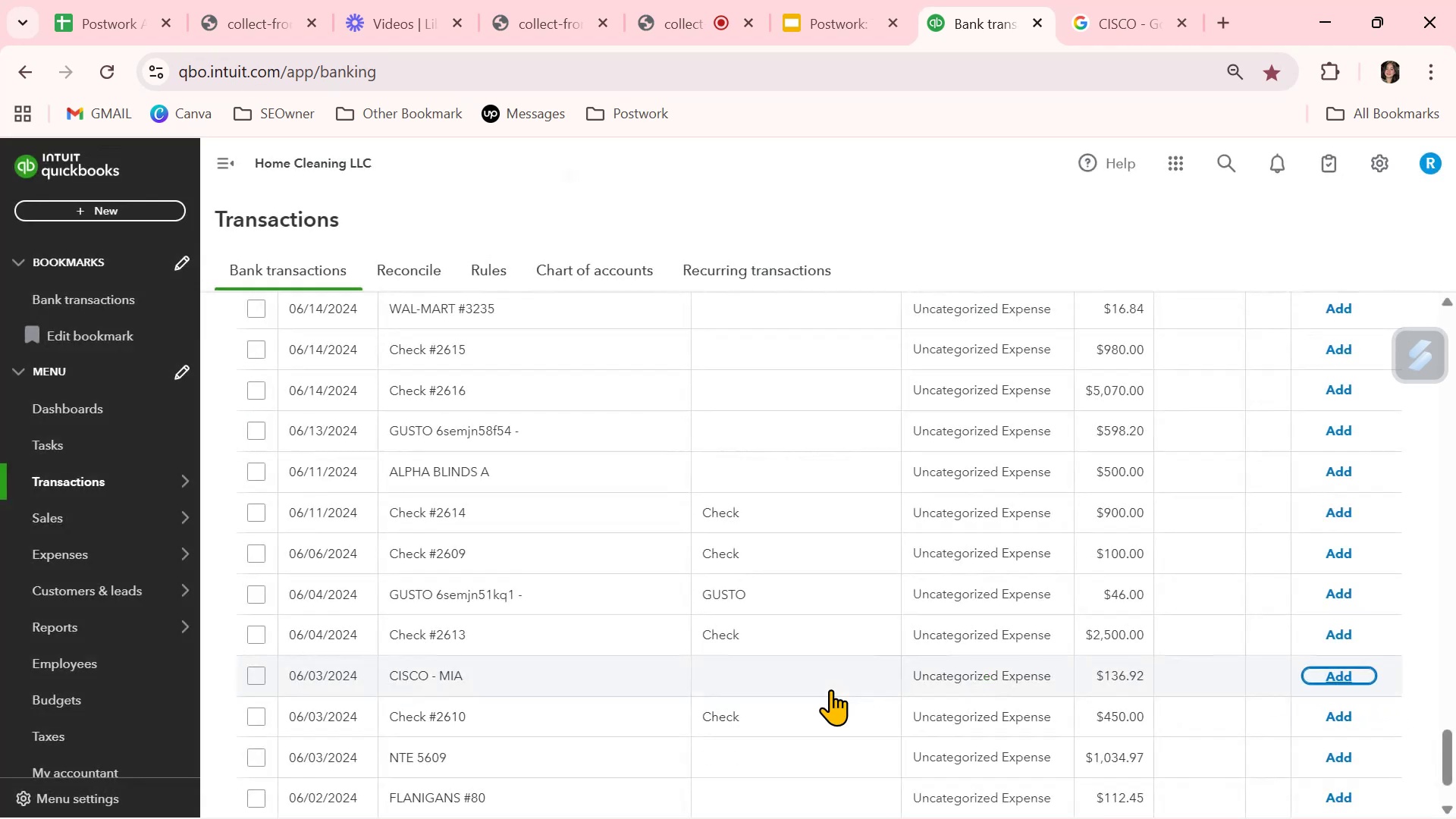 
scroll: coordinate [836, 689], scroll_direction: down, amount: 1.0
 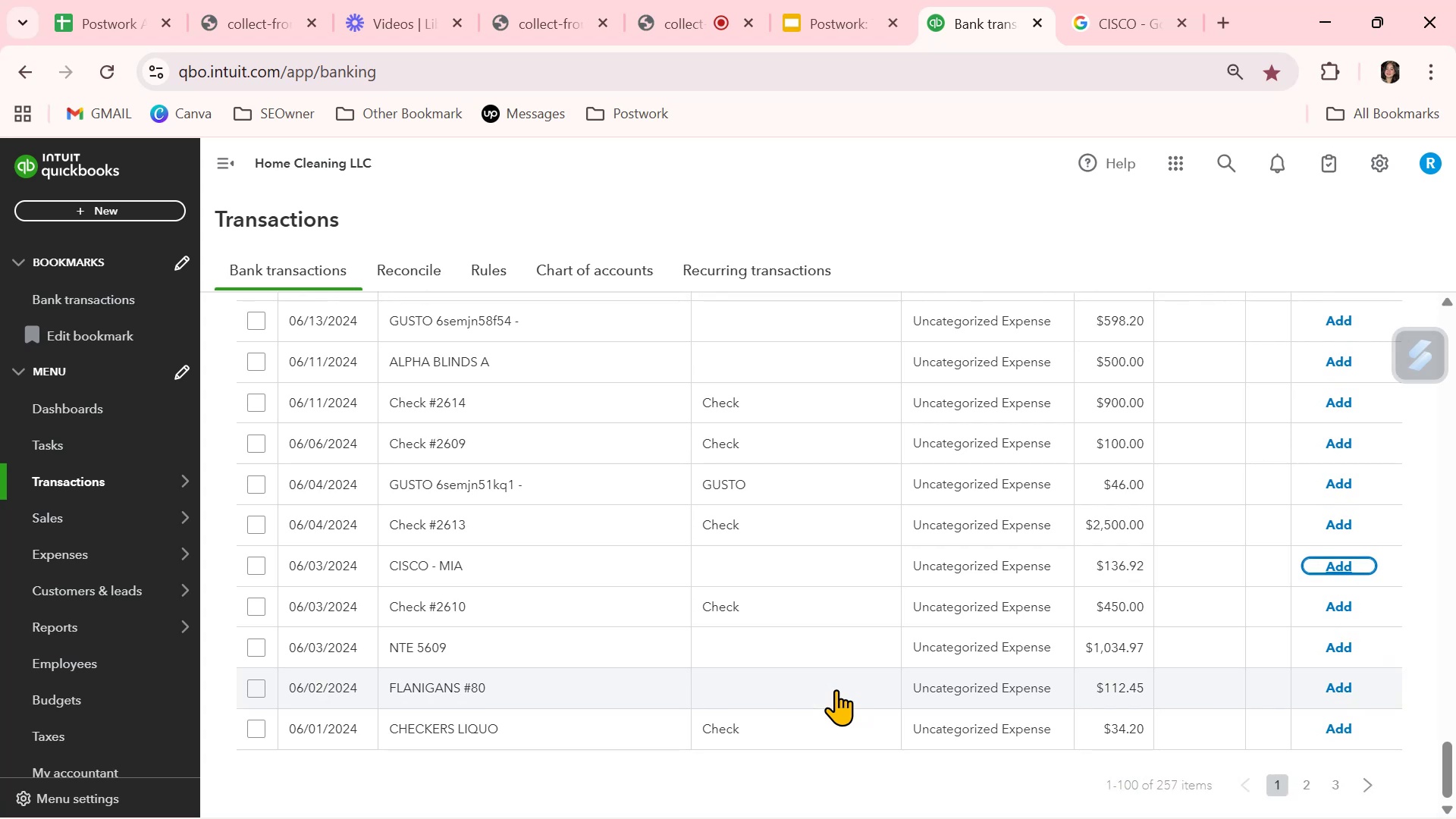 
wait(8.35)
 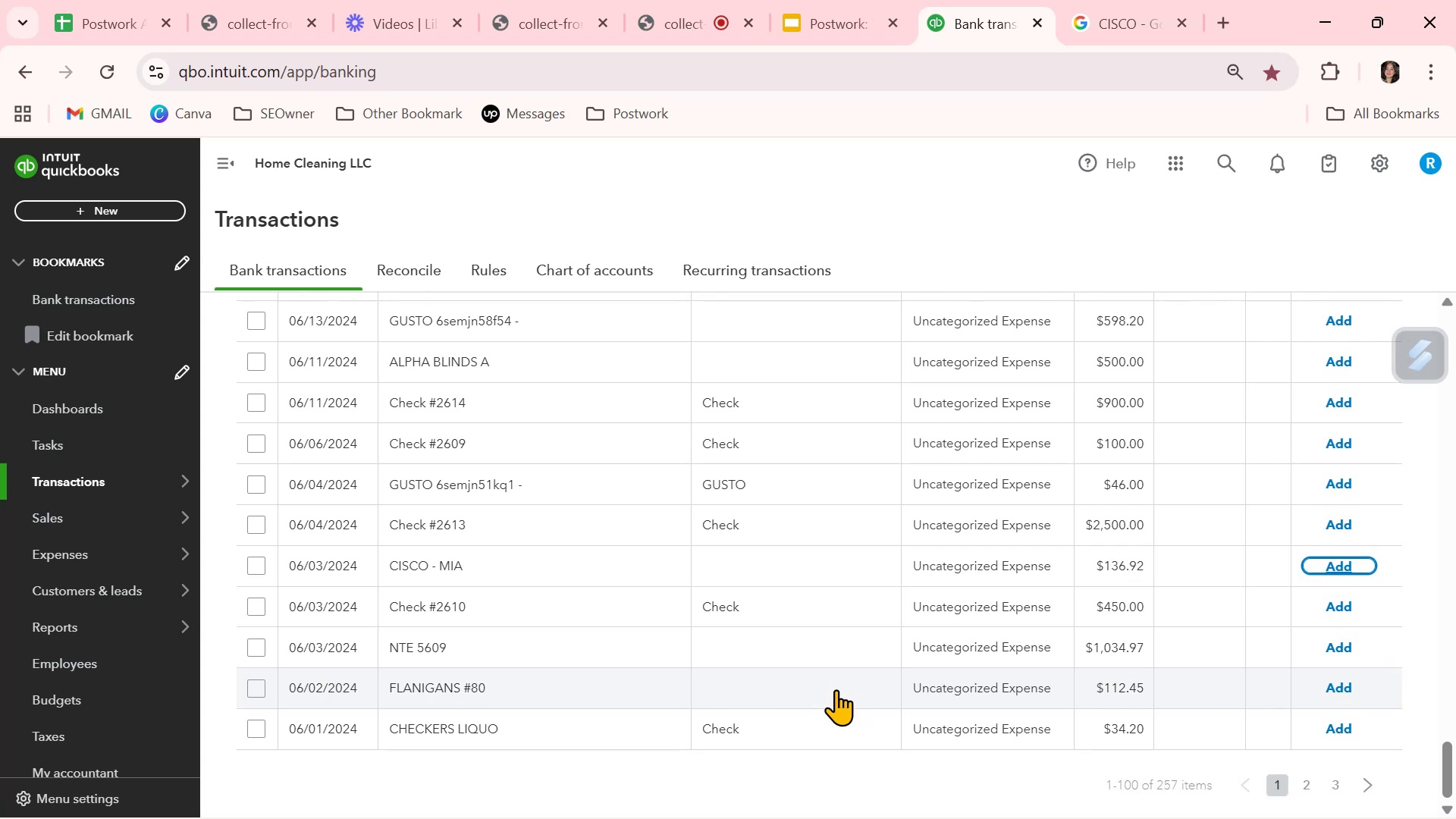 
left_click([620, 692])
 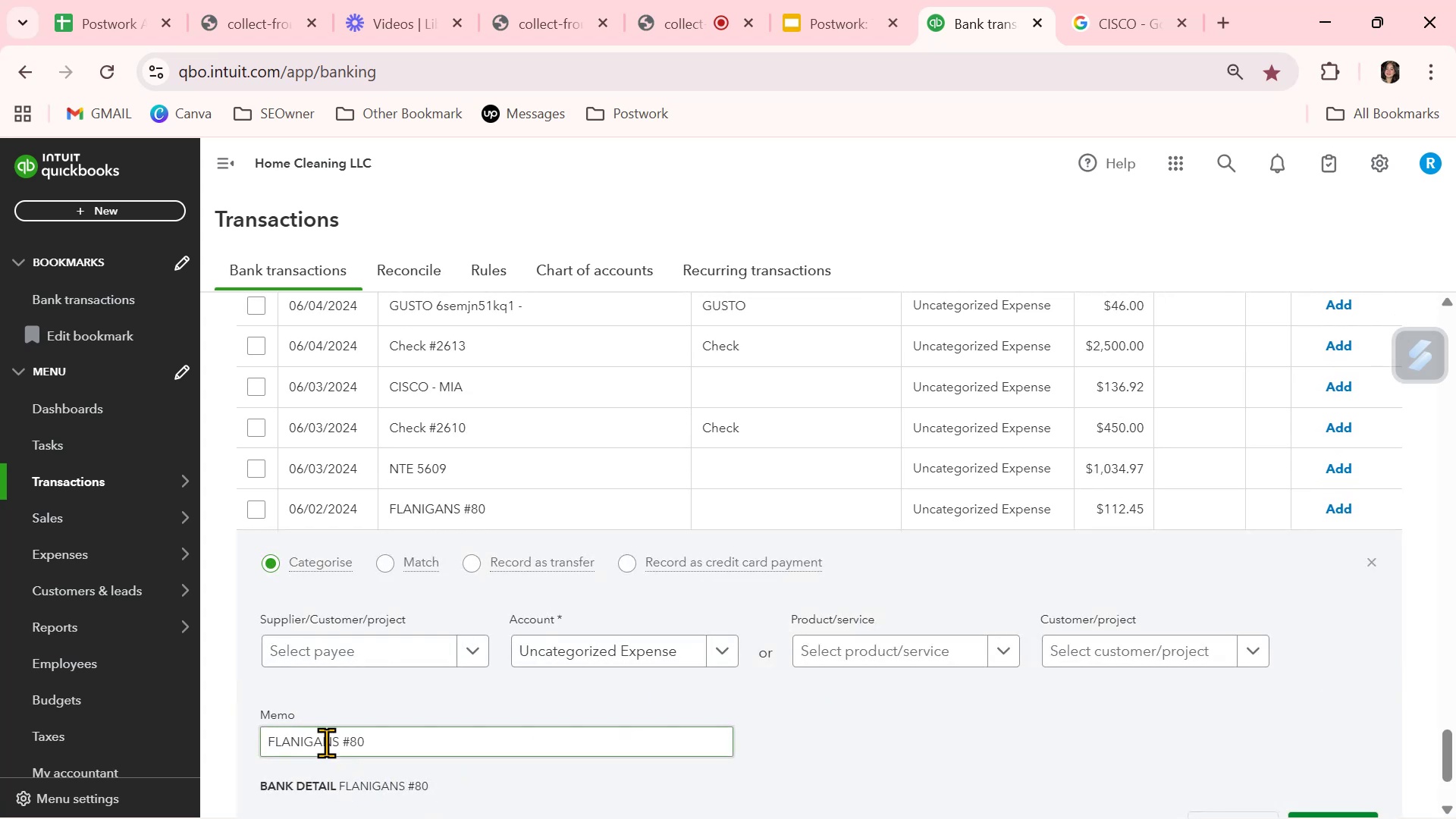 
left_click_drag(start_coordinate=[335, 740], to_coordinate=[250, 742])
 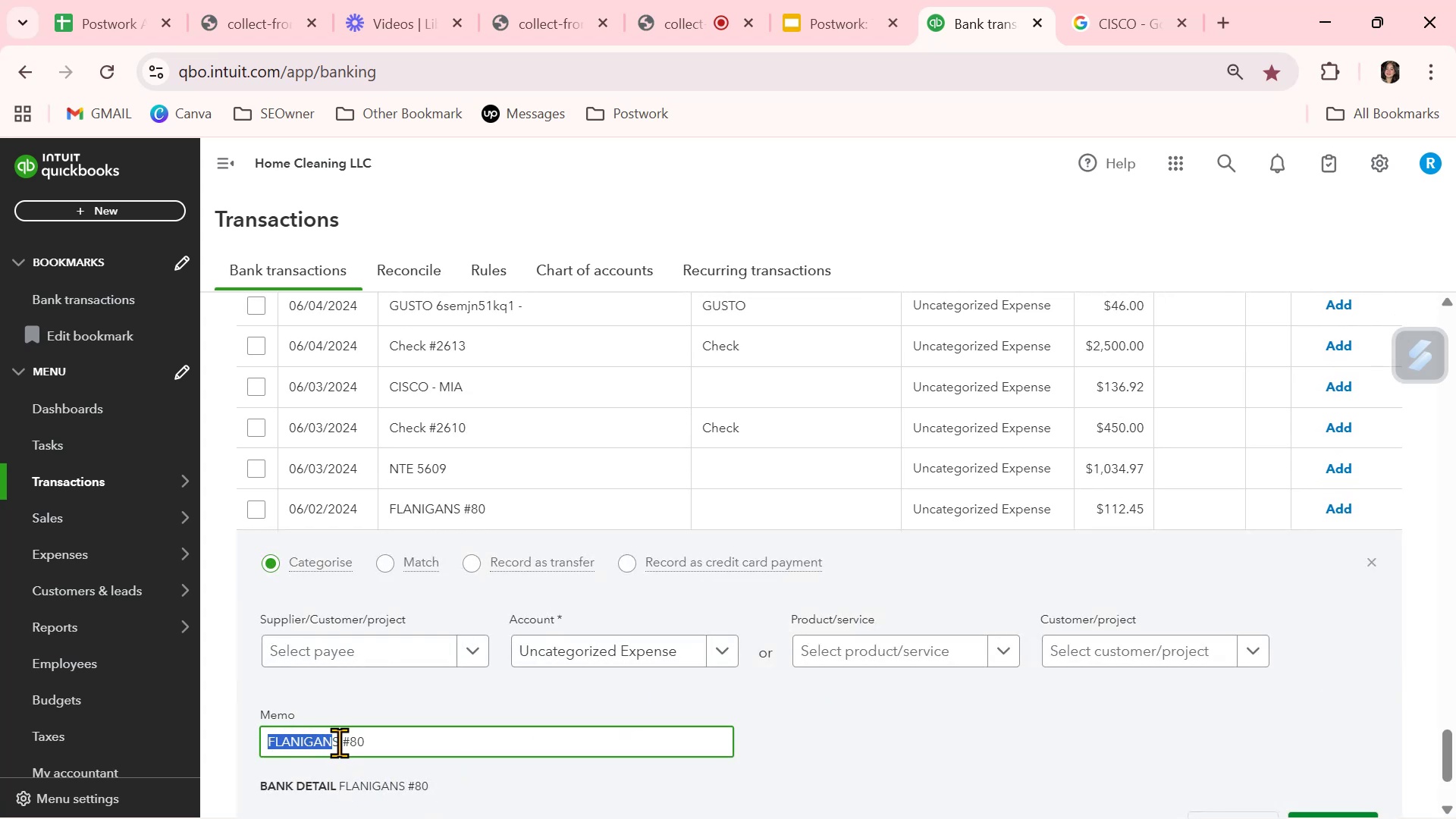 
left_click_drag(start_coordinate=[338, 742], to_coordinate=[260, 742])
 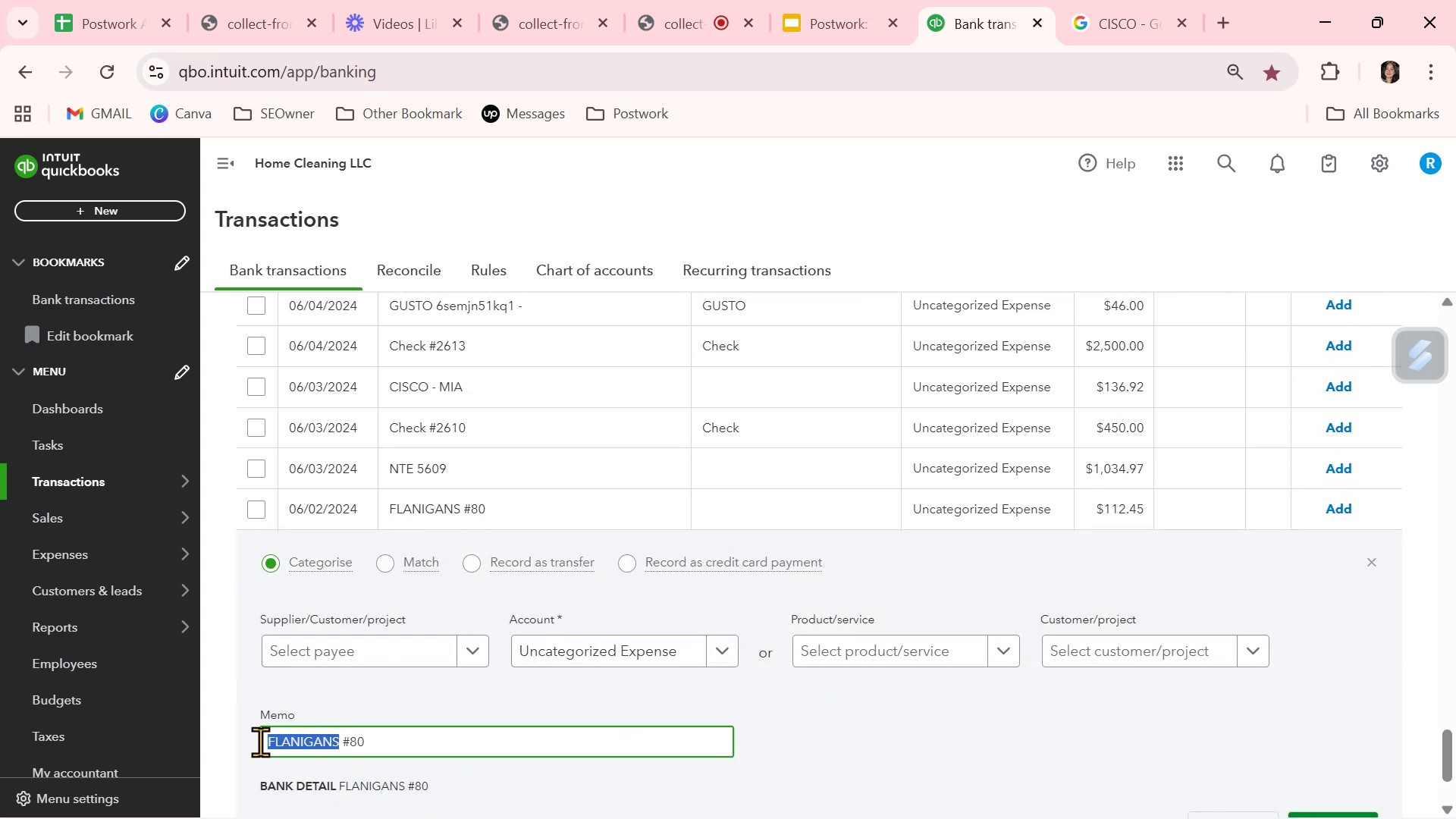 
key(Control+ControlLeft)
 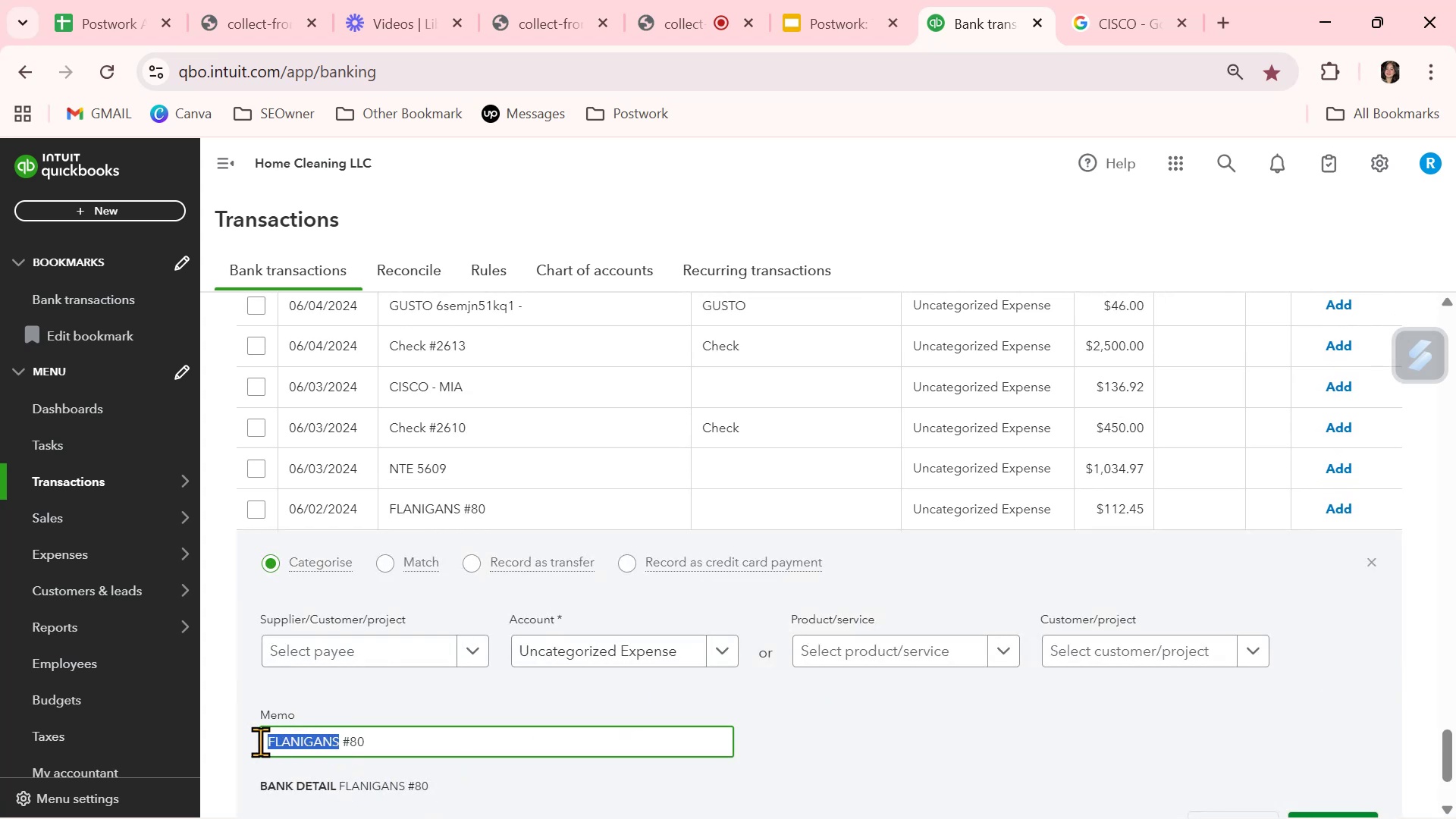 
key(Control+C)
 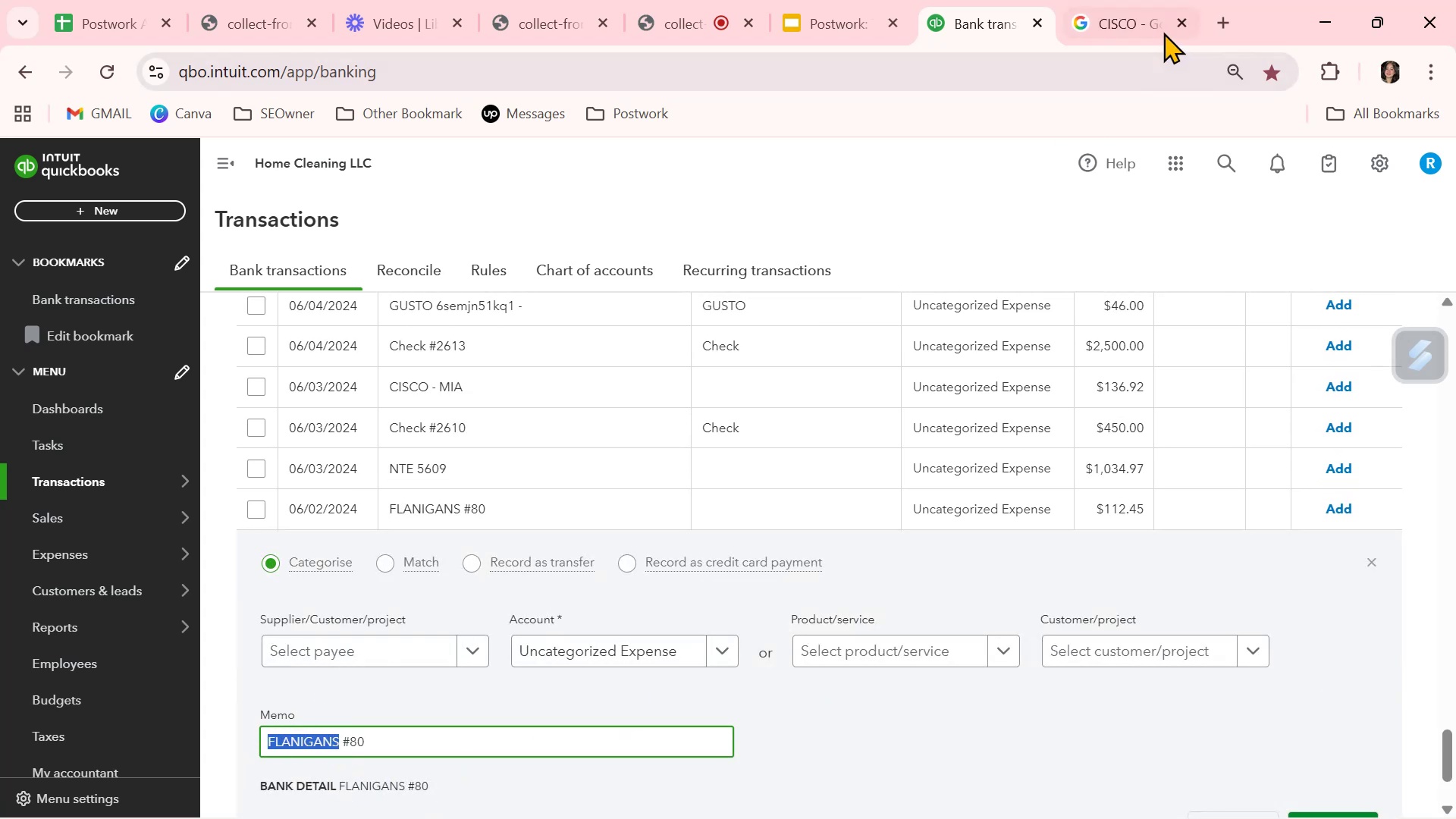 
left_click([1129, 17])
 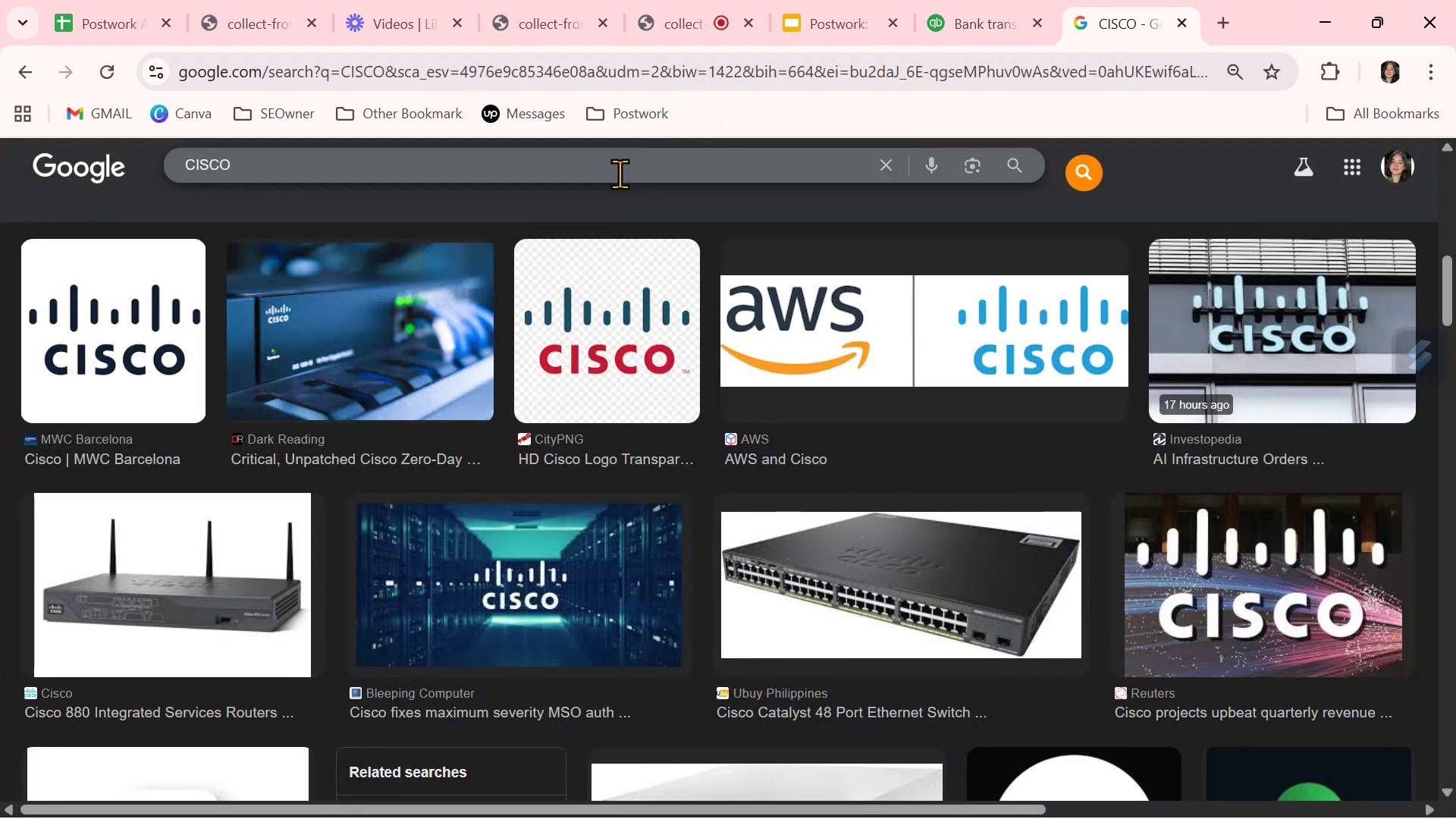 
double_click([619, 174])
 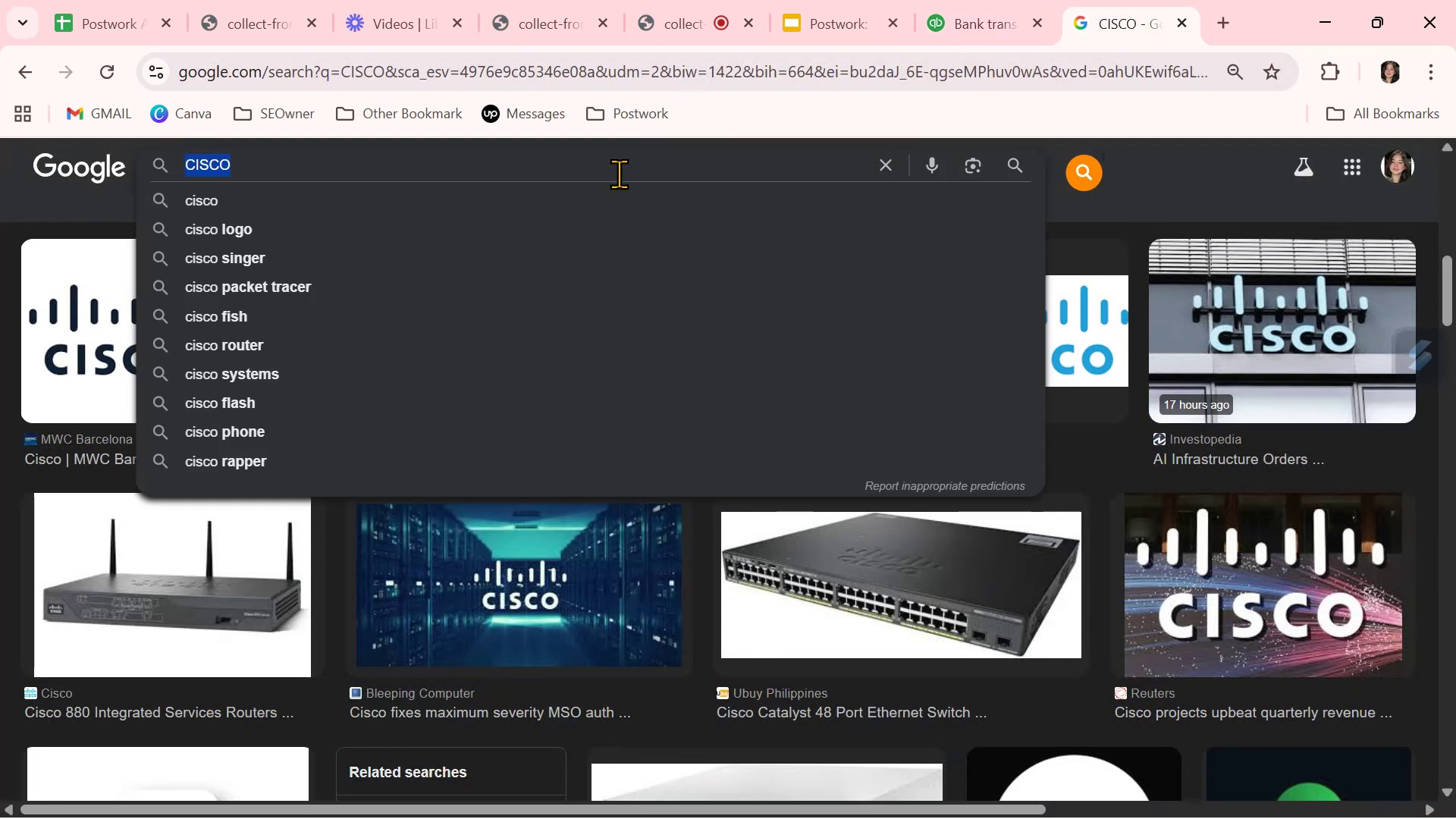 
triple_click([619, 174])
 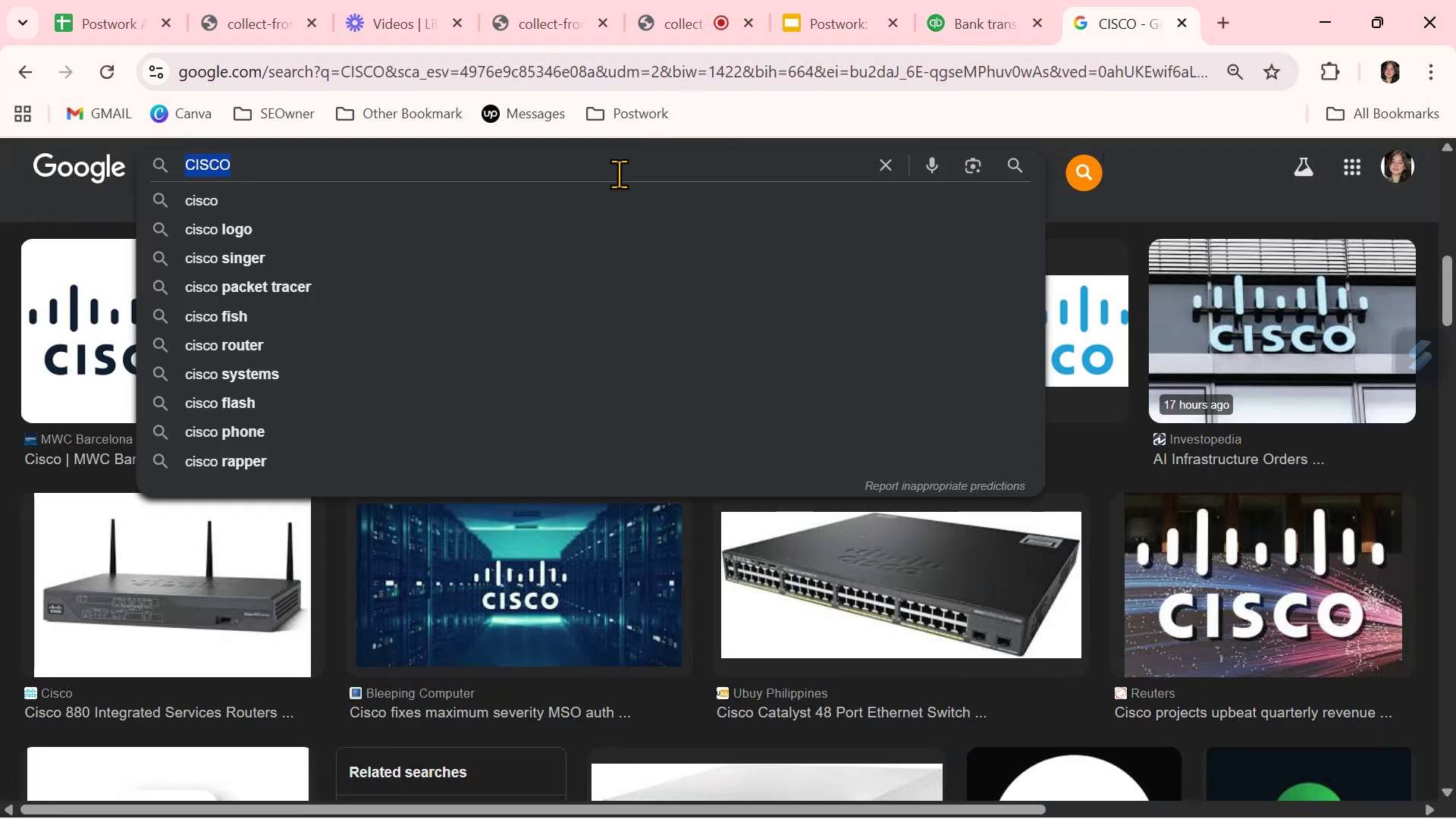 
key(Control+ControlLeft)
 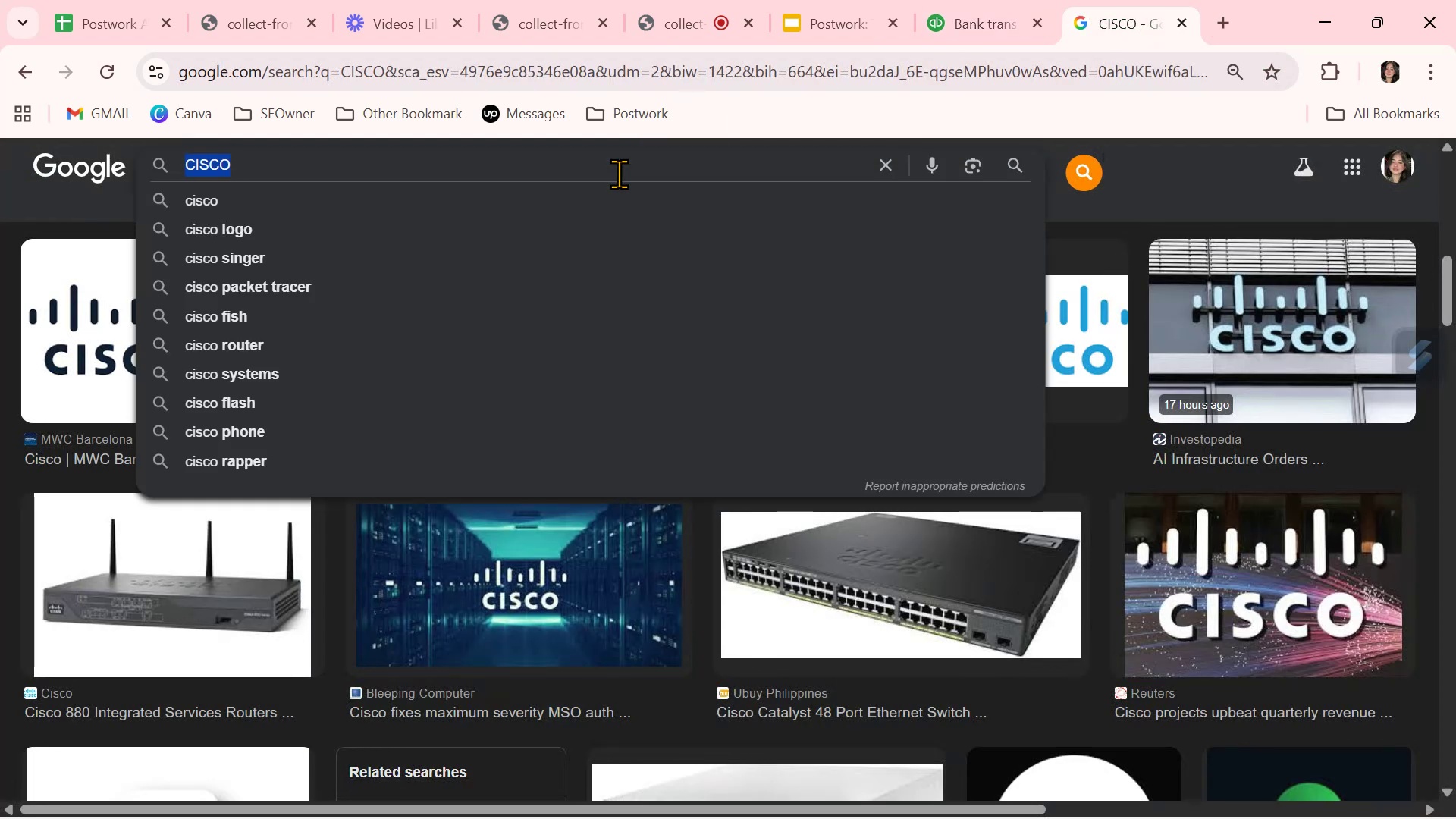 
key(Control+V)
 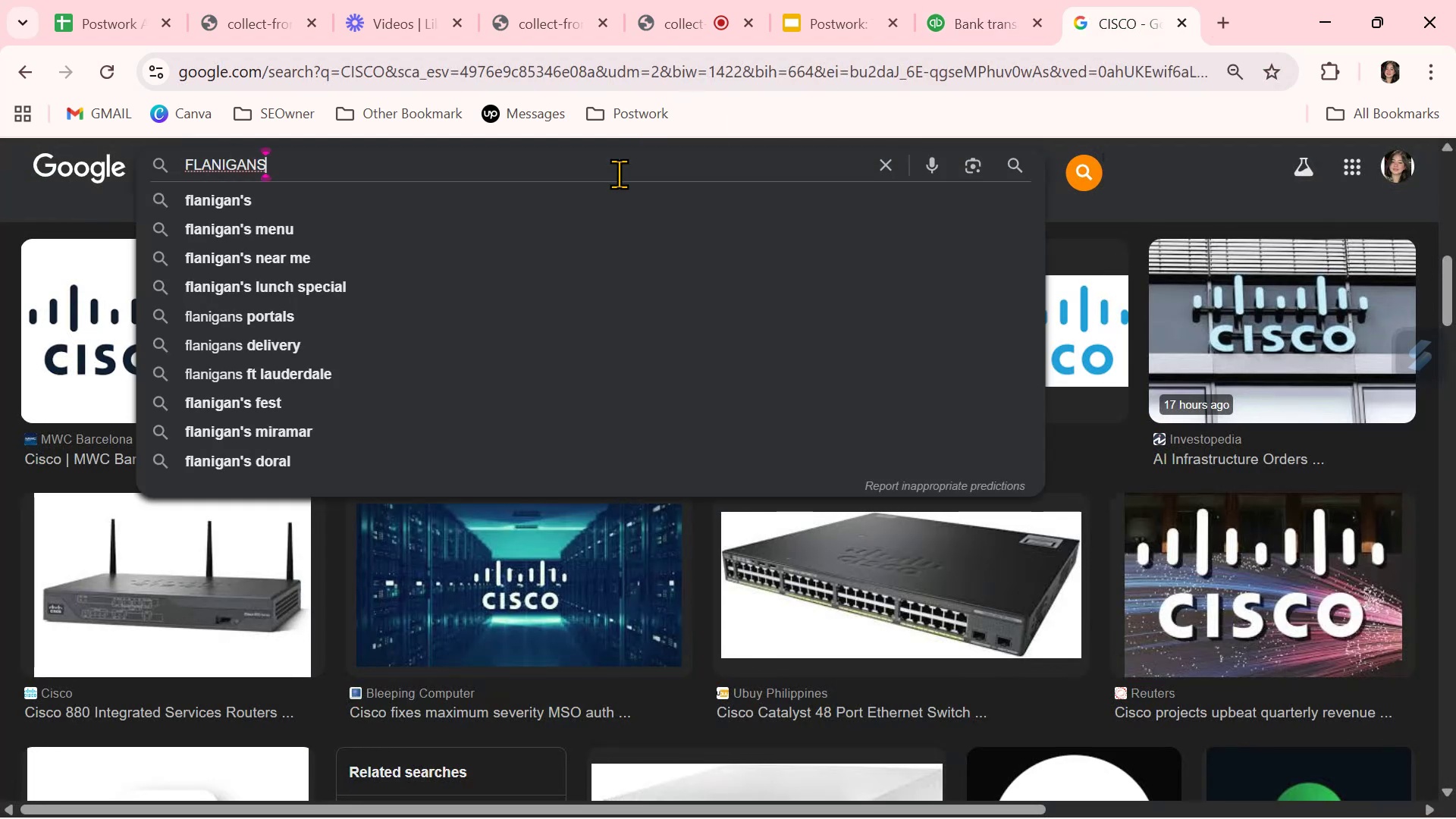 
key(Control+NumpadEnter)
 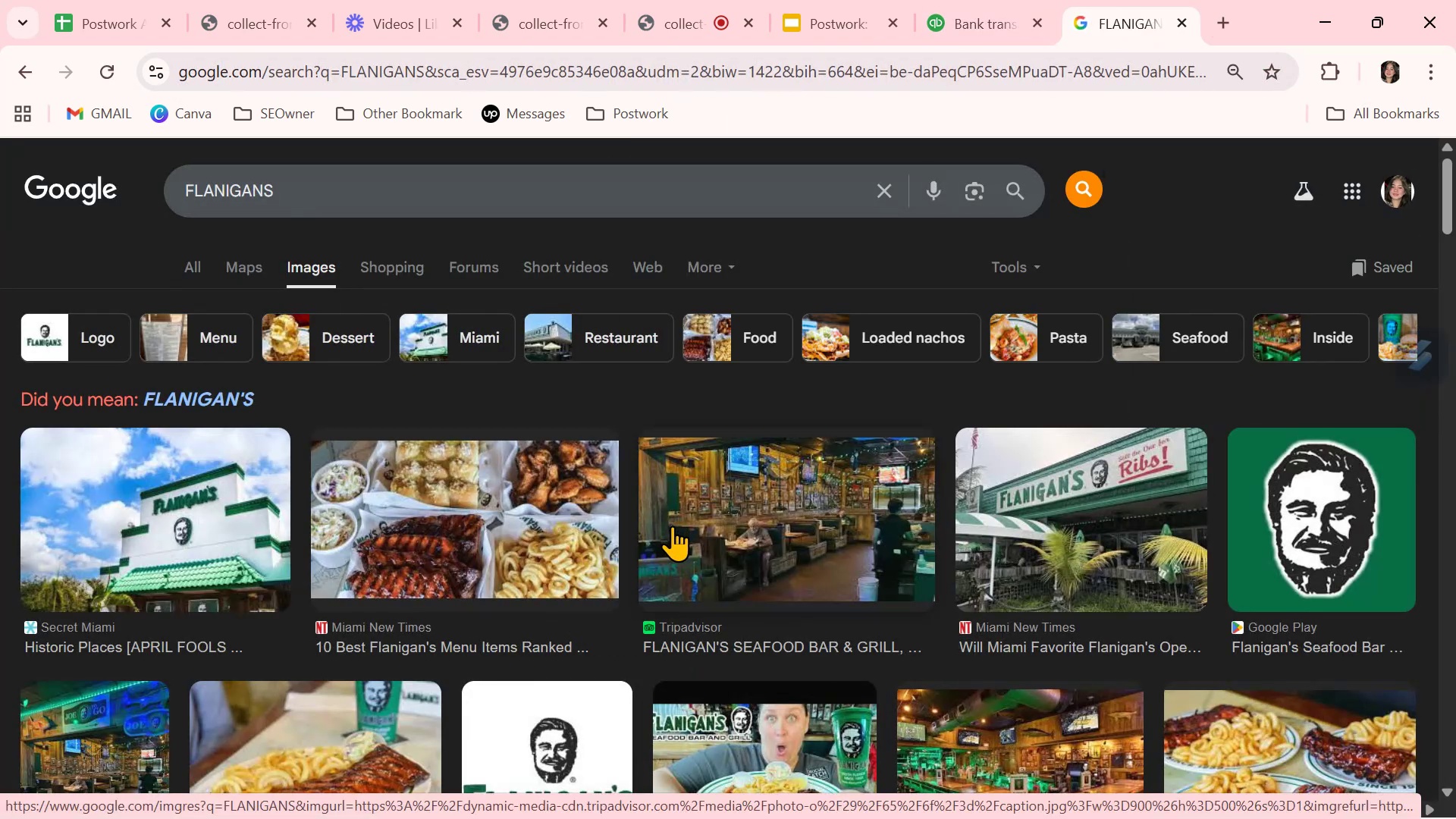 
wait(5.44)
 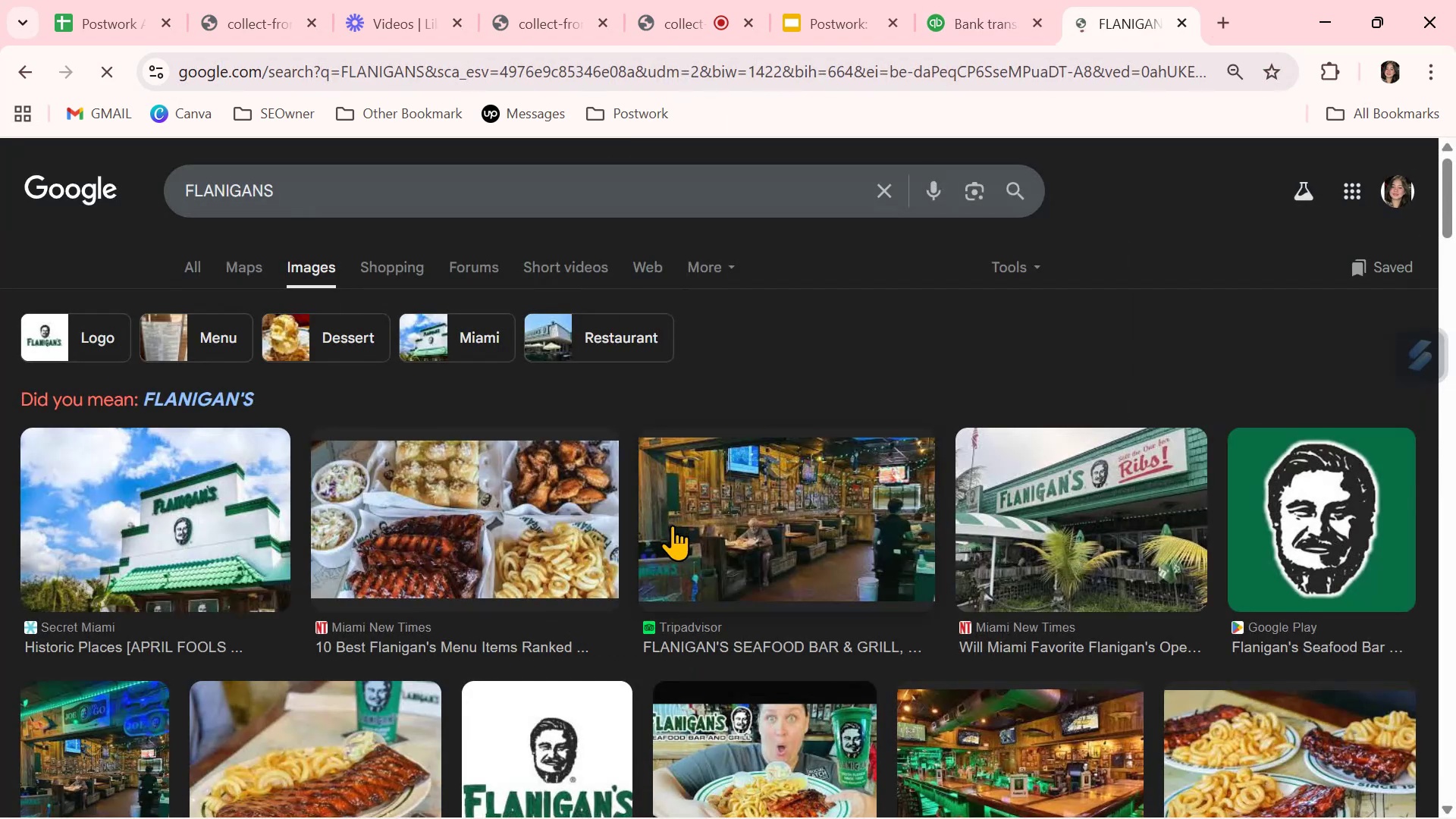 
left_click([970, 12])
 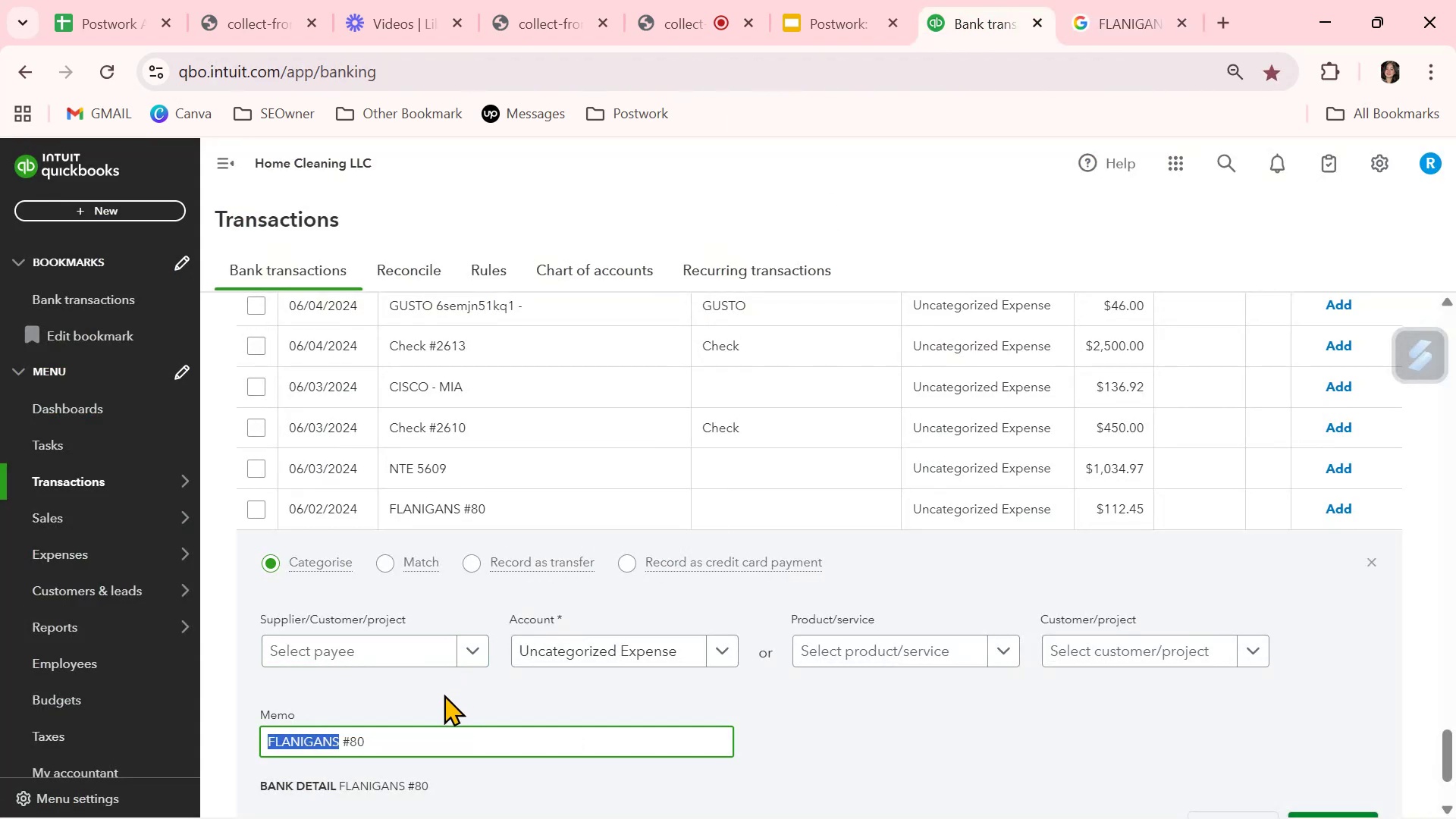 
key(Control+ControlLeft)
 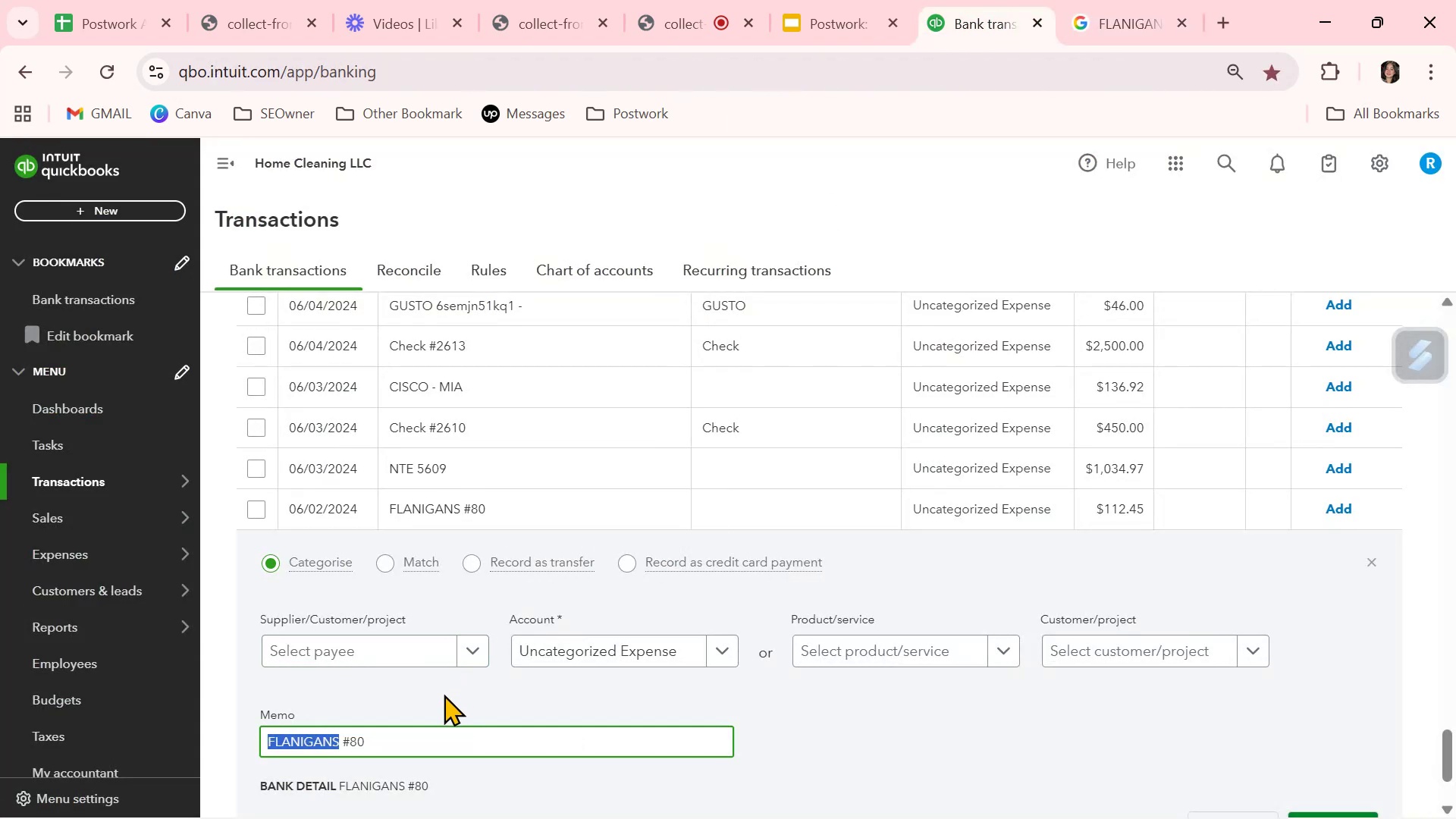 
key(Control+C)
 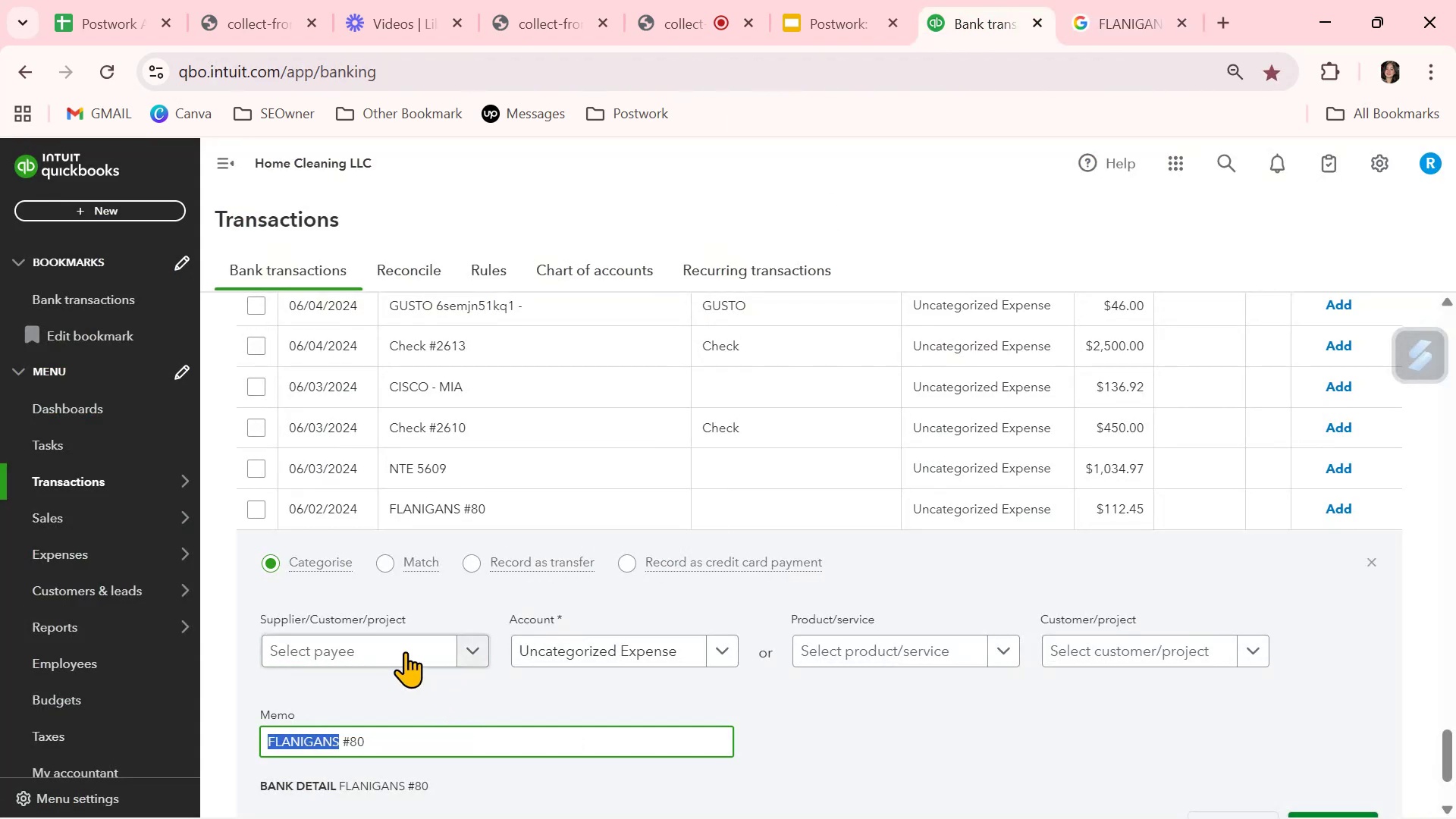 
left_click([405, 651])
 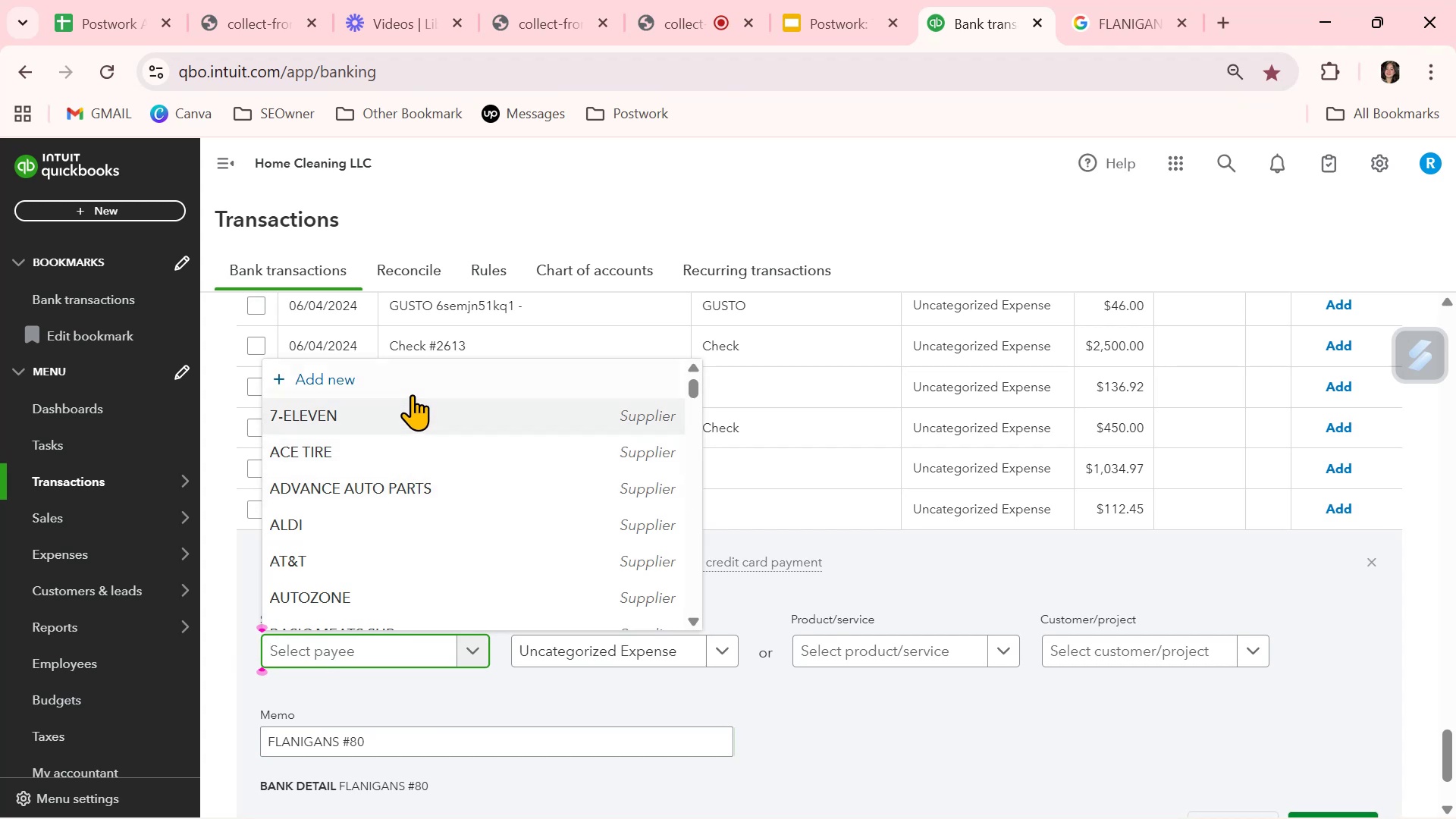 
left_click([413, 389])
 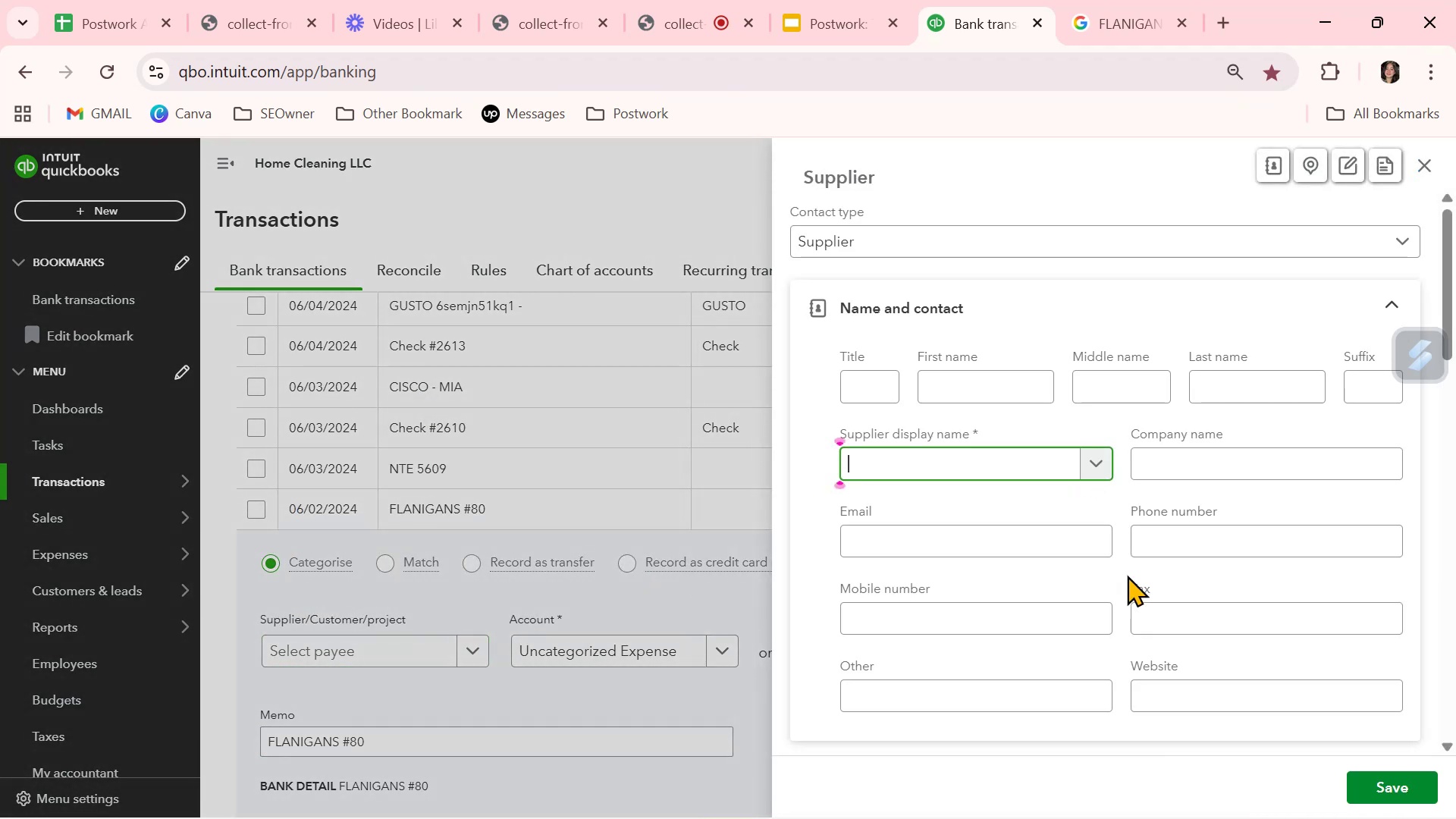 
key(Control+ControlLeft)
 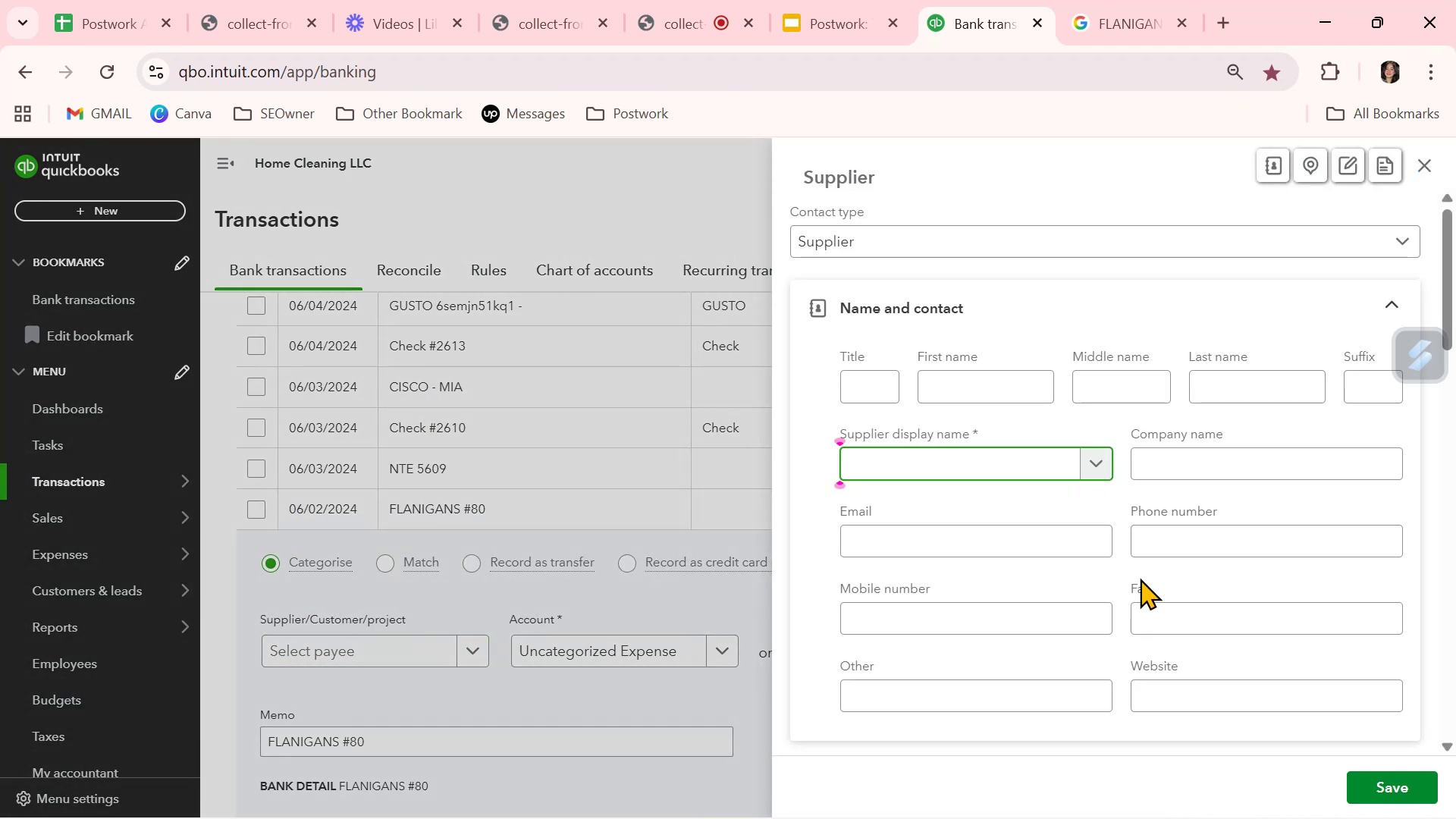 
key(Control+V)
 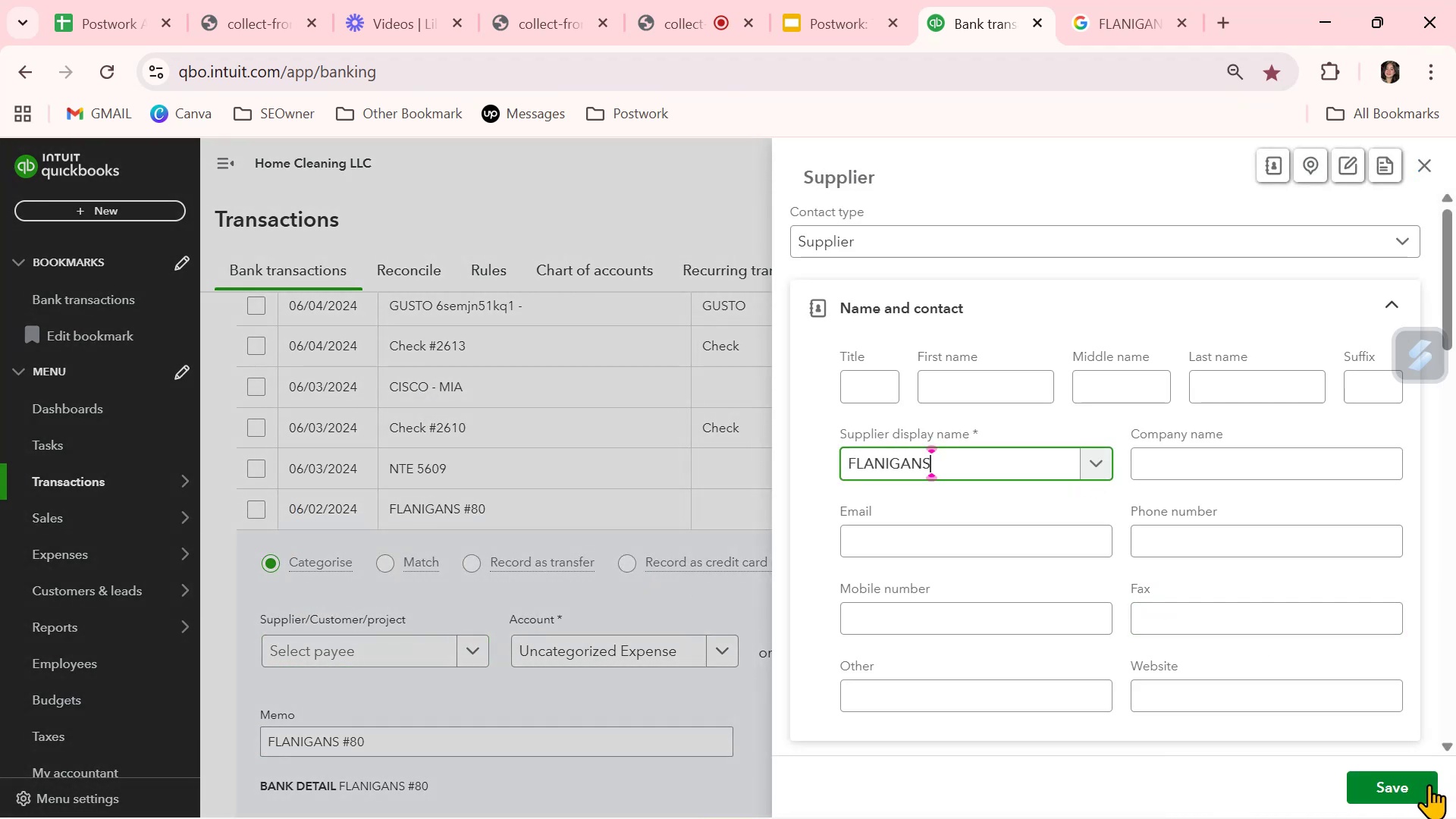 
left_click([1409, 775])
 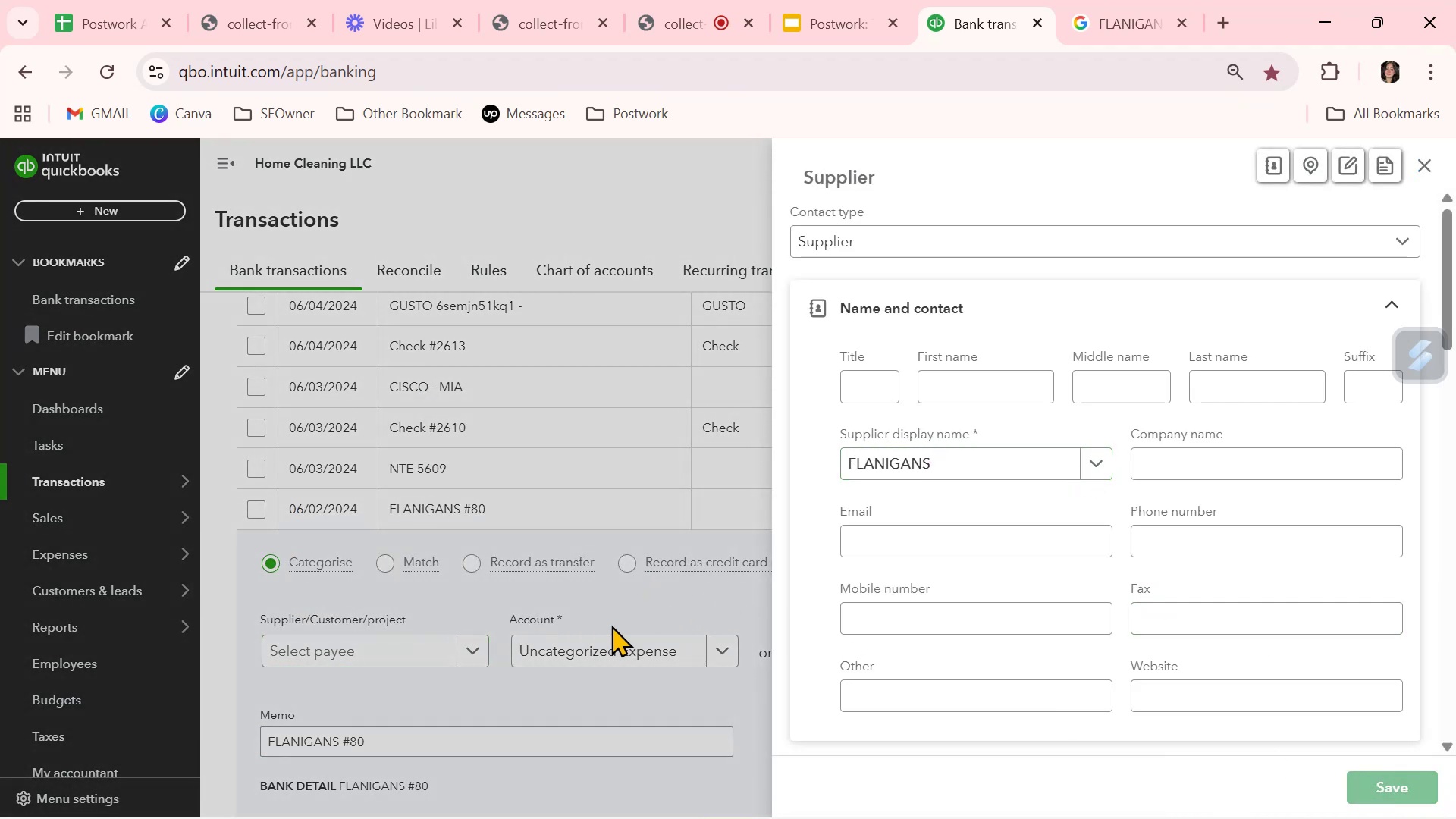 
left_click([600, 643])
 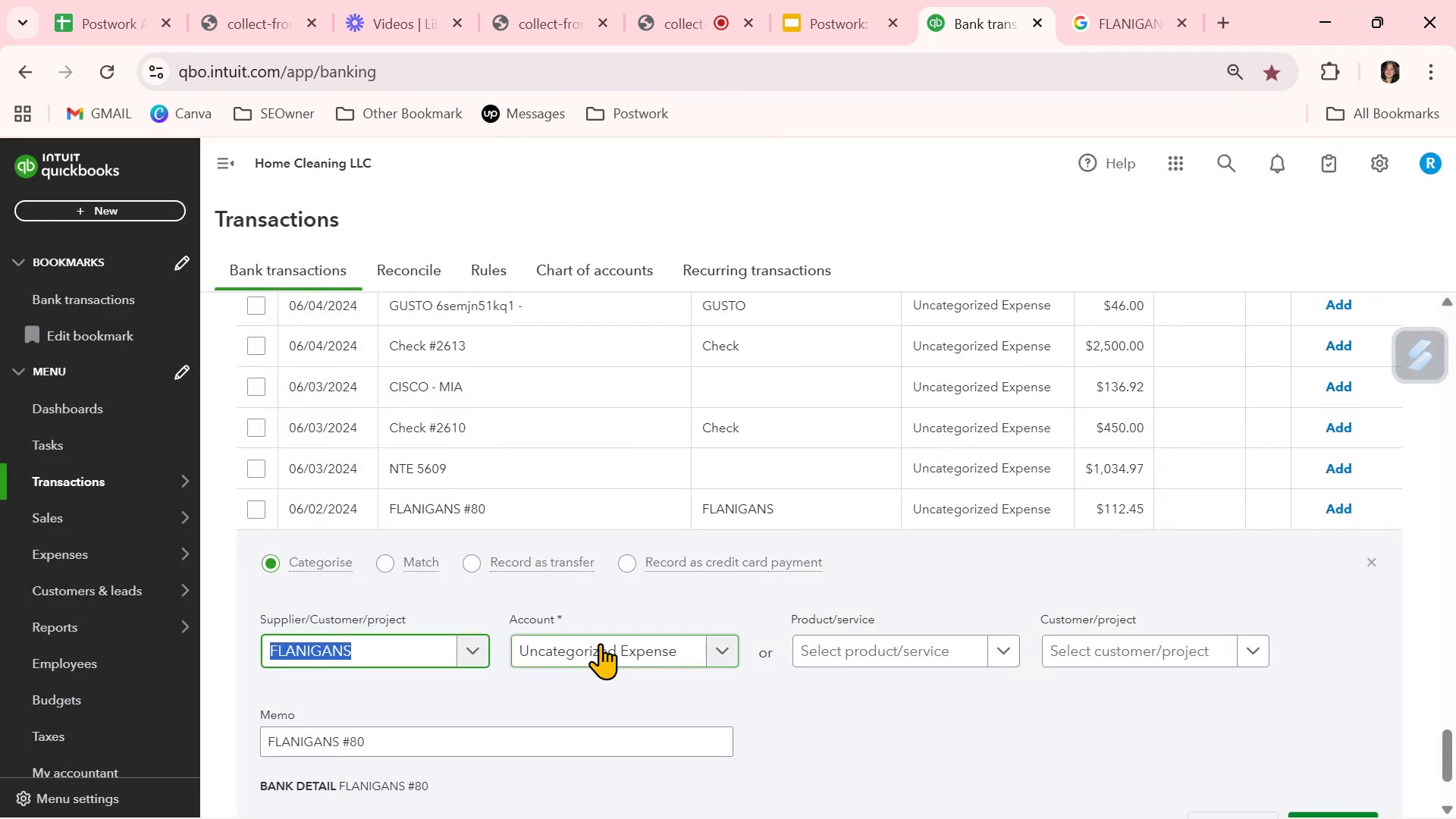 
type(FOO)
 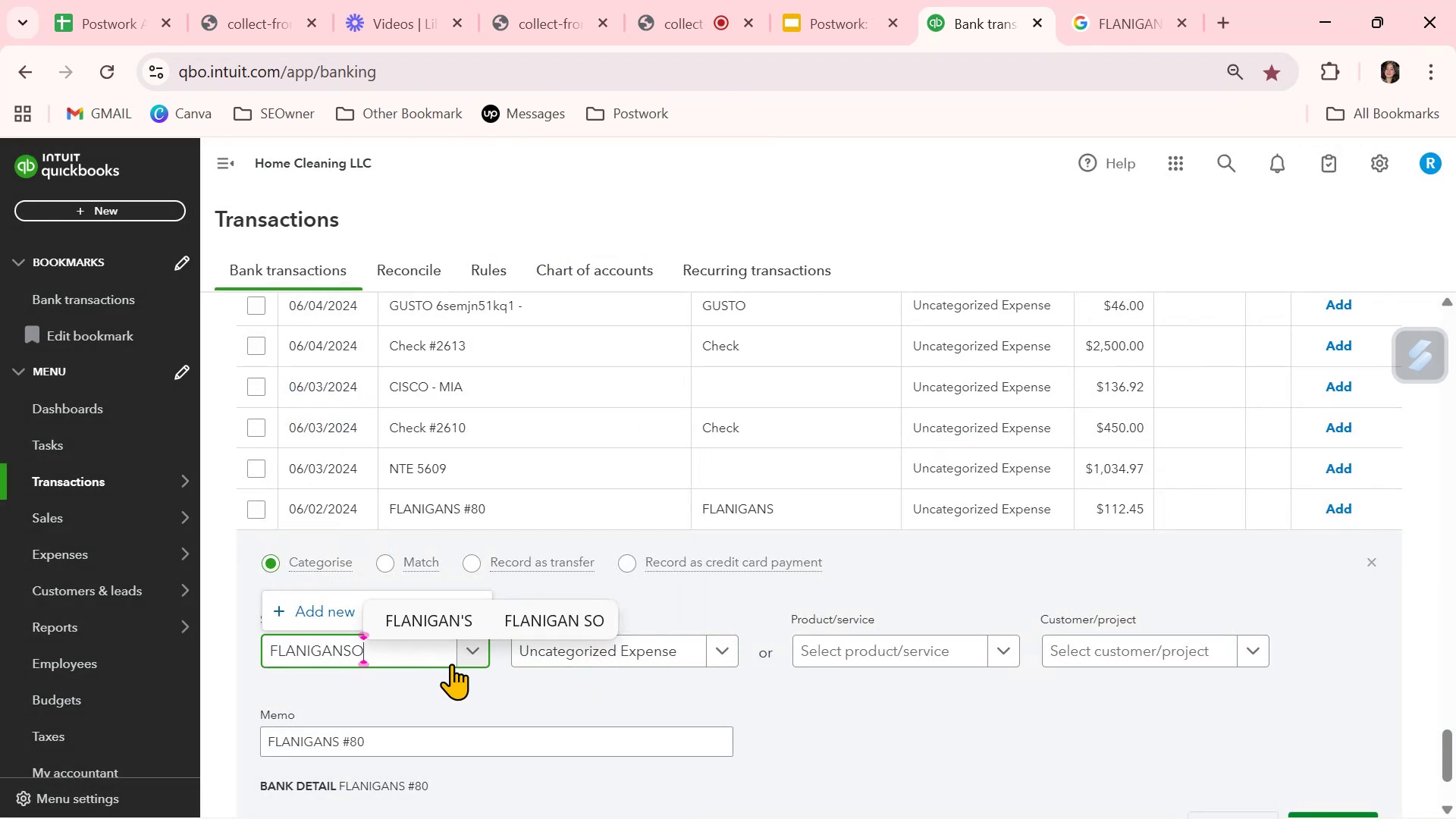 
key(Backspace)
 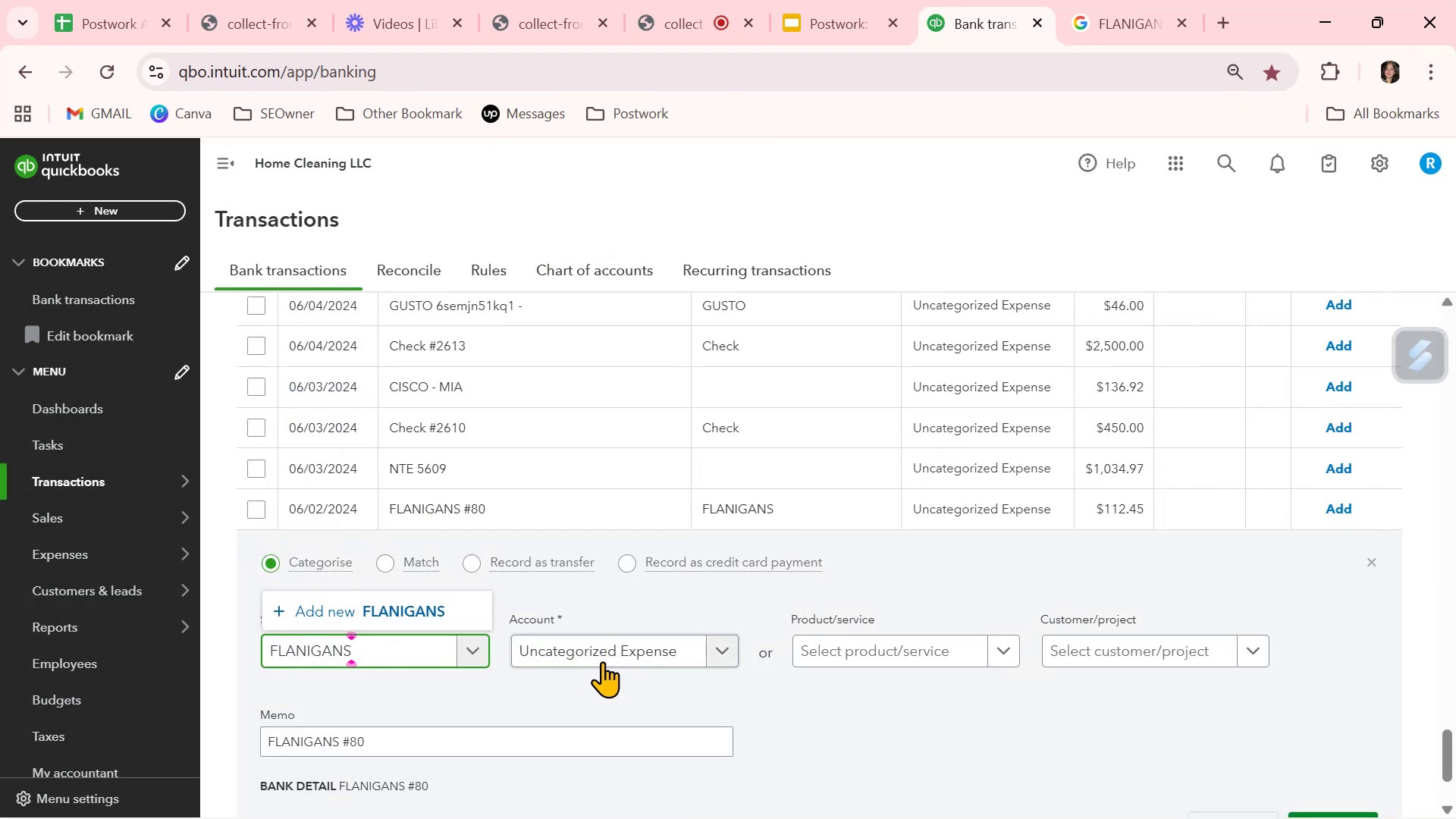 
left_click([604, 656])
 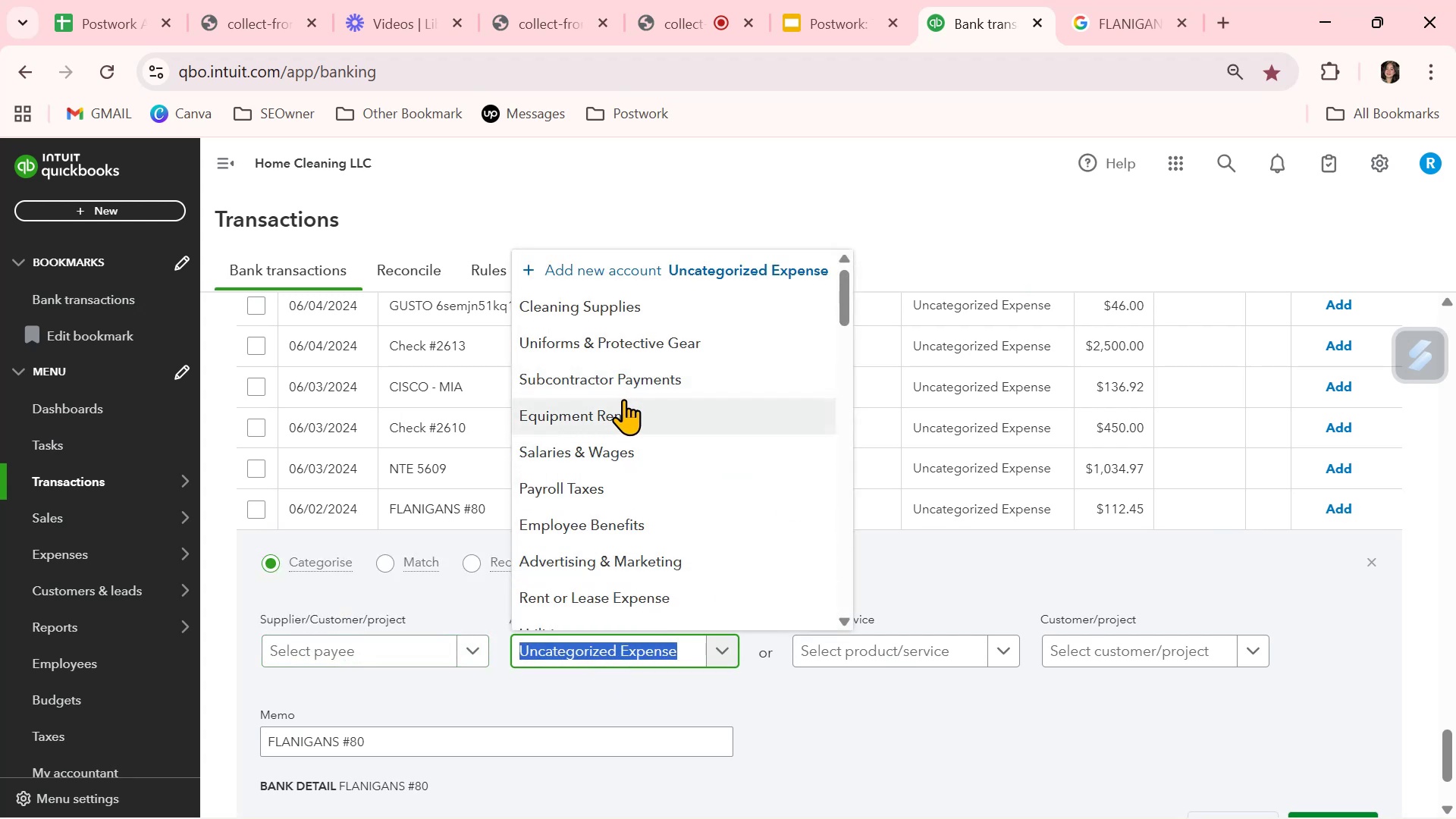 
type(FOOD)
 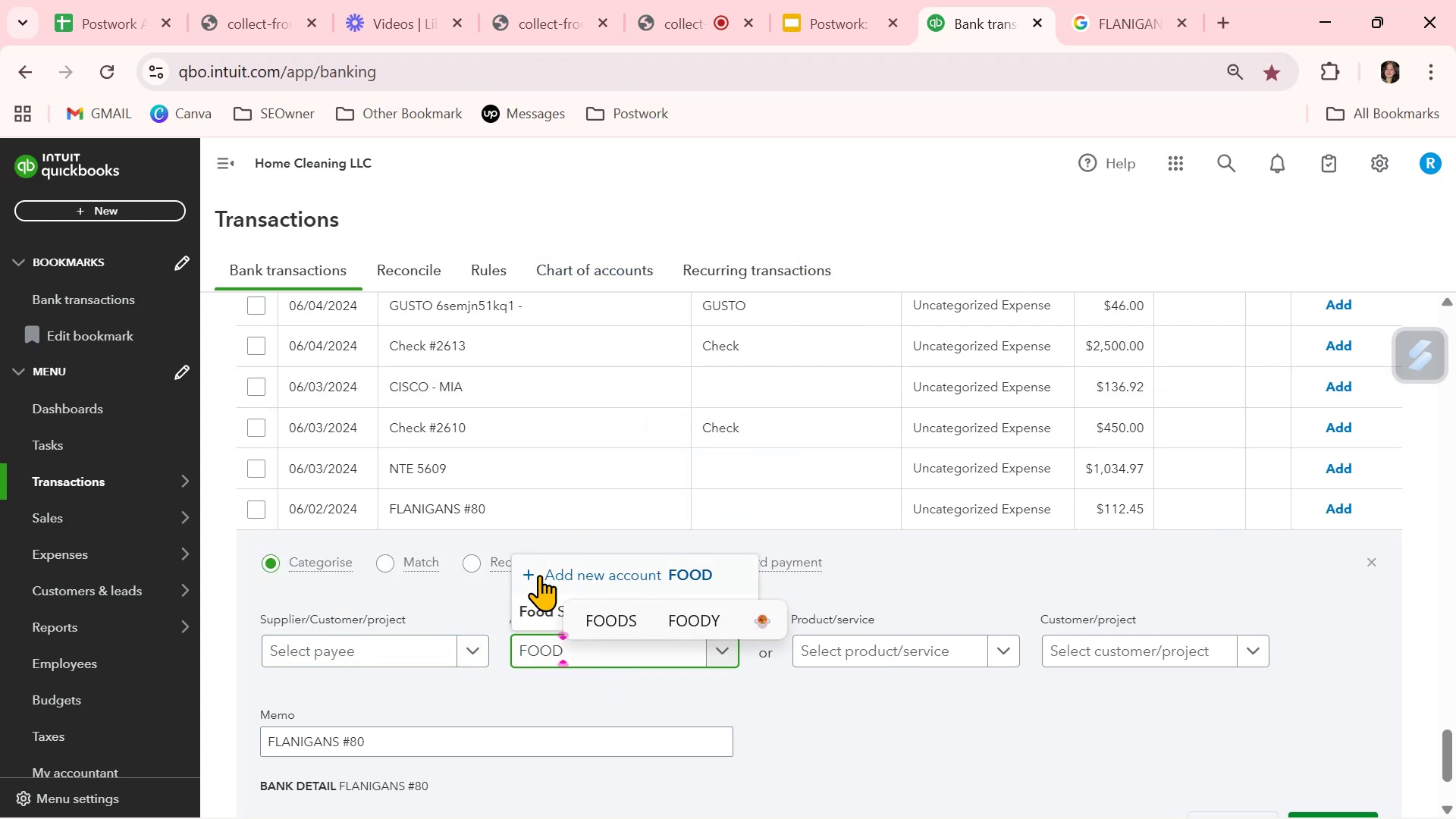 
left_click([536, 610])
 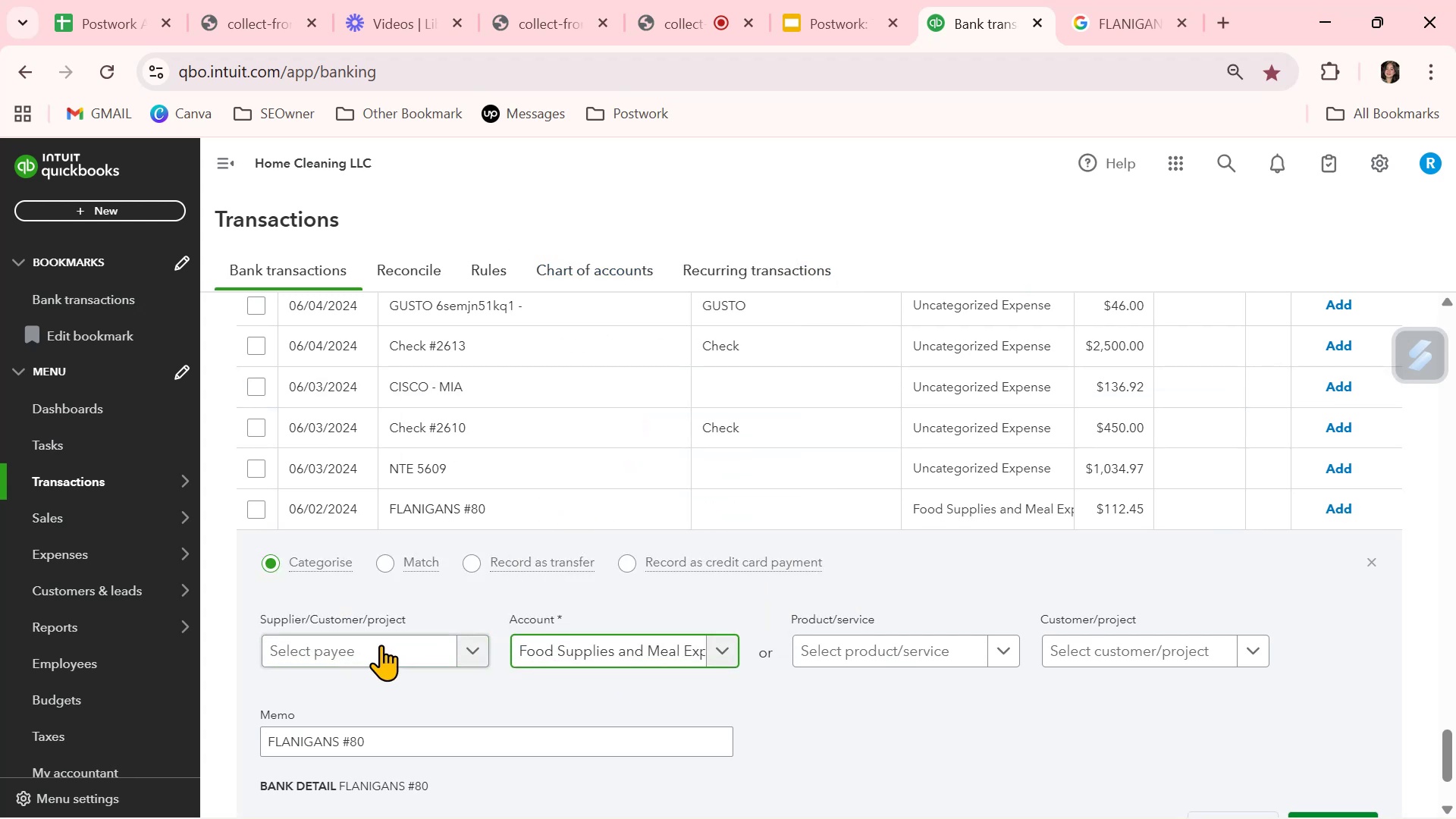 
left_click([377, 649])
 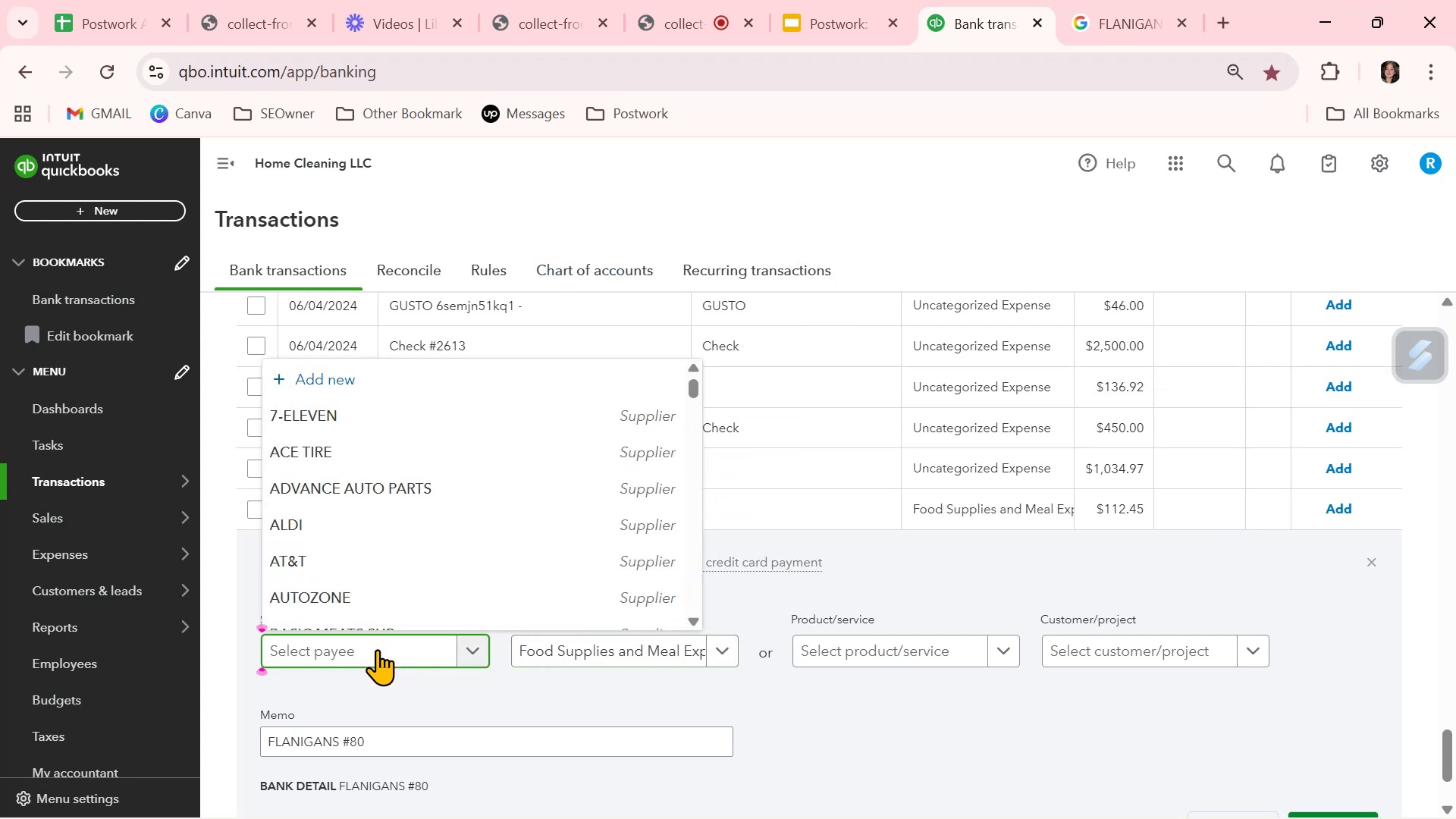 
key(Control+ControlLeft)
 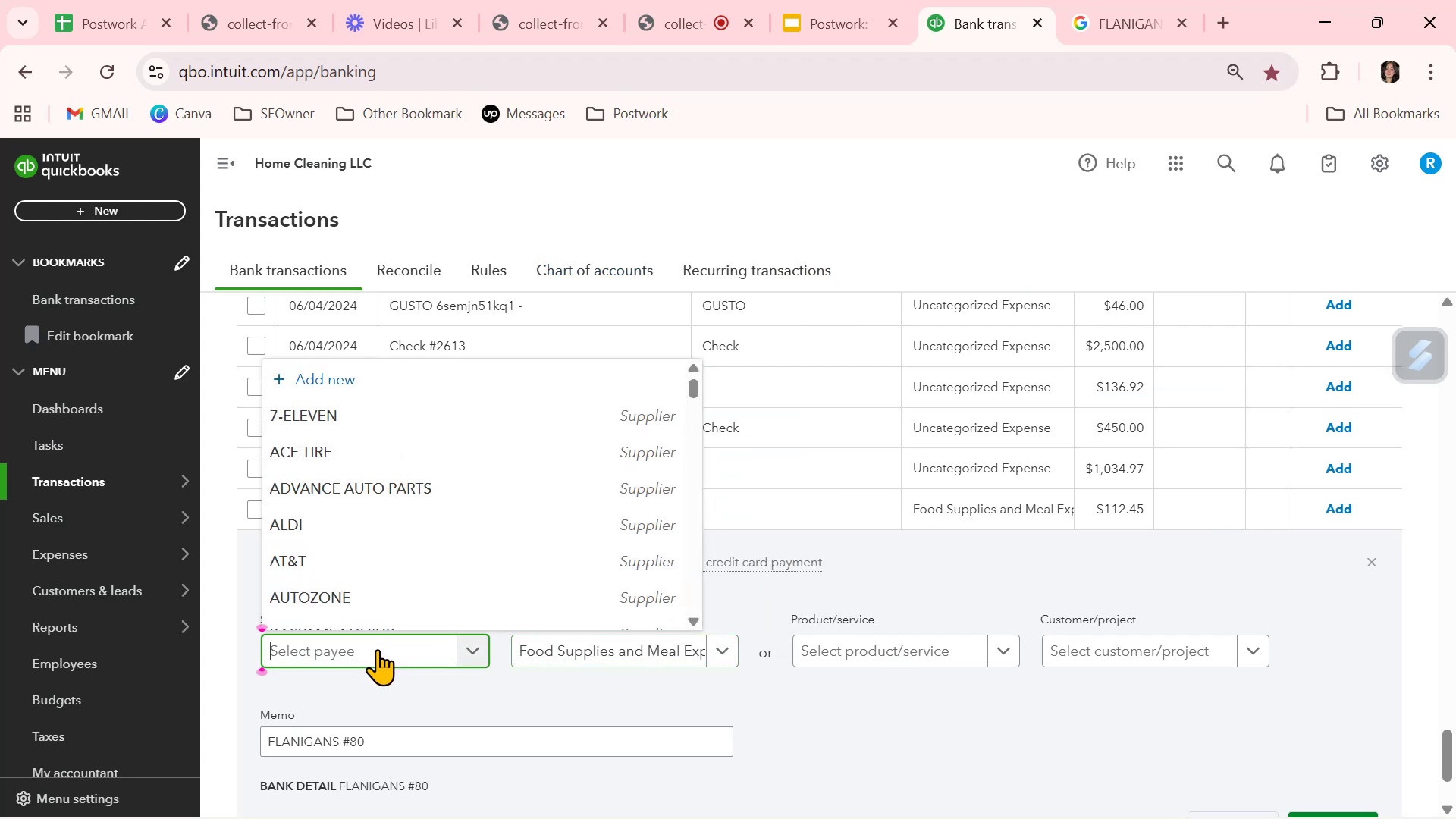 
key(Control+V)
 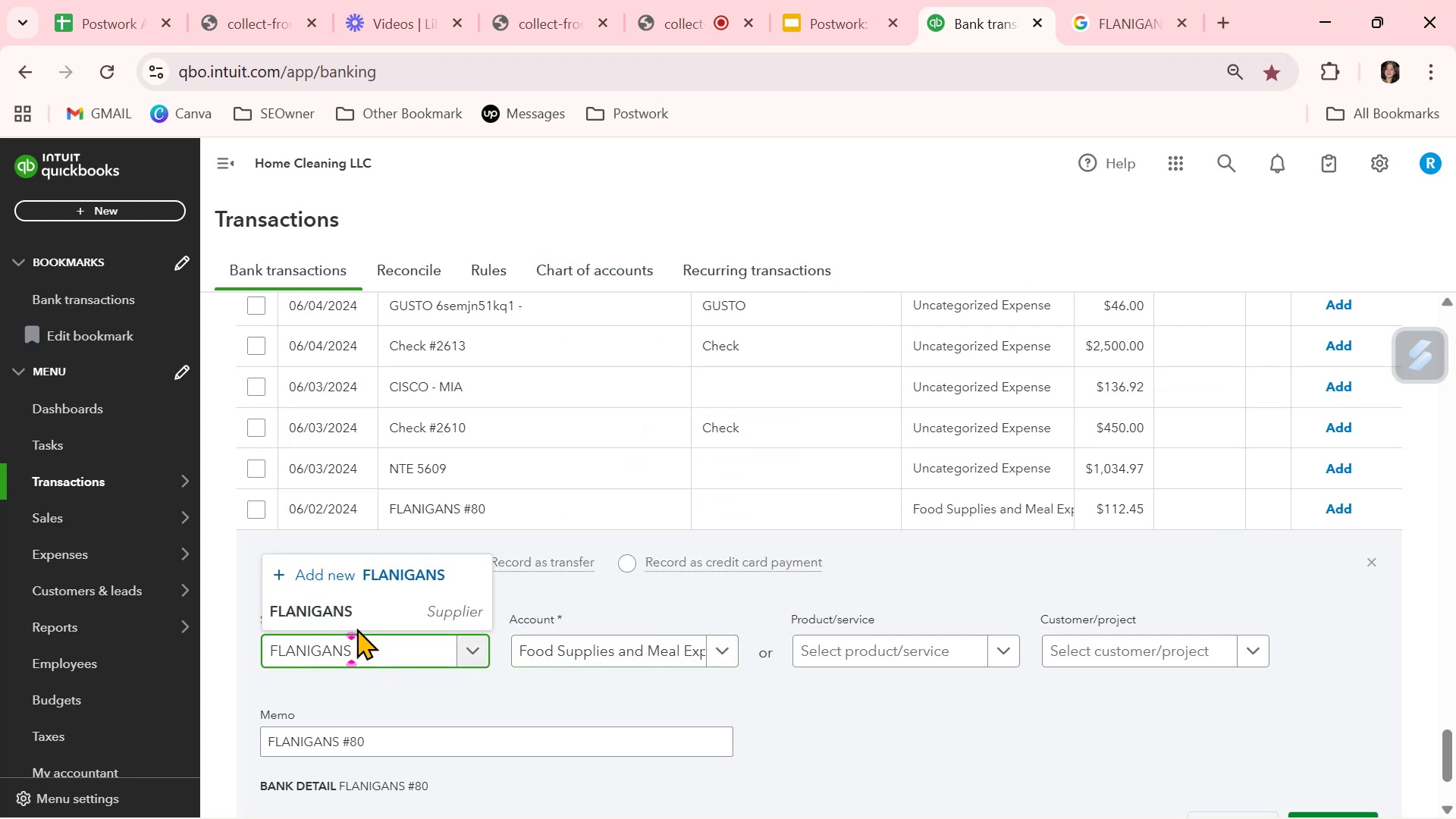 
left_click([355, 613])
 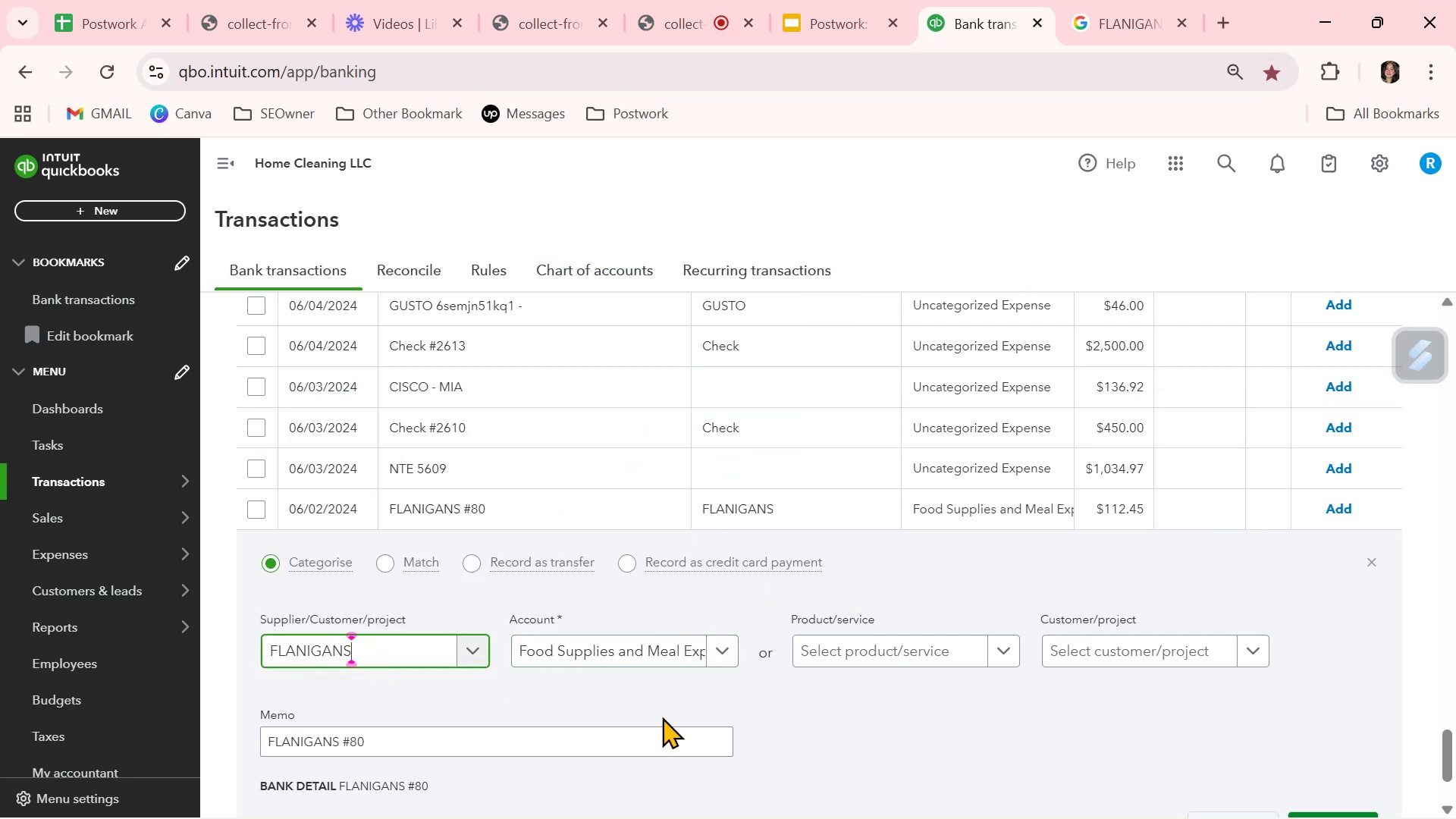 
left_click([657, 697])
 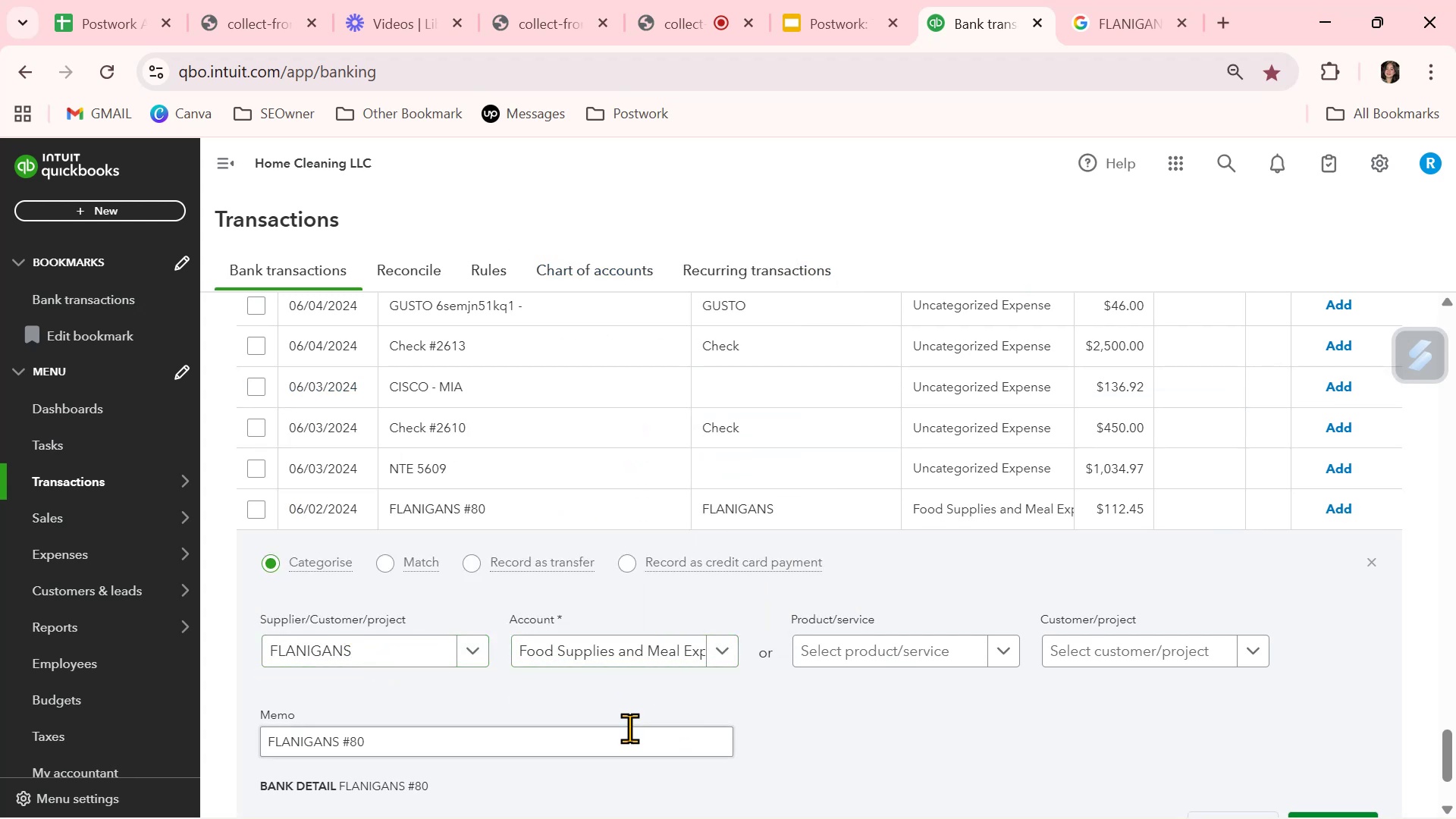 
scroll: coordinate [654, 726], scroll_direction: down, amount: 1.0
 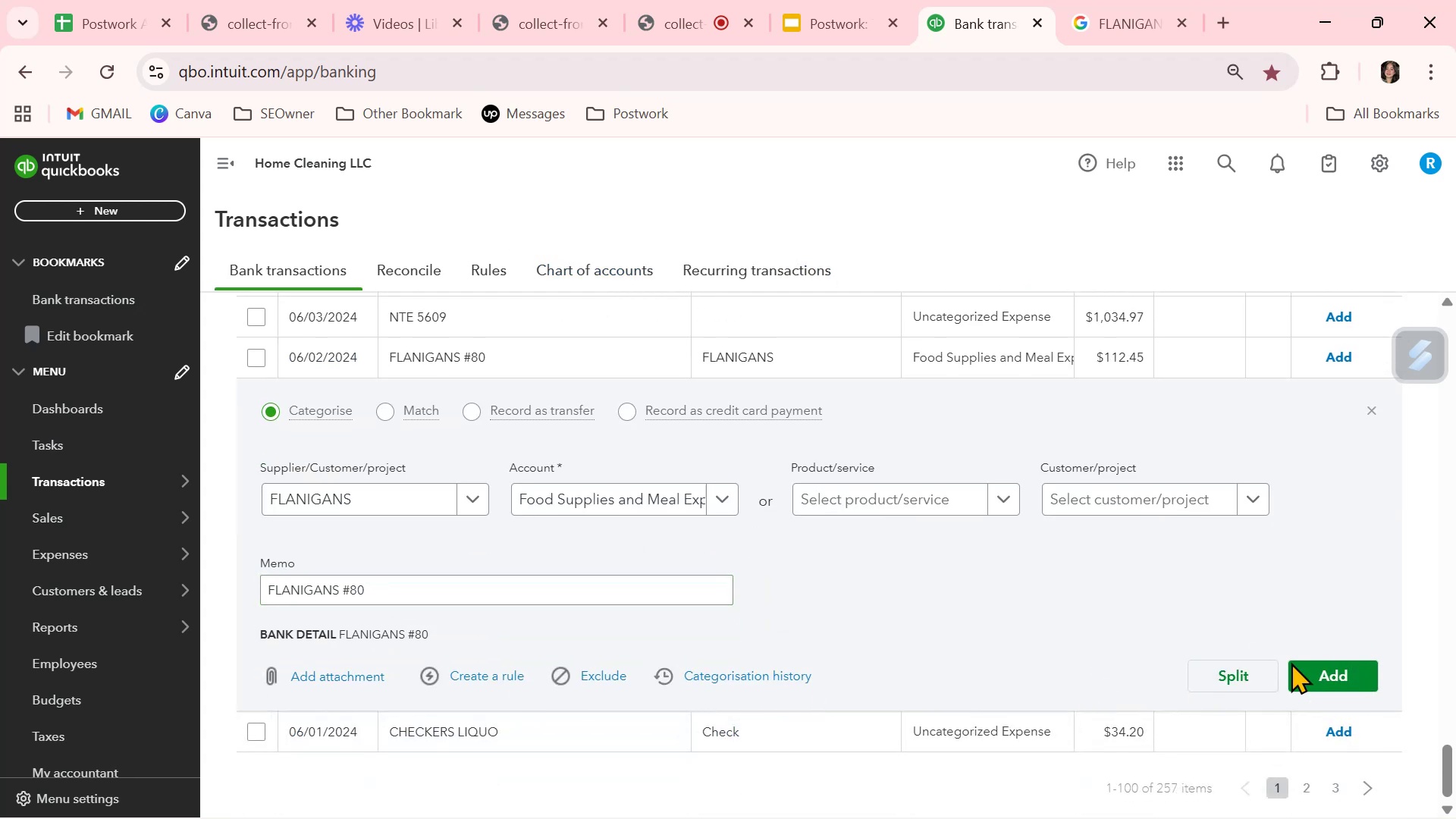 
left_click([1317, 675])
 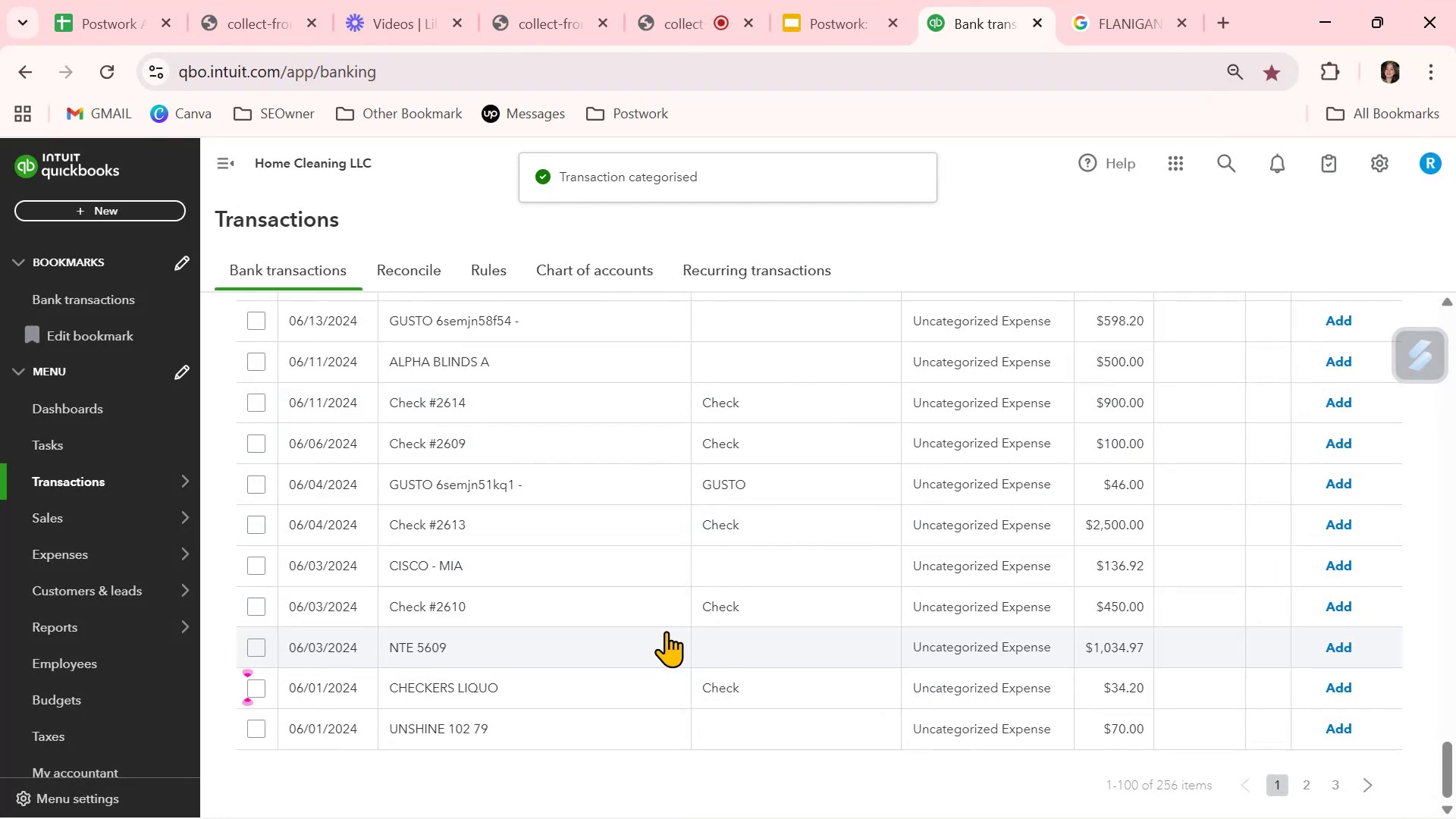 
wait(5.68)
 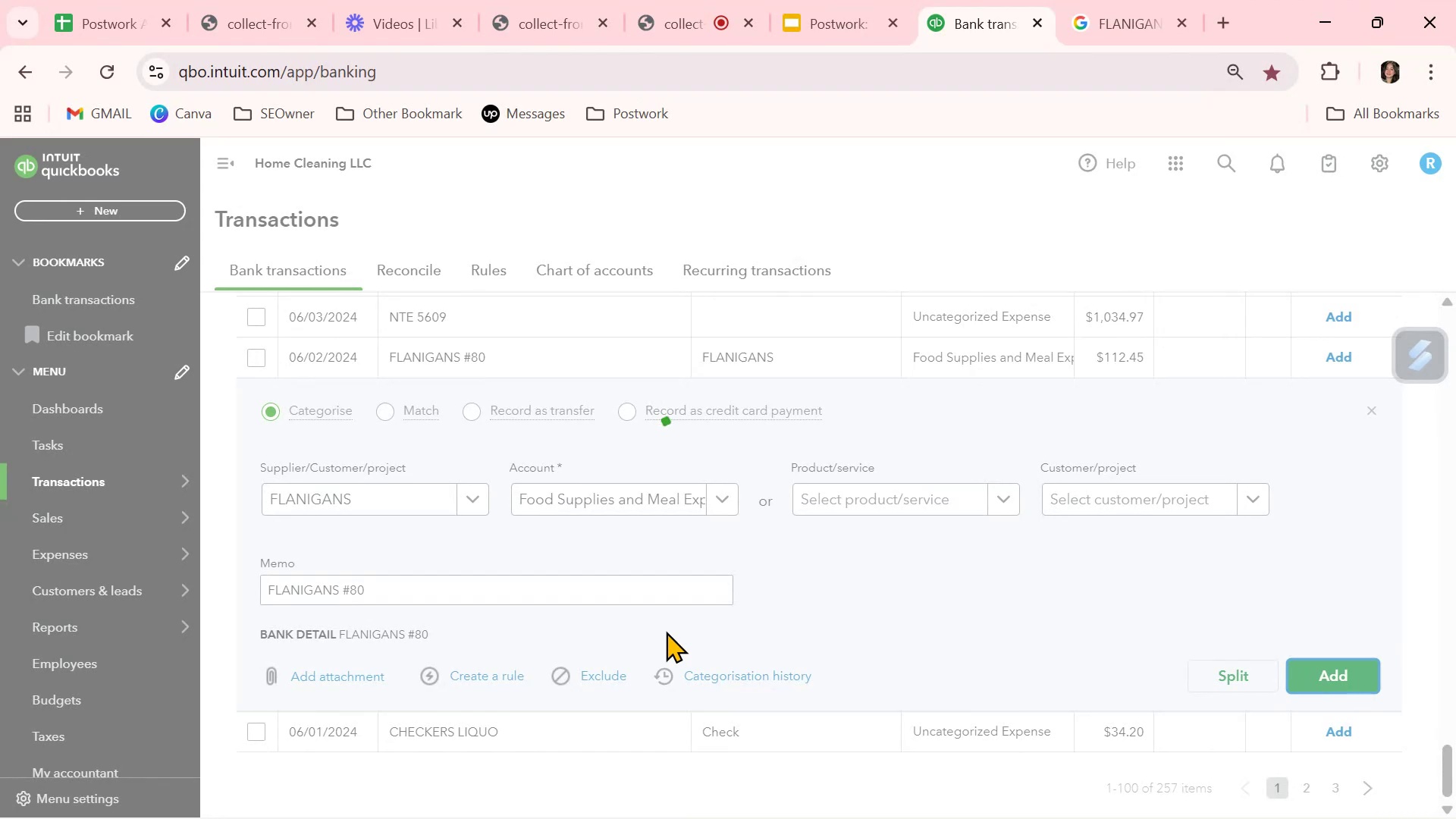 
scroll: coordinate [666, 631], scroll_direction: up, amount: 2.0
 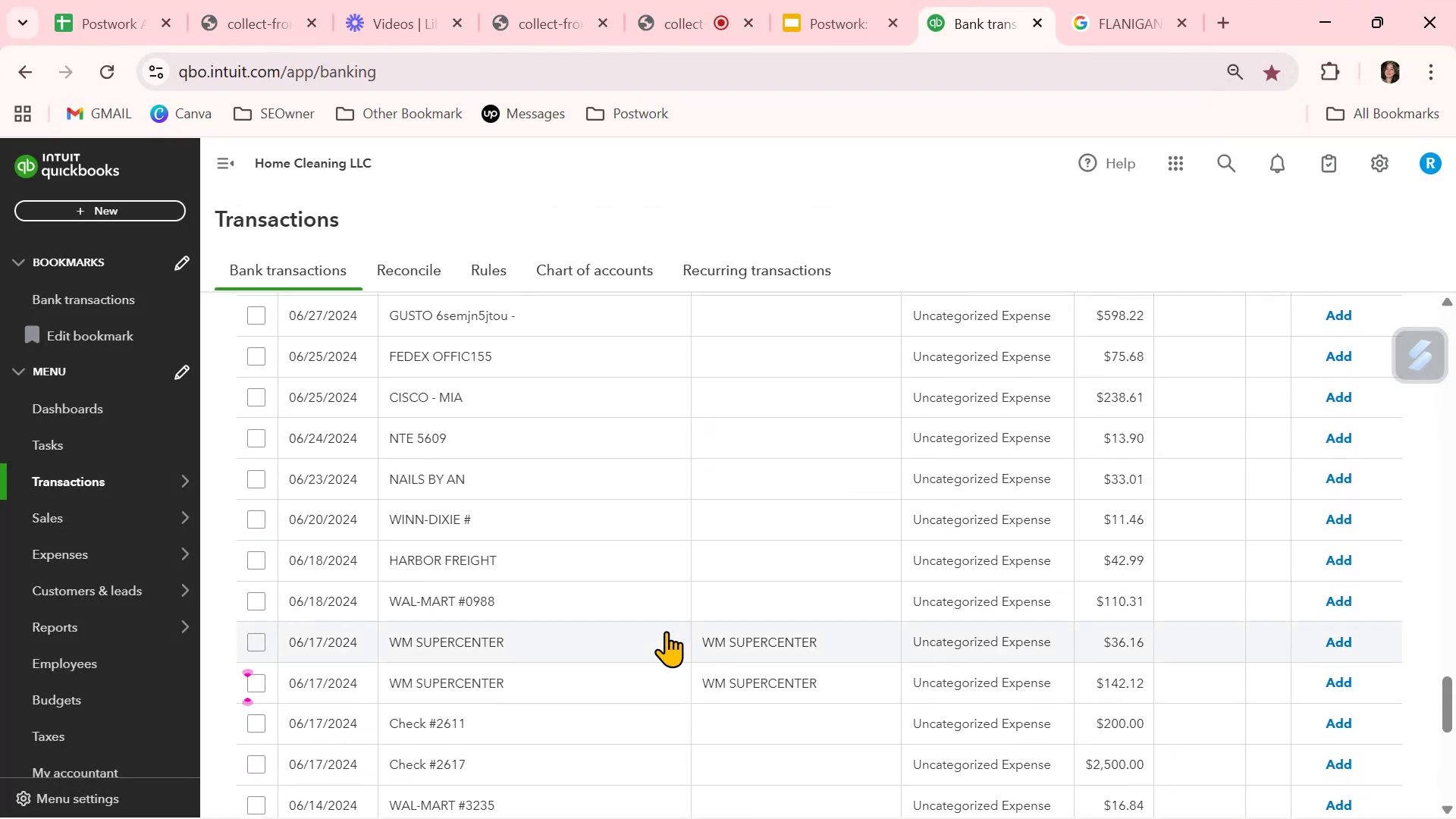 
left_click([583, 639])
 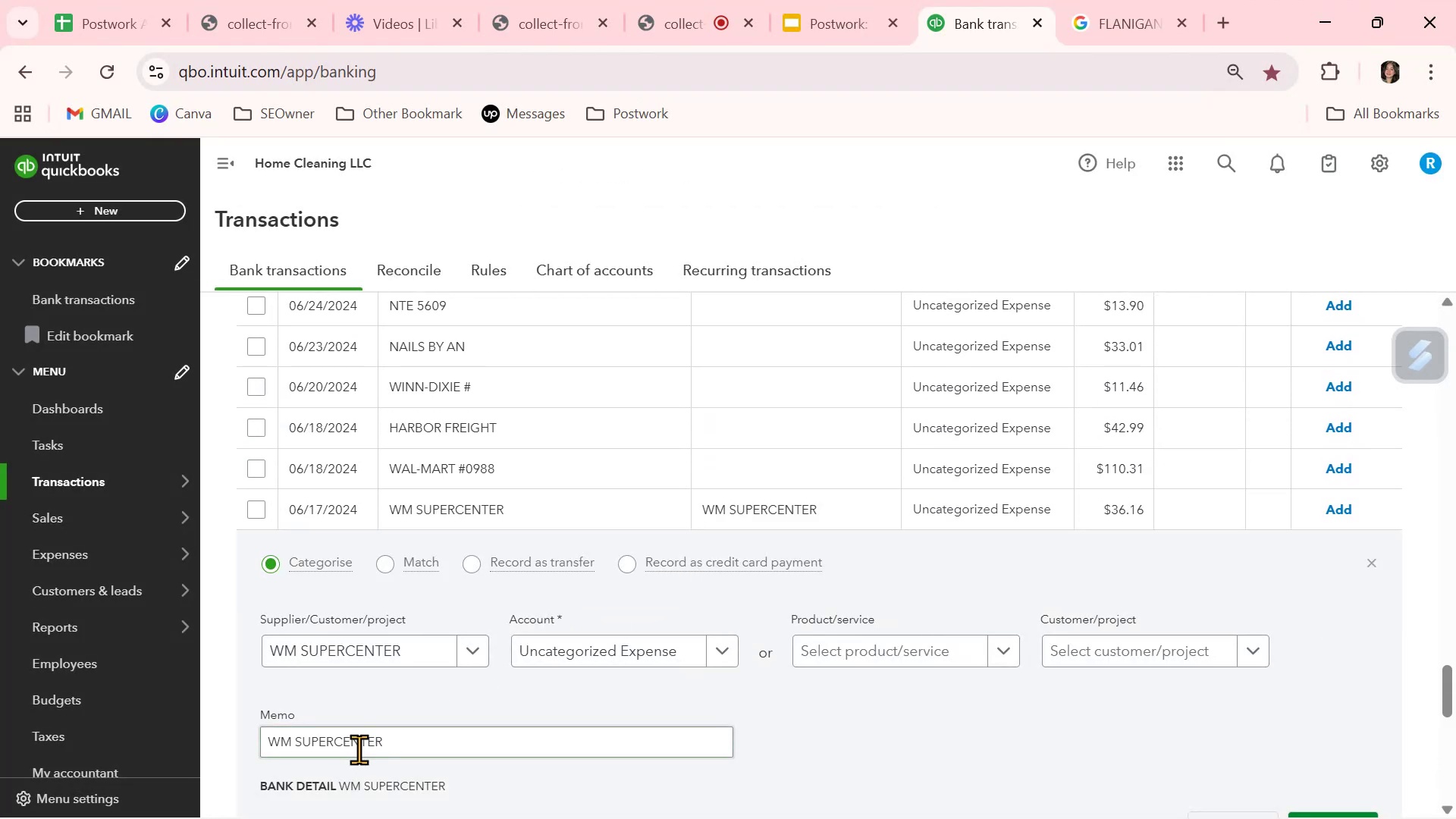 
double_click([362, 743])
 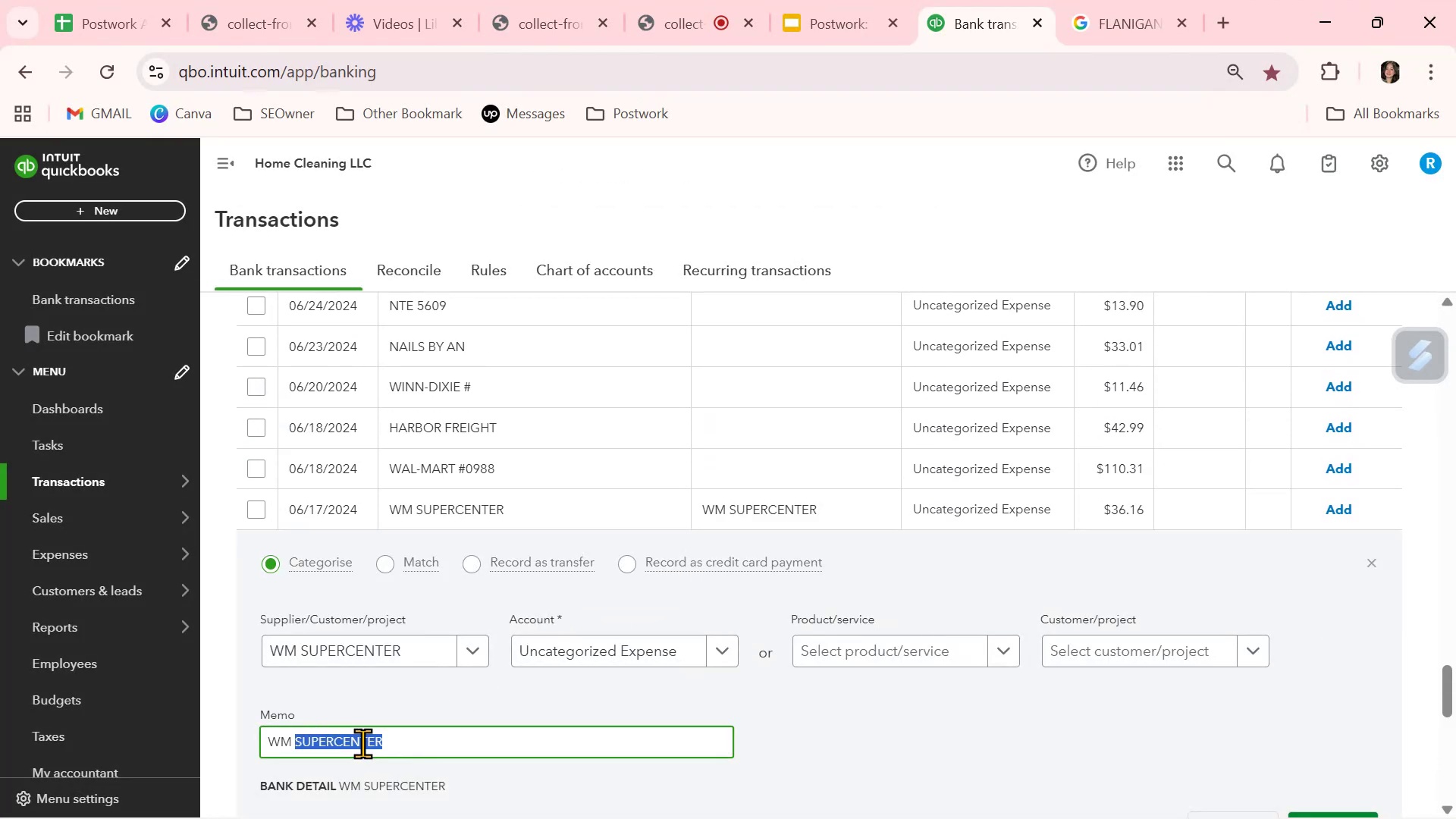 
triple_click([362, 743])
 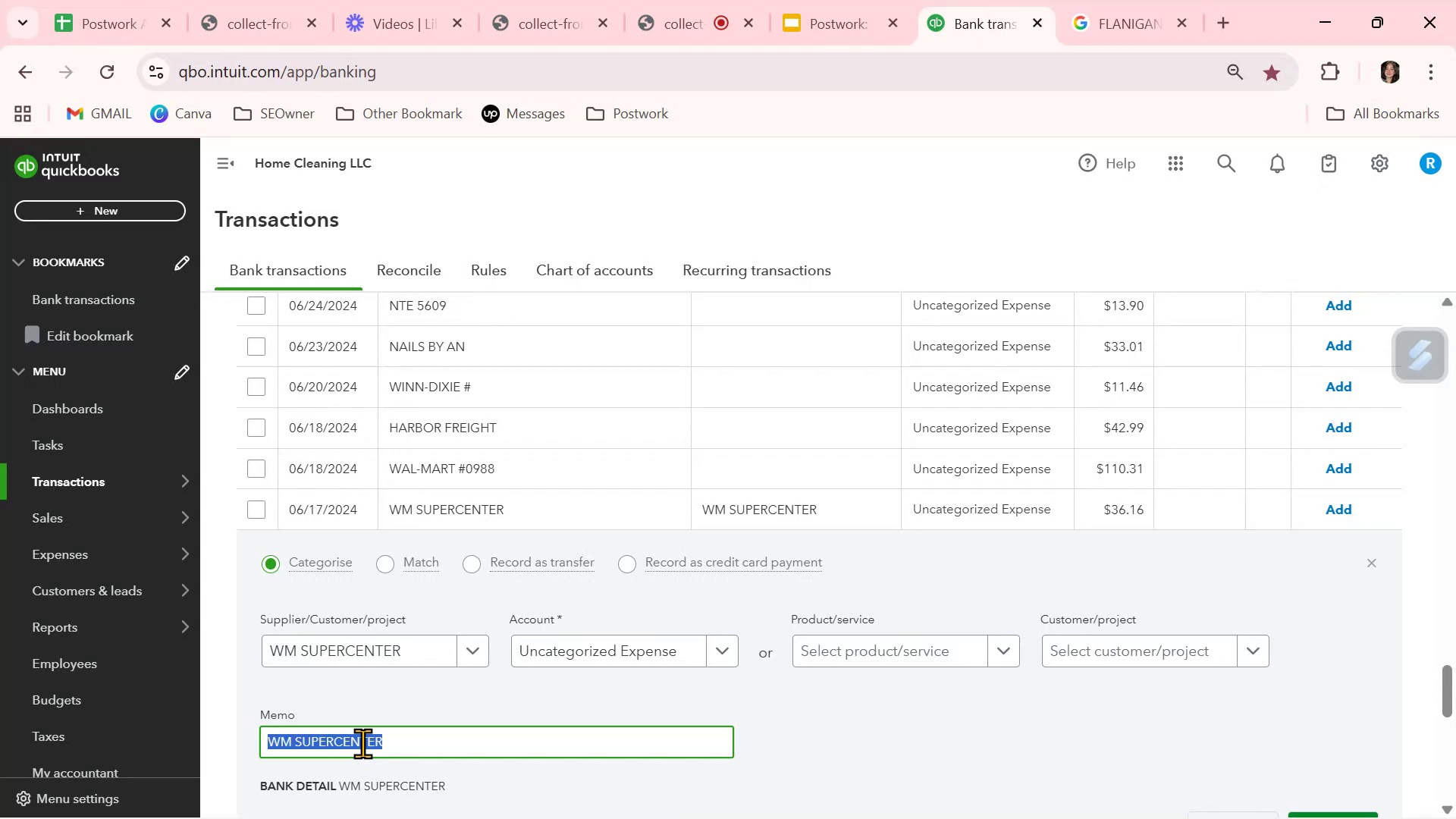 
key(Control+ControlLeft)
 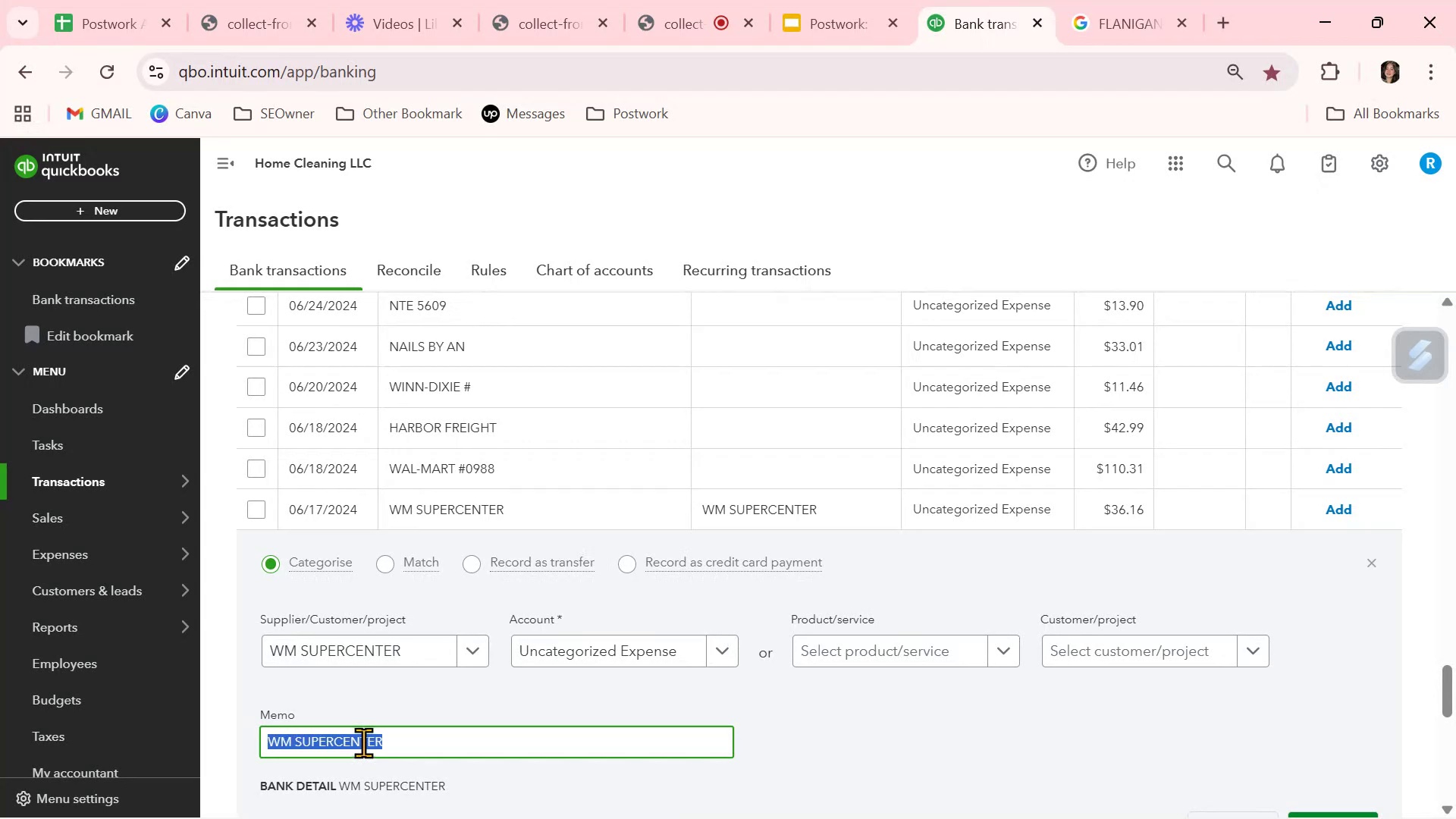 
key(Control+C)
 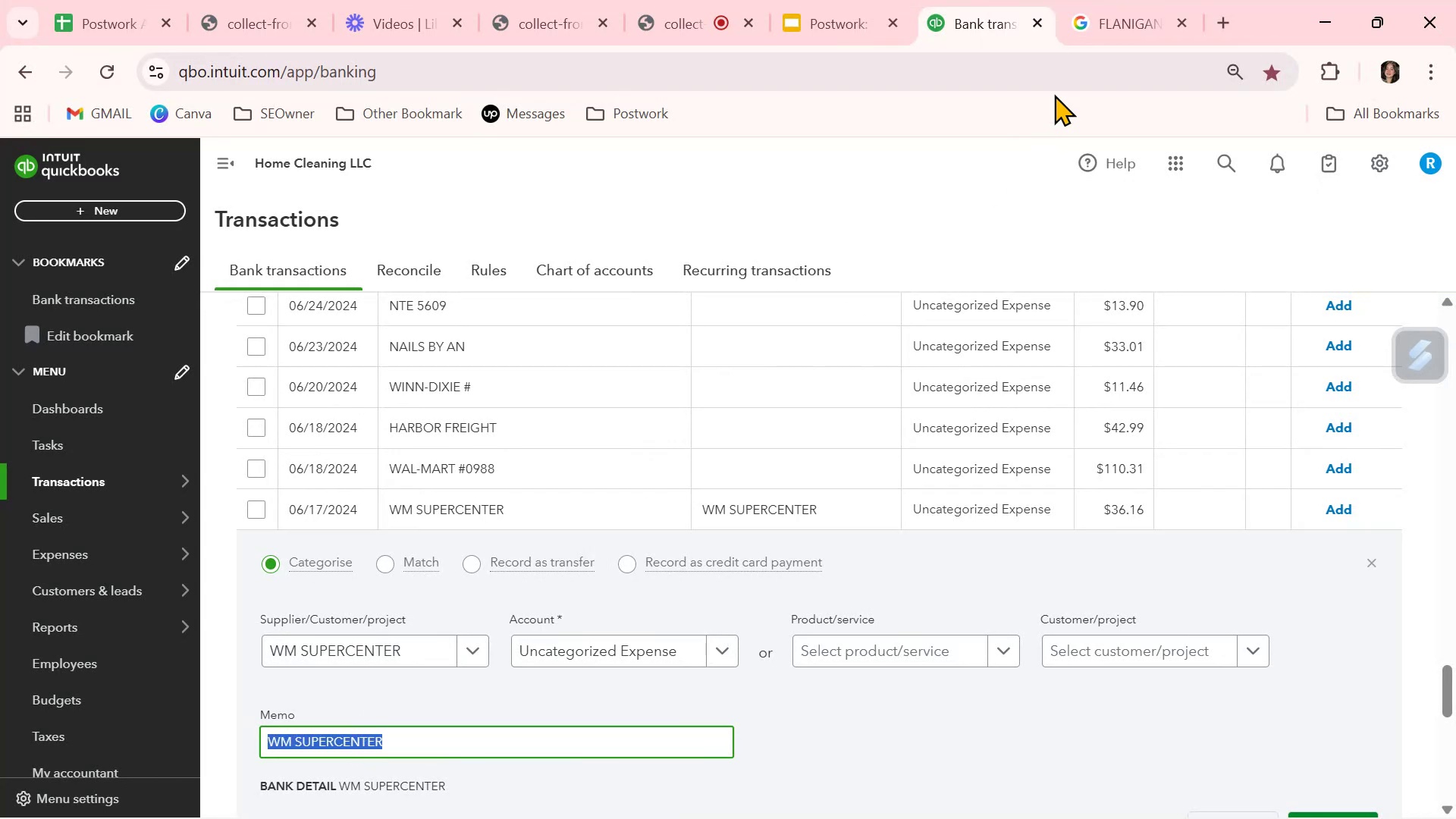 
left_click([1114, 31])
 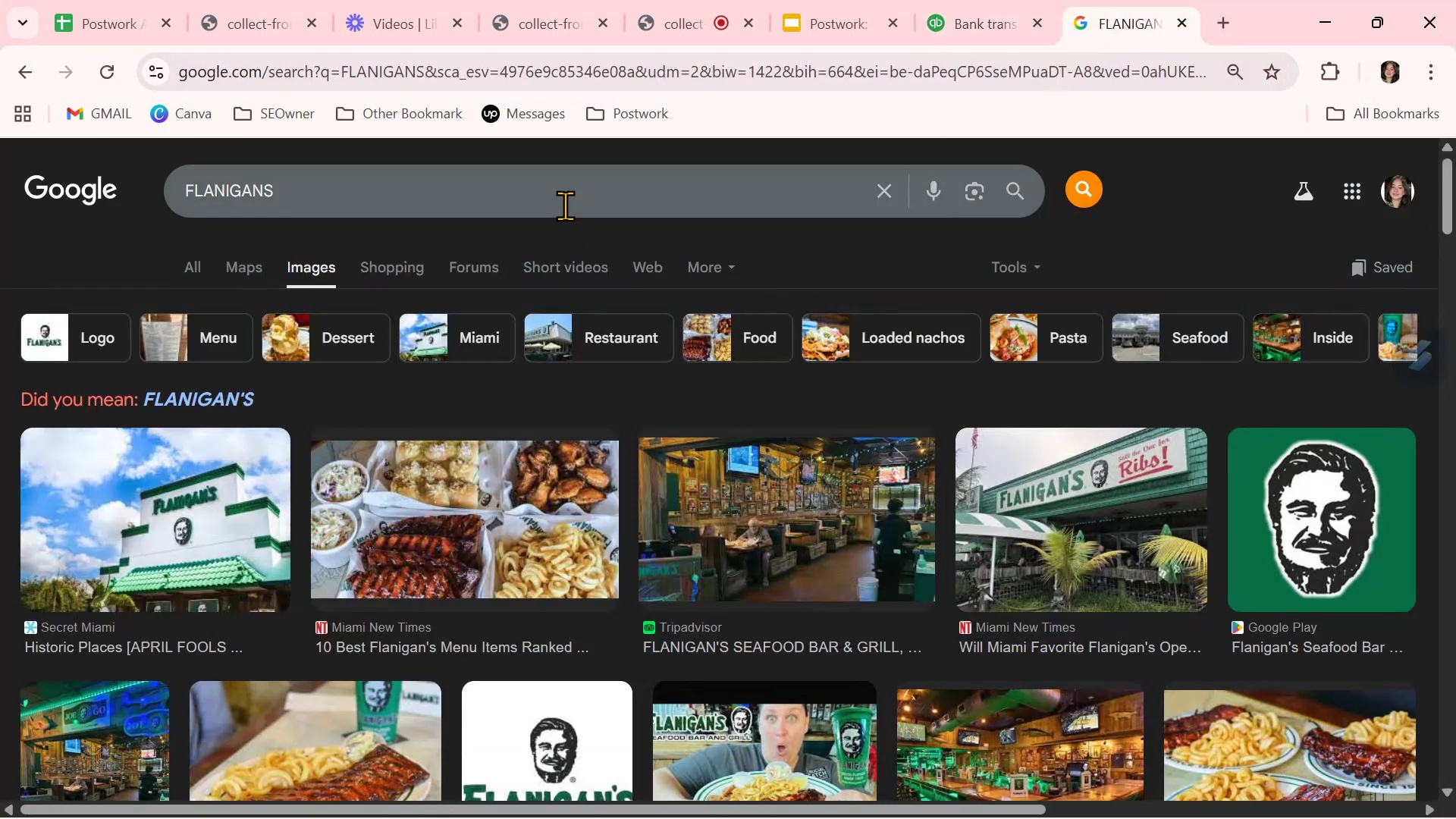 
double_click([565, 205])
 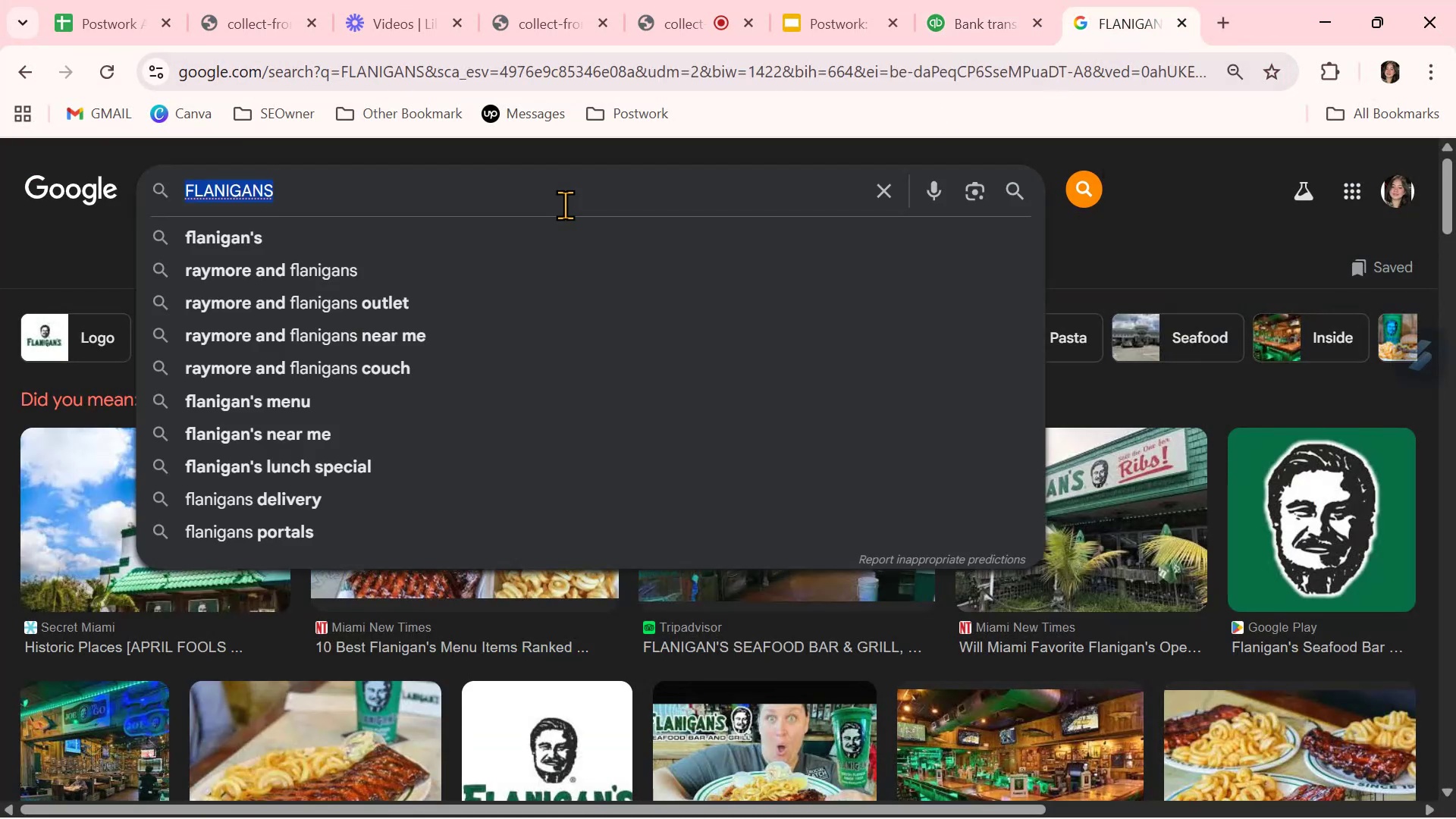 
triple_click([565, 205])
 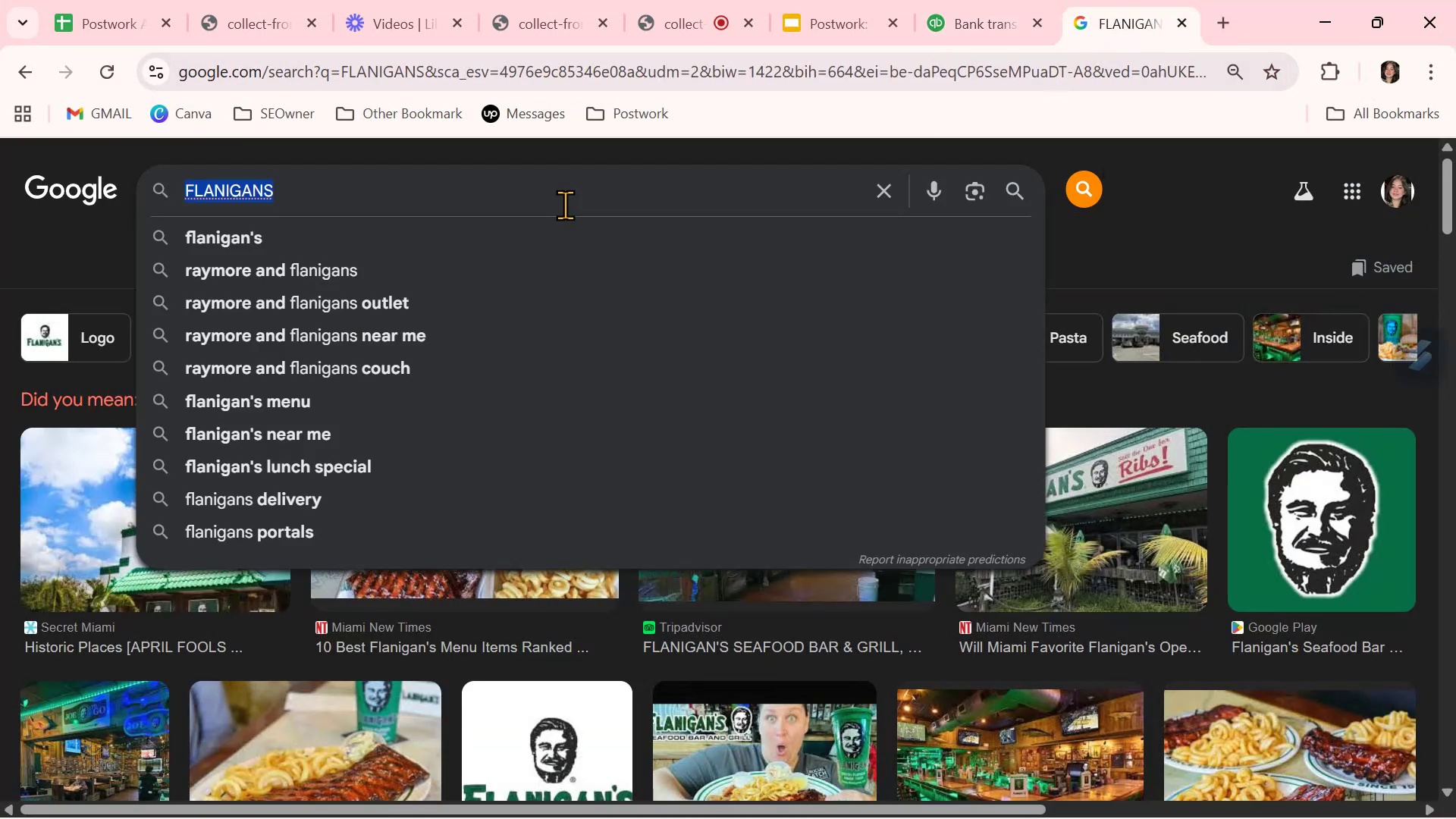 
key(Control+ControlLeft)
 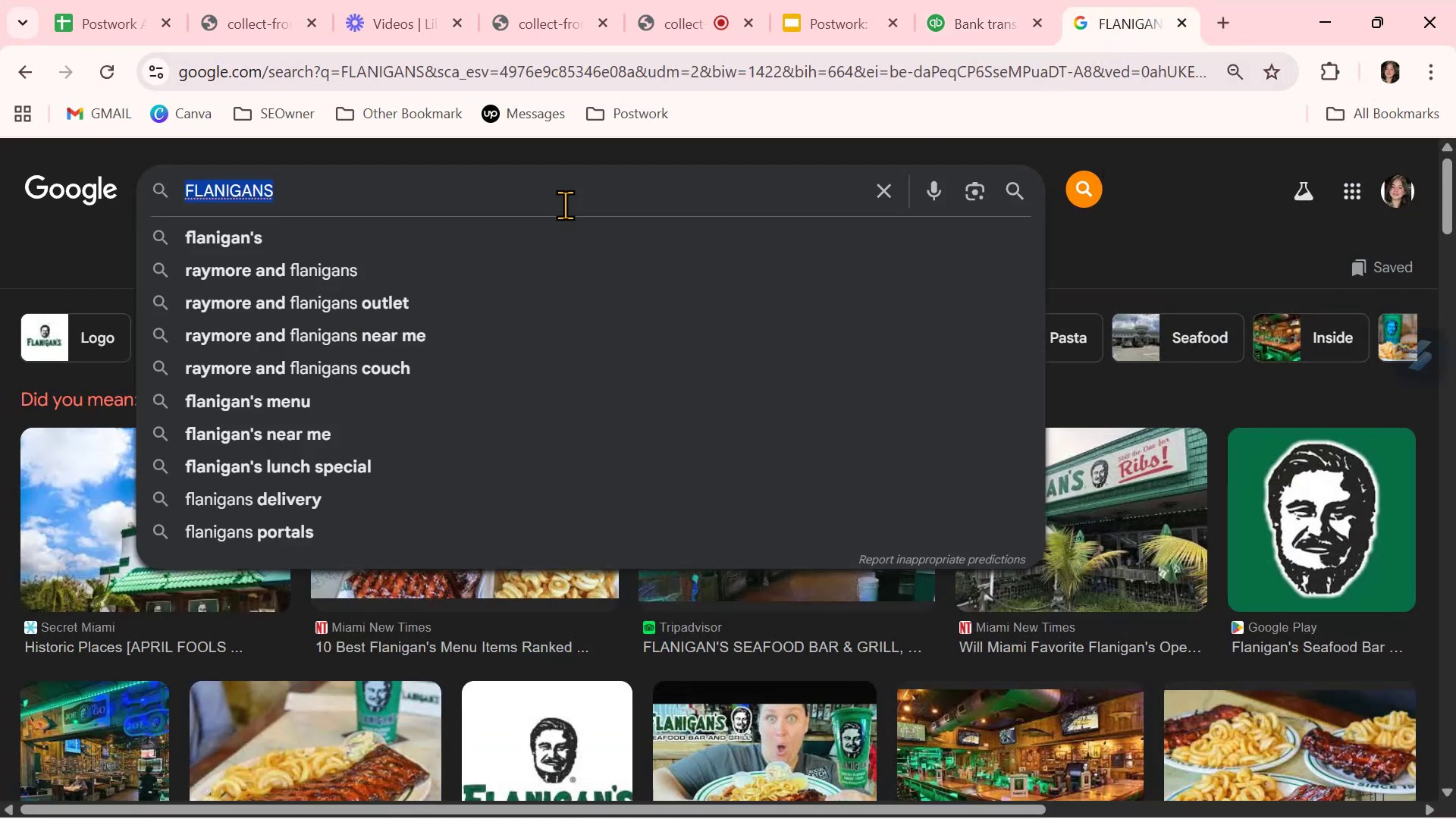 
key(Control+V)
 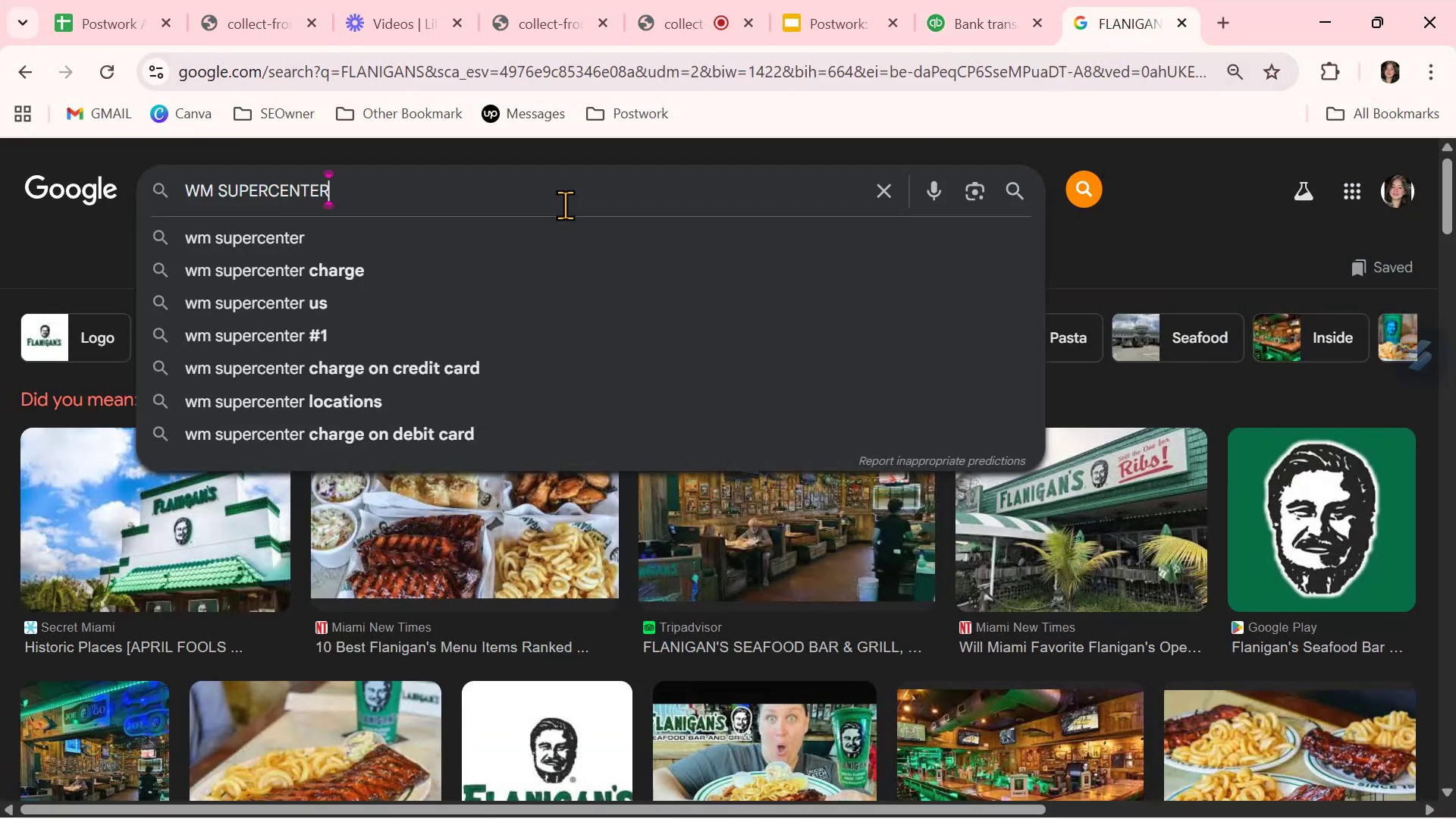 
key(NumpadEnter)
 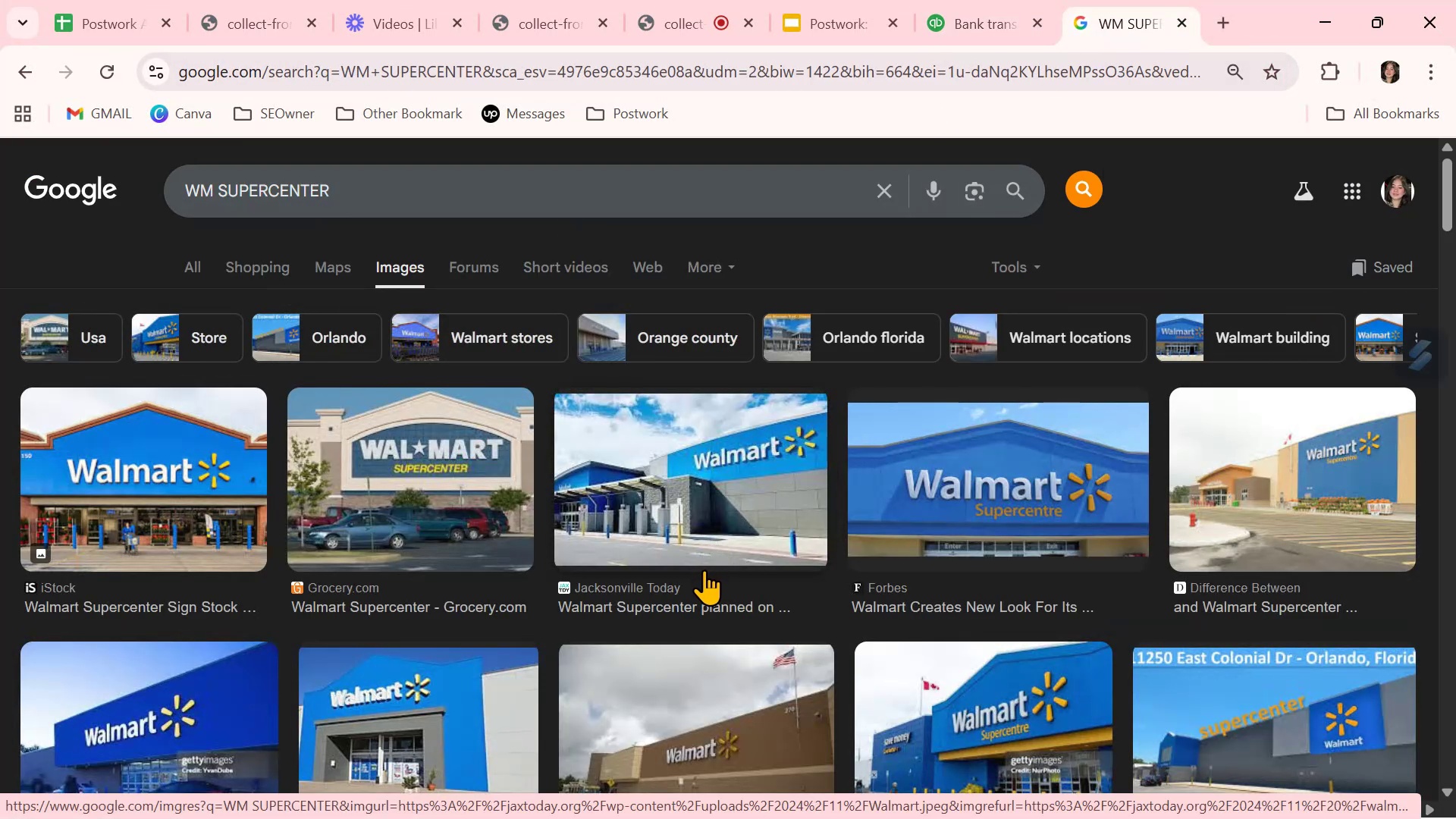 
wait(7.12)
 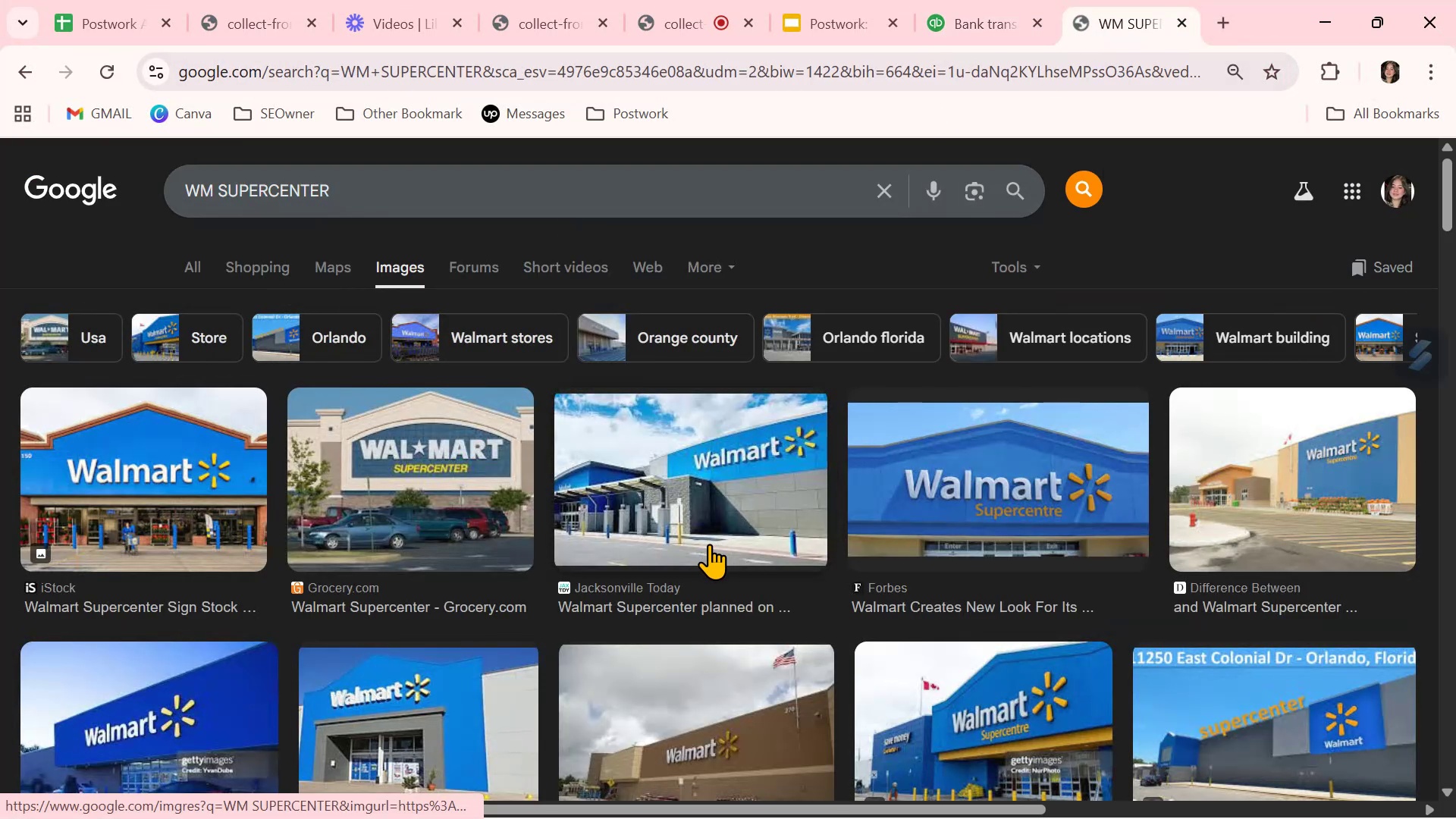 
left_click([993, 18])
 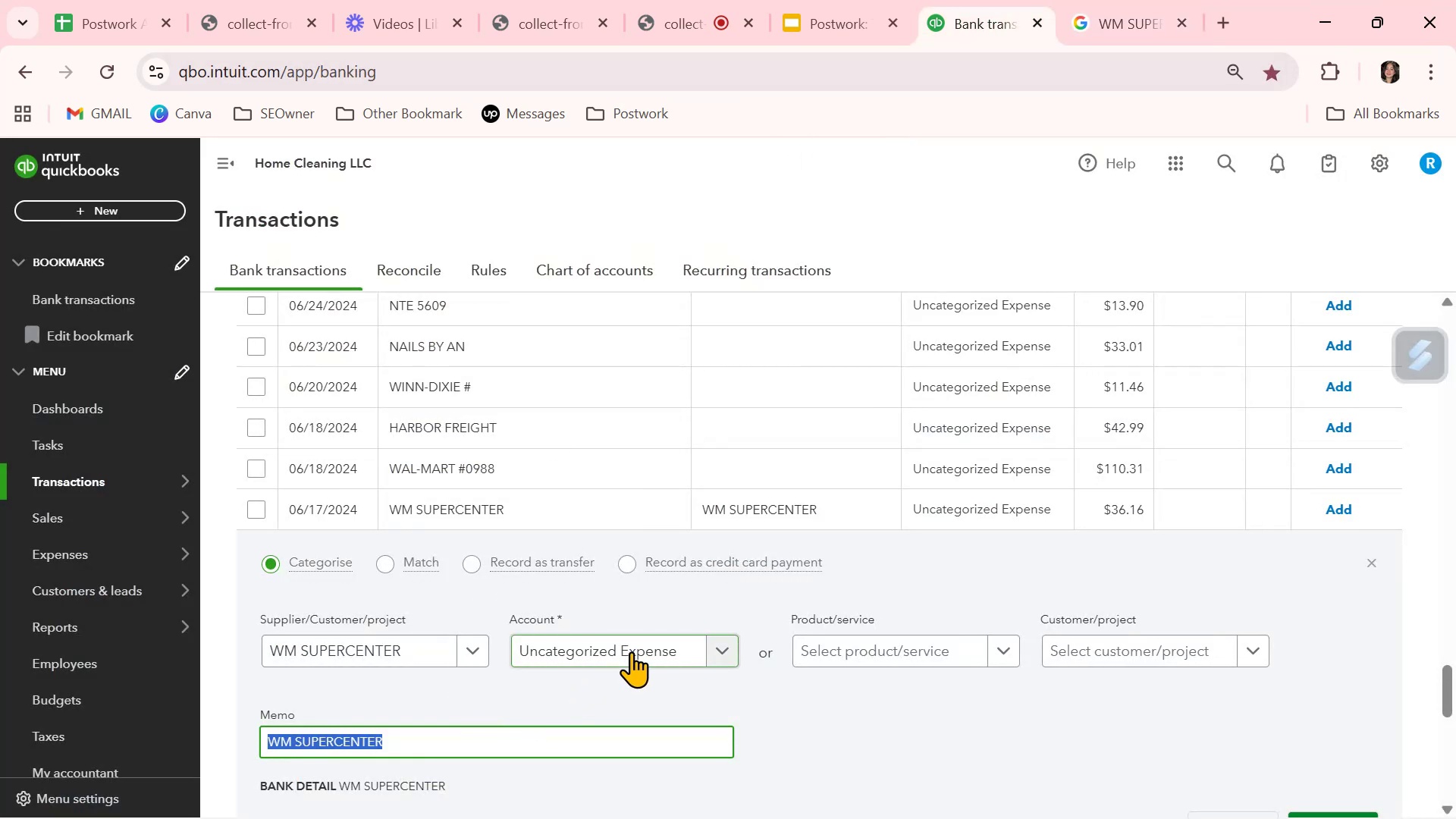 
left_click([631, 651])
 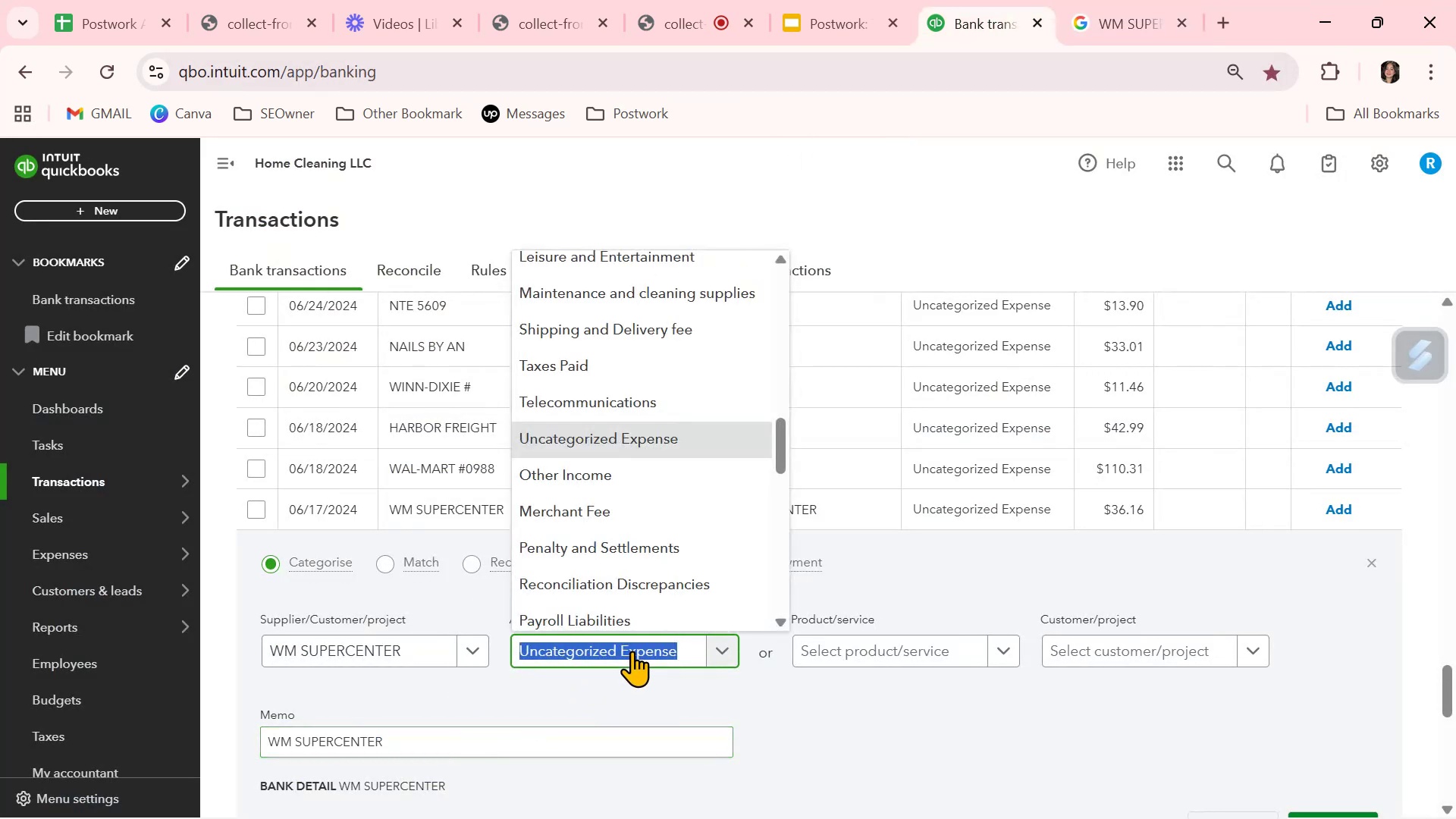 
type(GEN)
 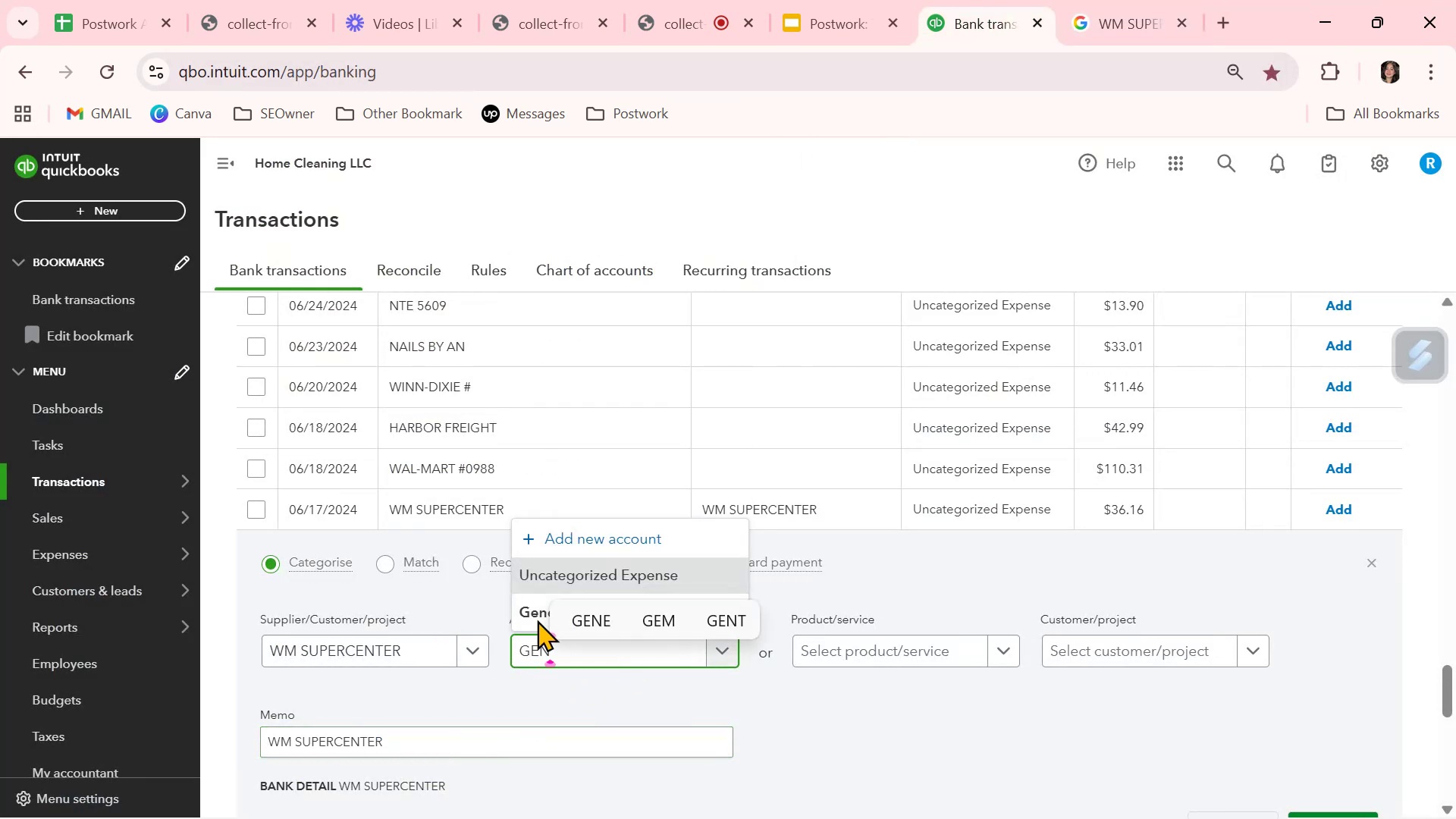 
left_click([535, 615])
 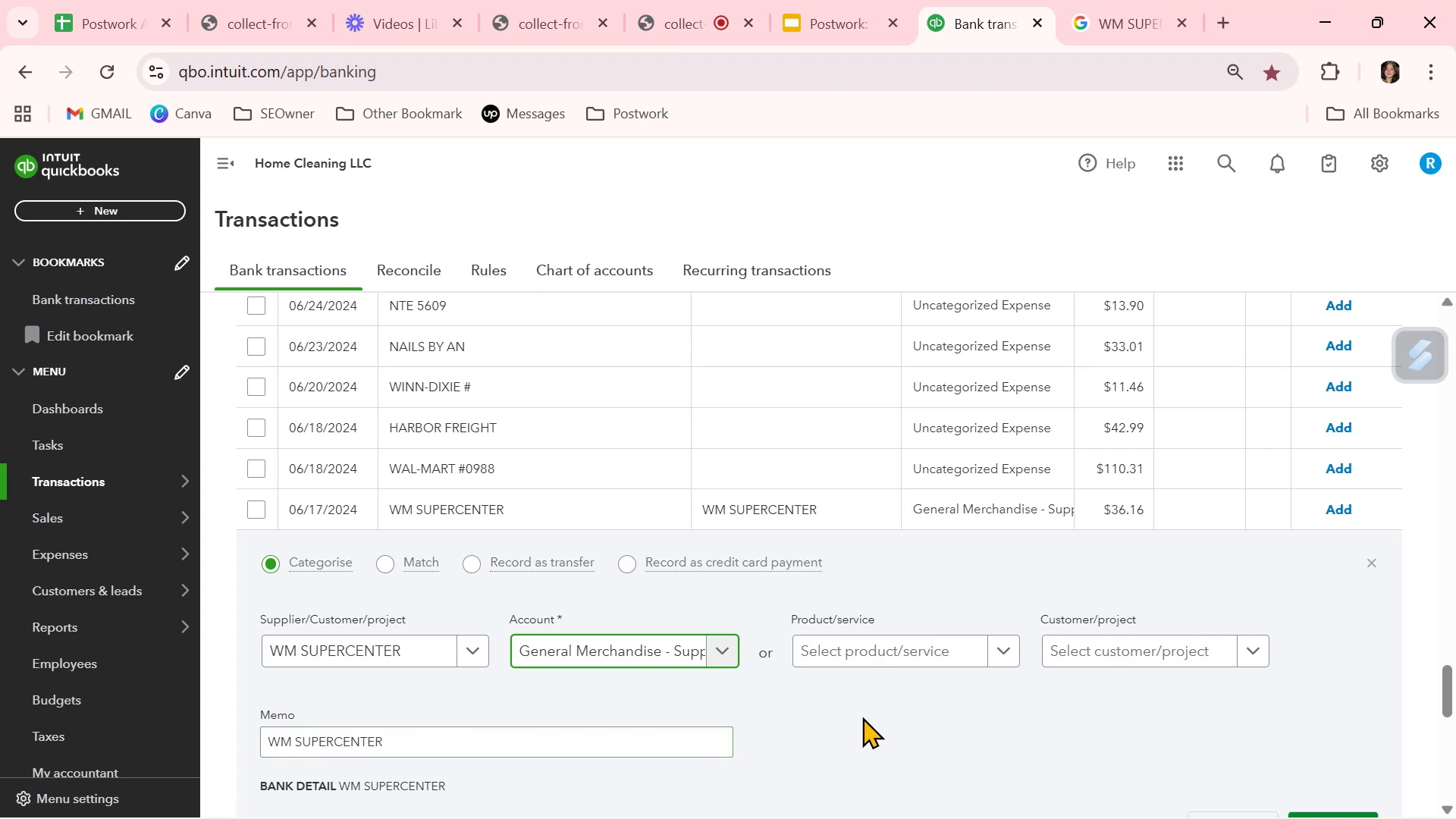 
left_click([862, 717])
 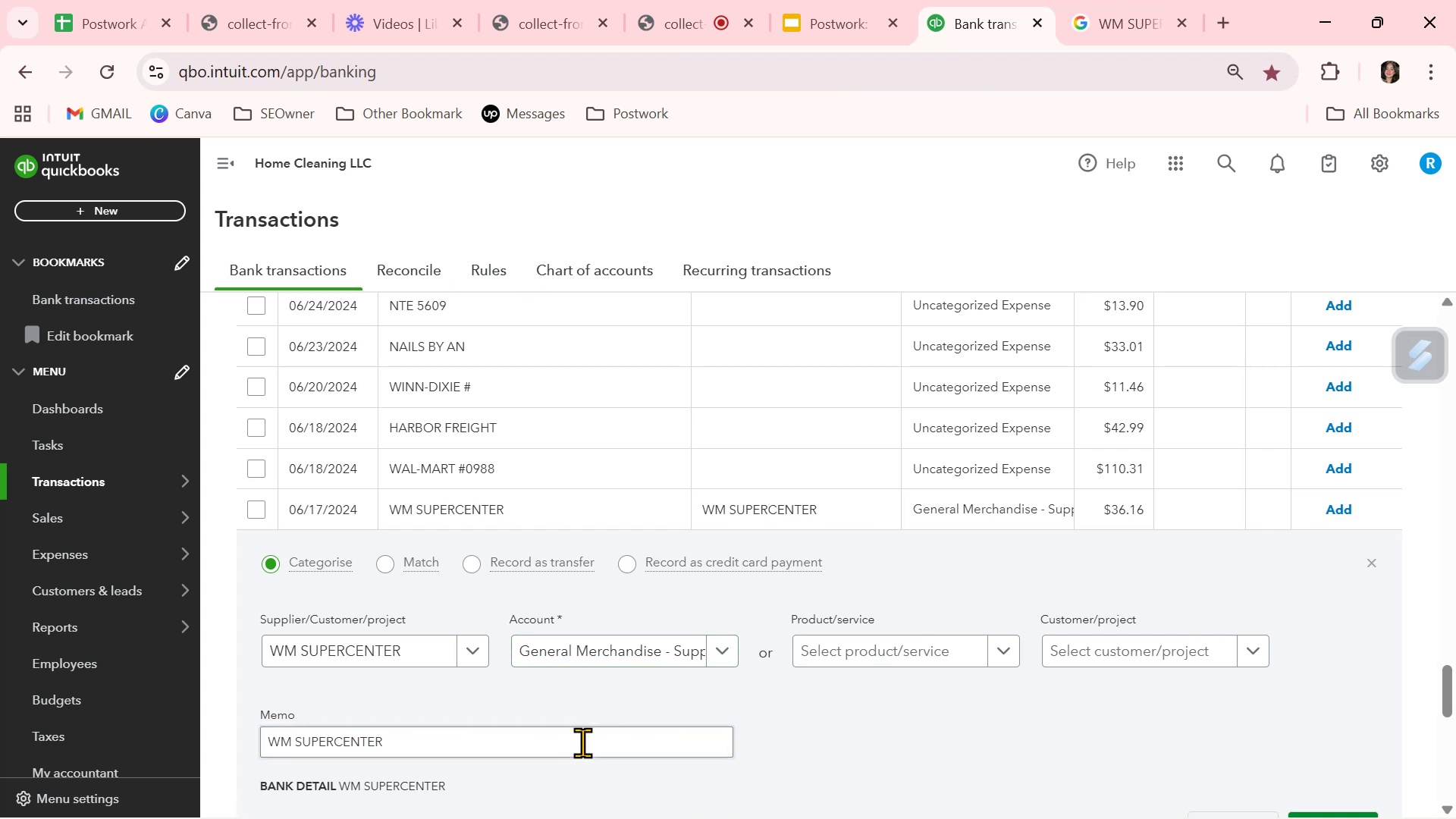 
scroll: coordinate [516, 730], scroll_direction: down, amount: 1.0
 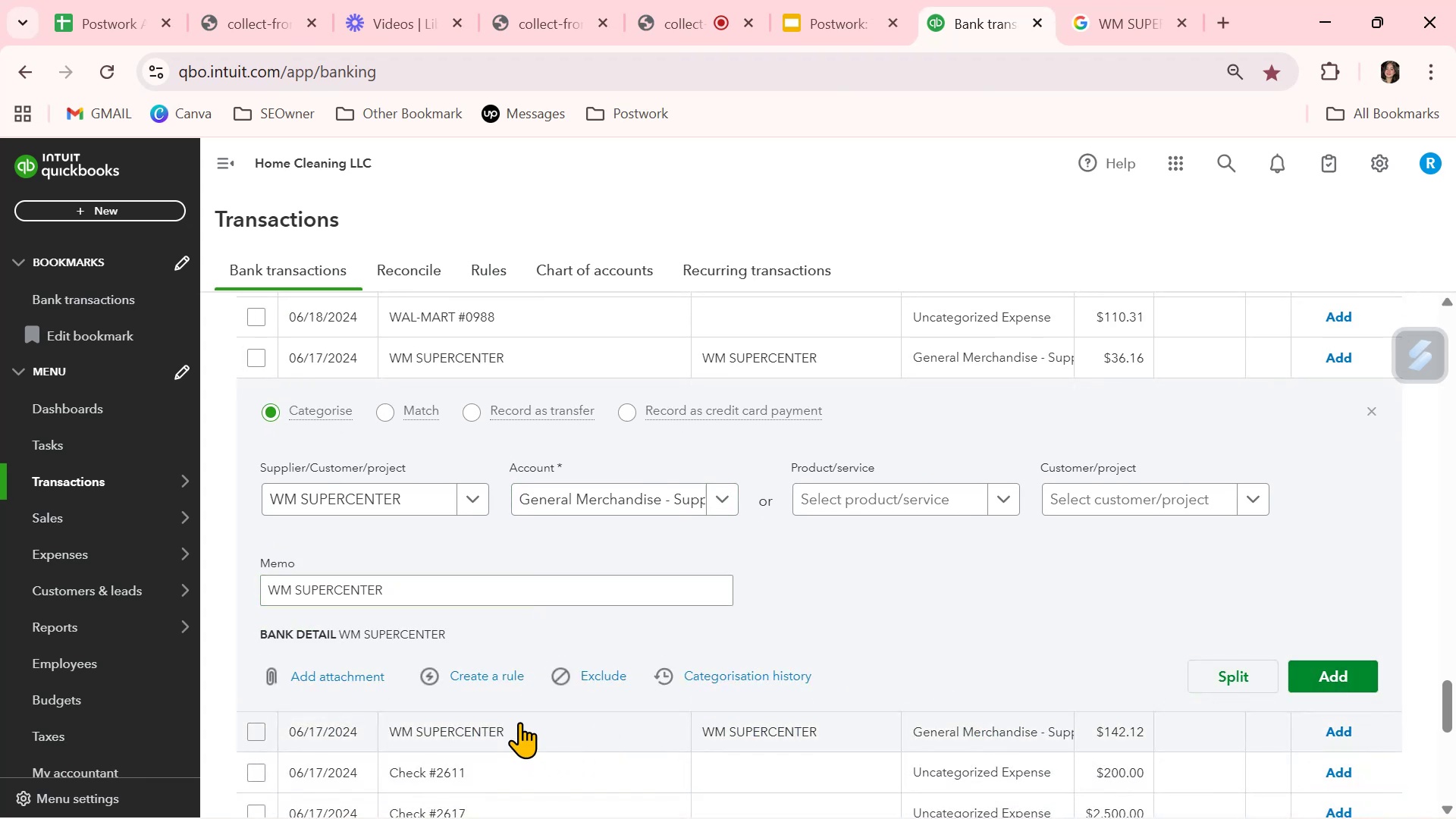 
left_click([487, 675])
 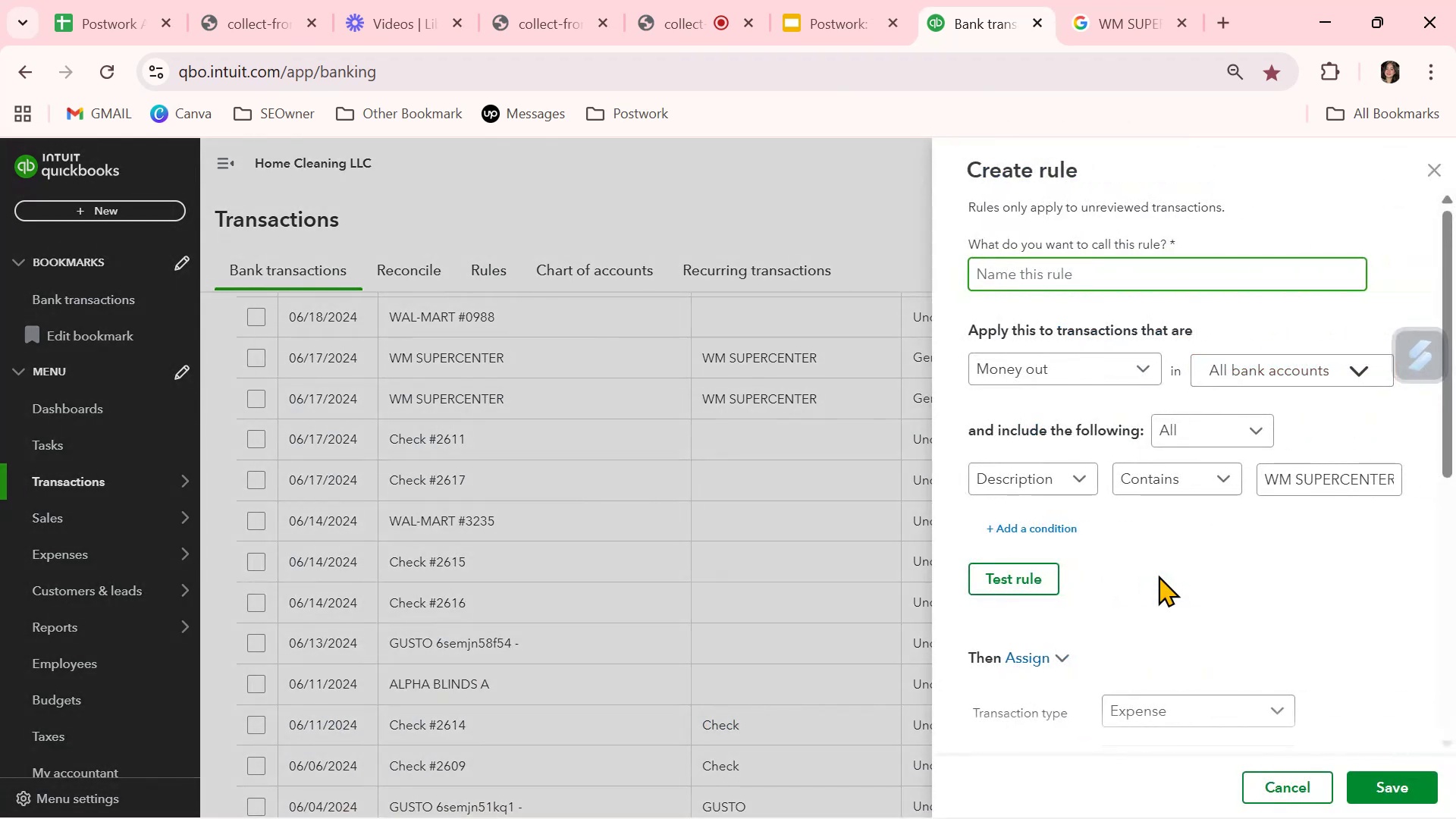 
key(Control+ControlLeft)
 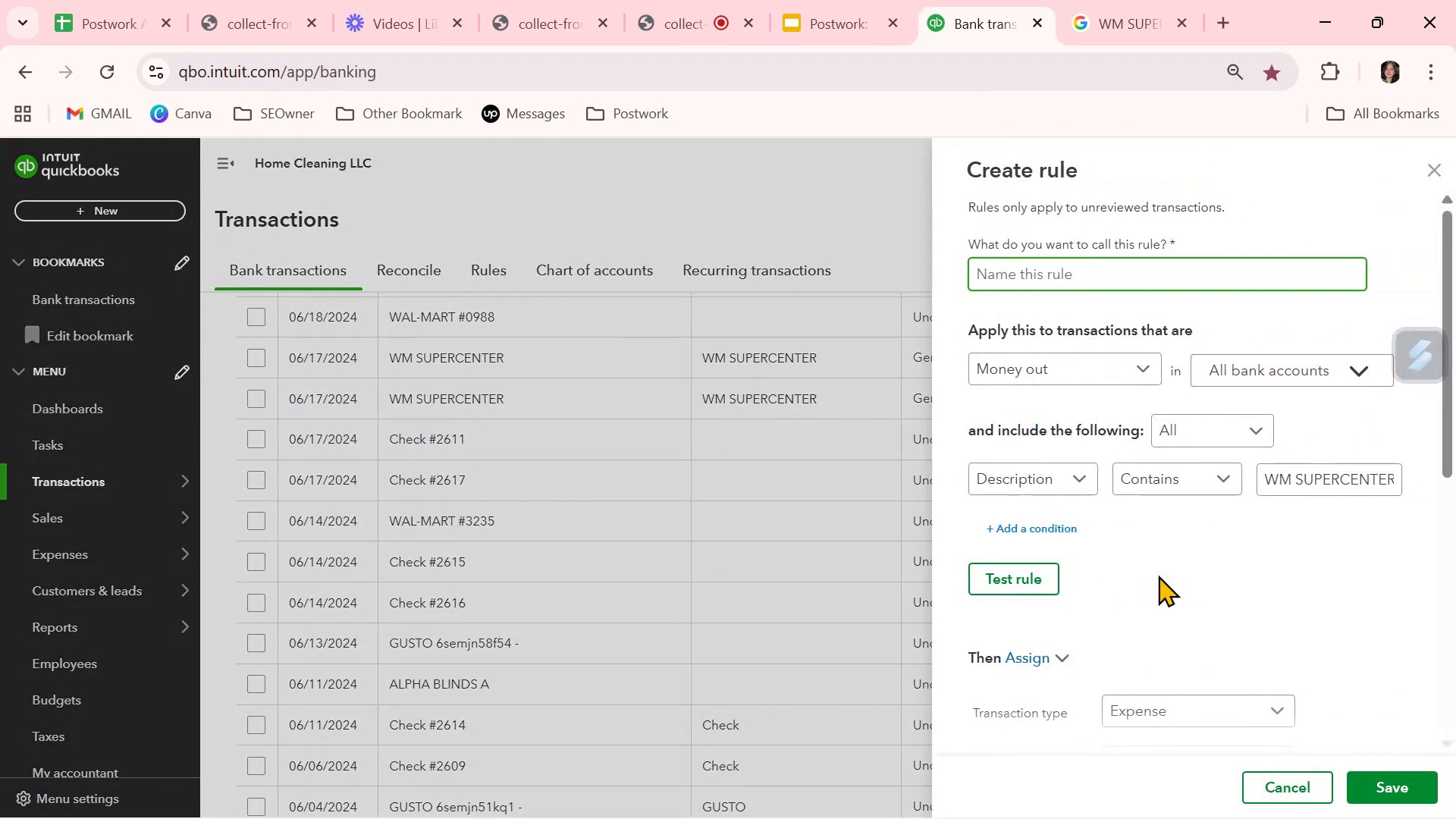 
key(Control+V)
 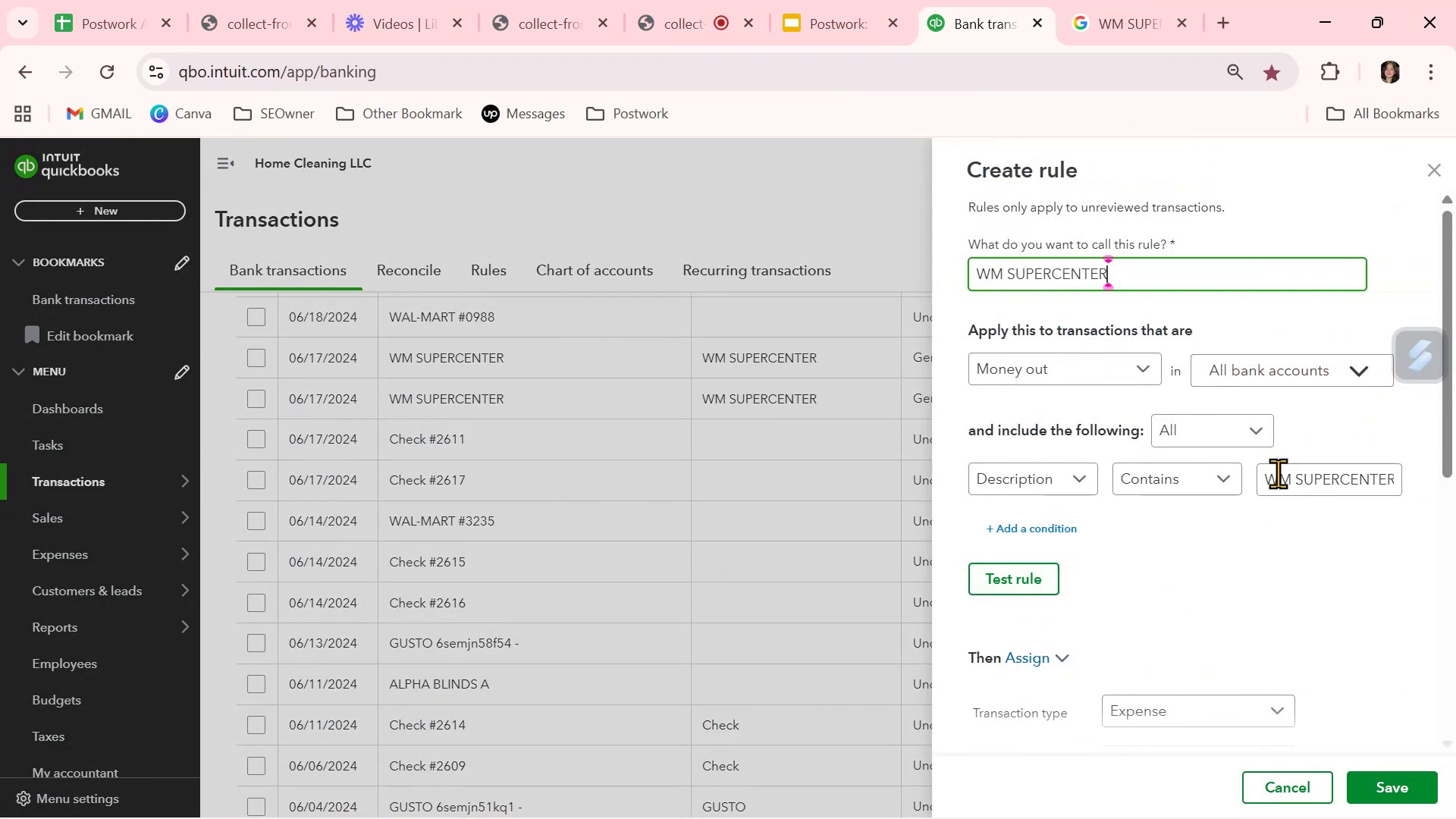 
double_click([1294, 484])
 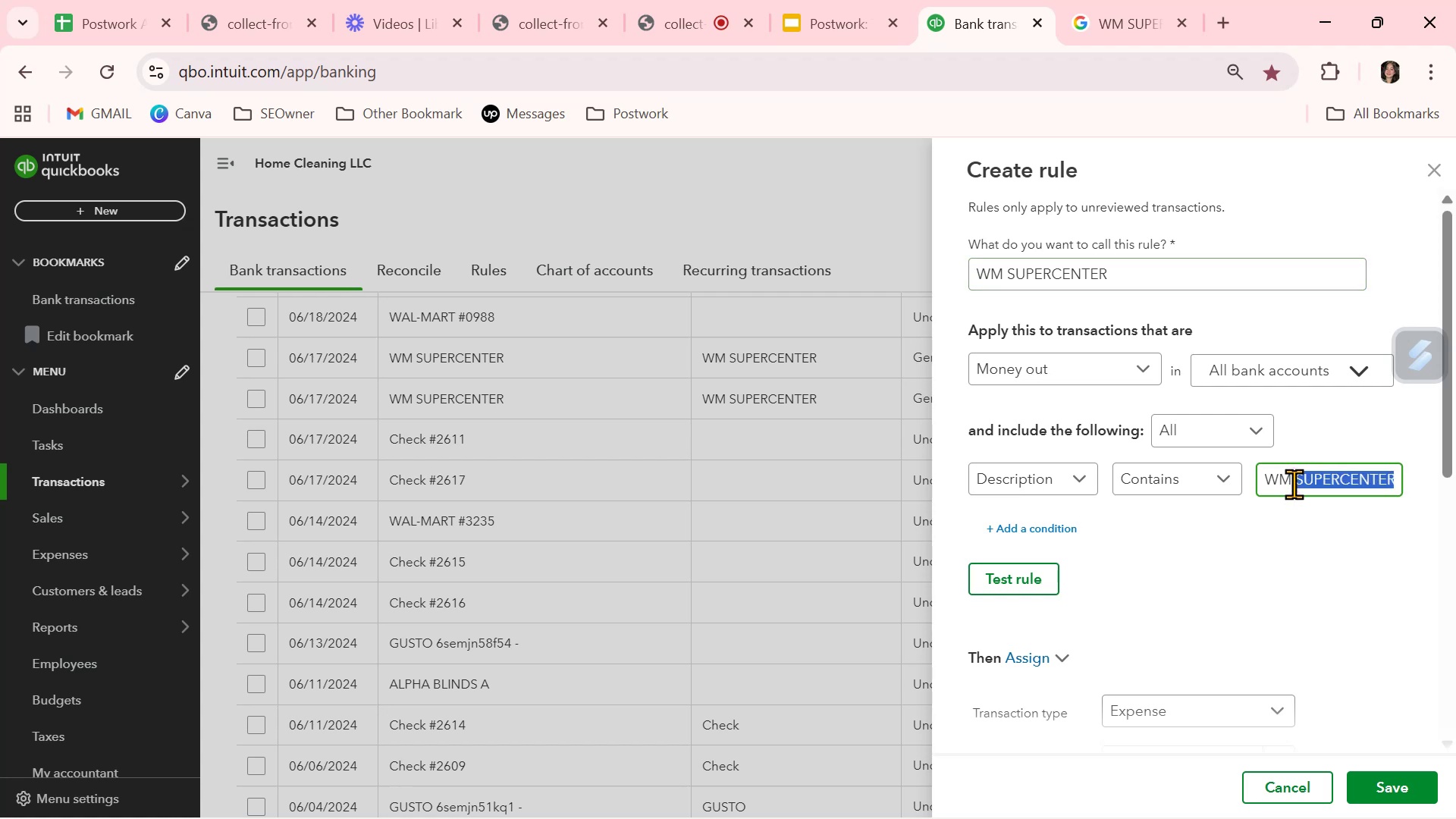 
triple_click([1294, 484])
 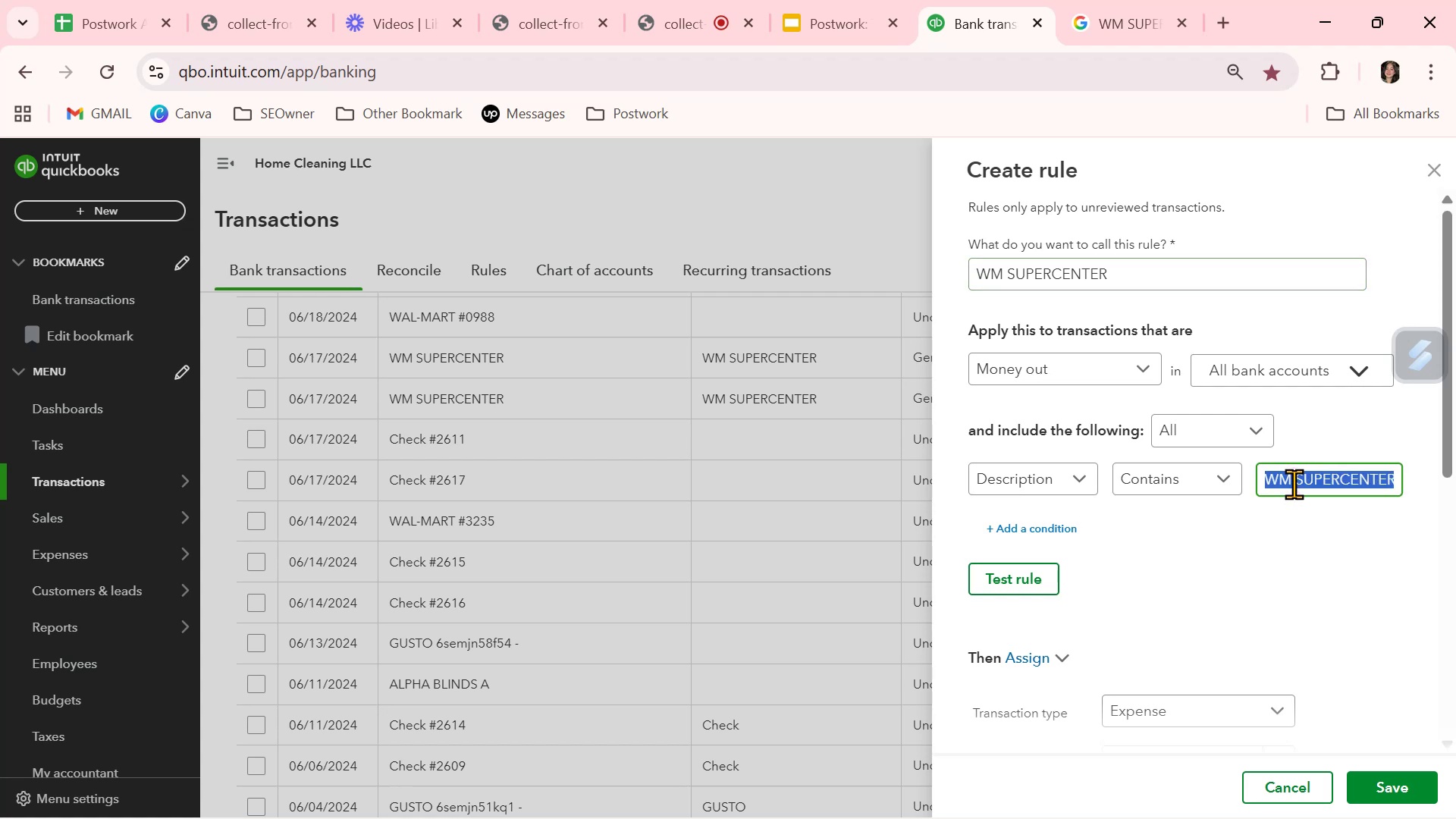 
key(Control+ControlLeft)
 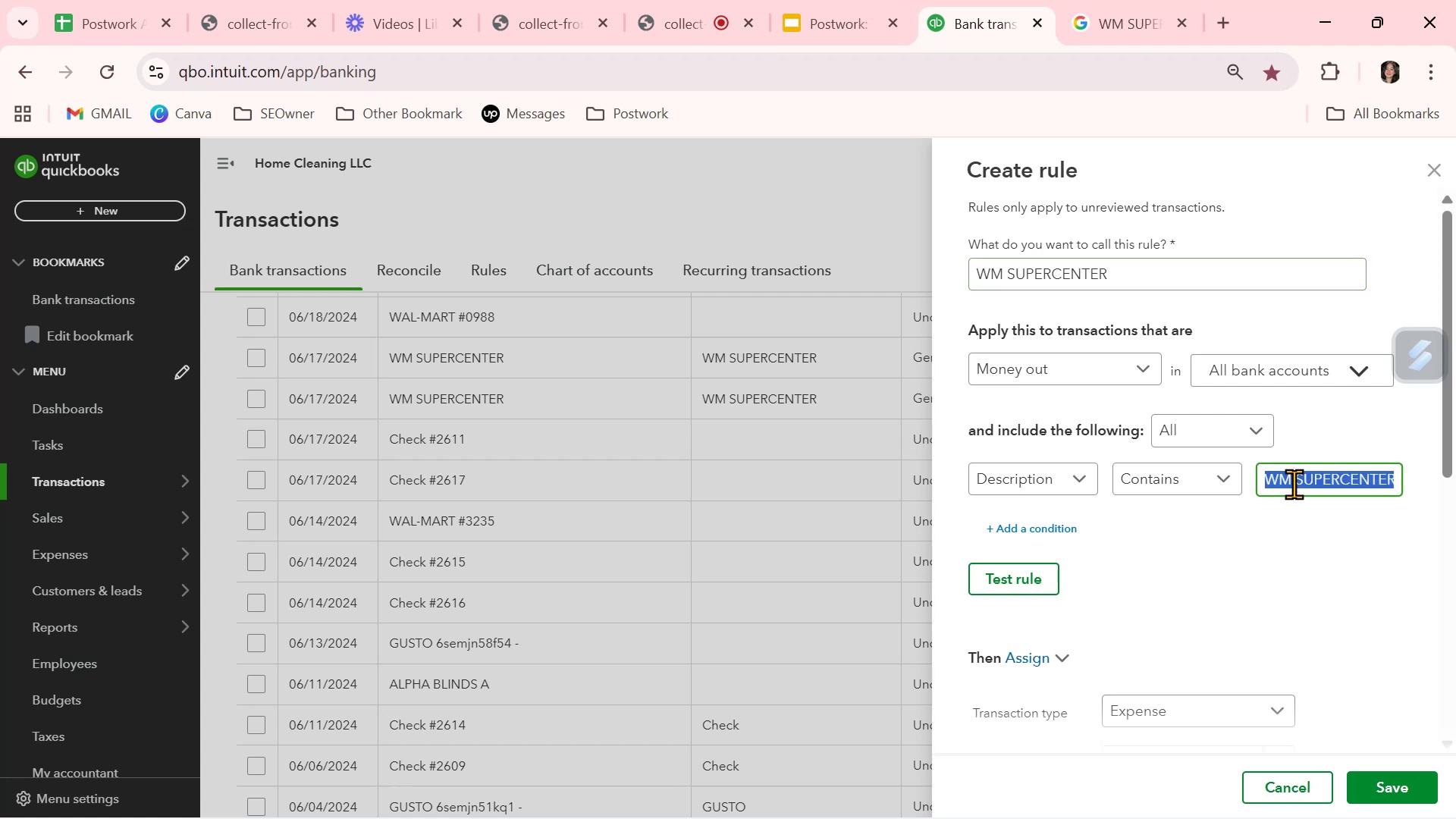 
key(Control+V)
 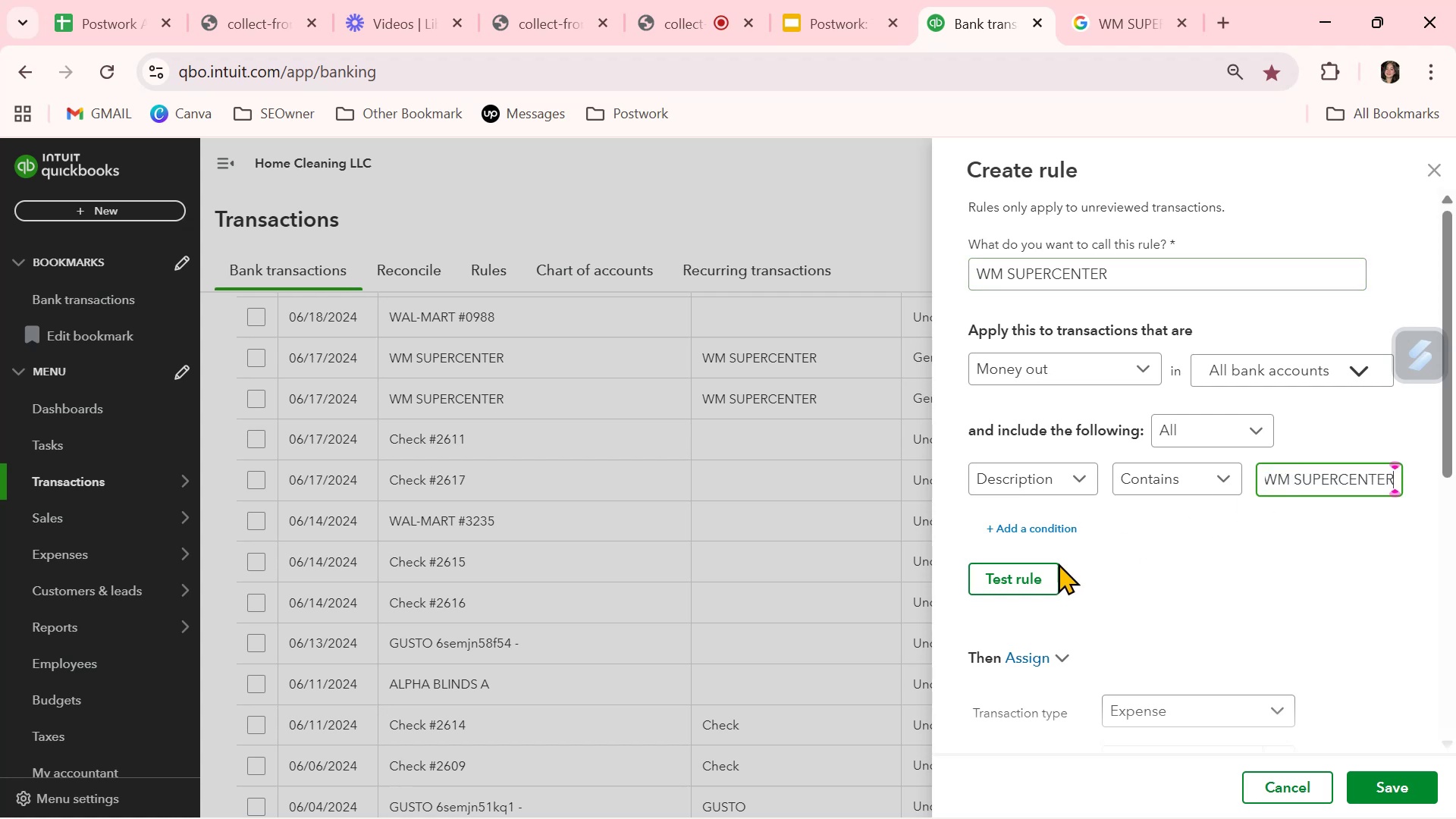 
left_click([1033, 573])
 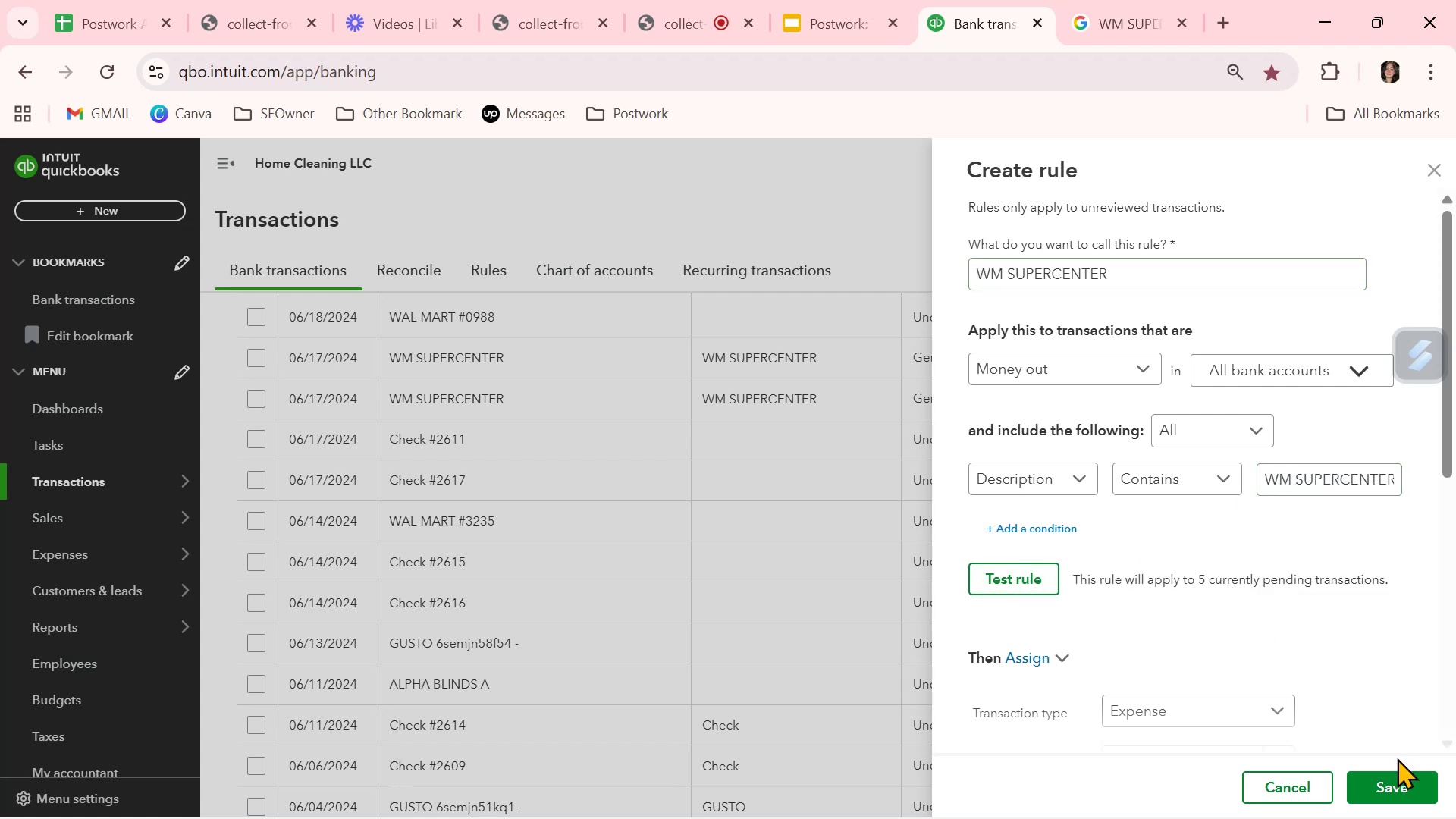 
left_click([1400, 783])
 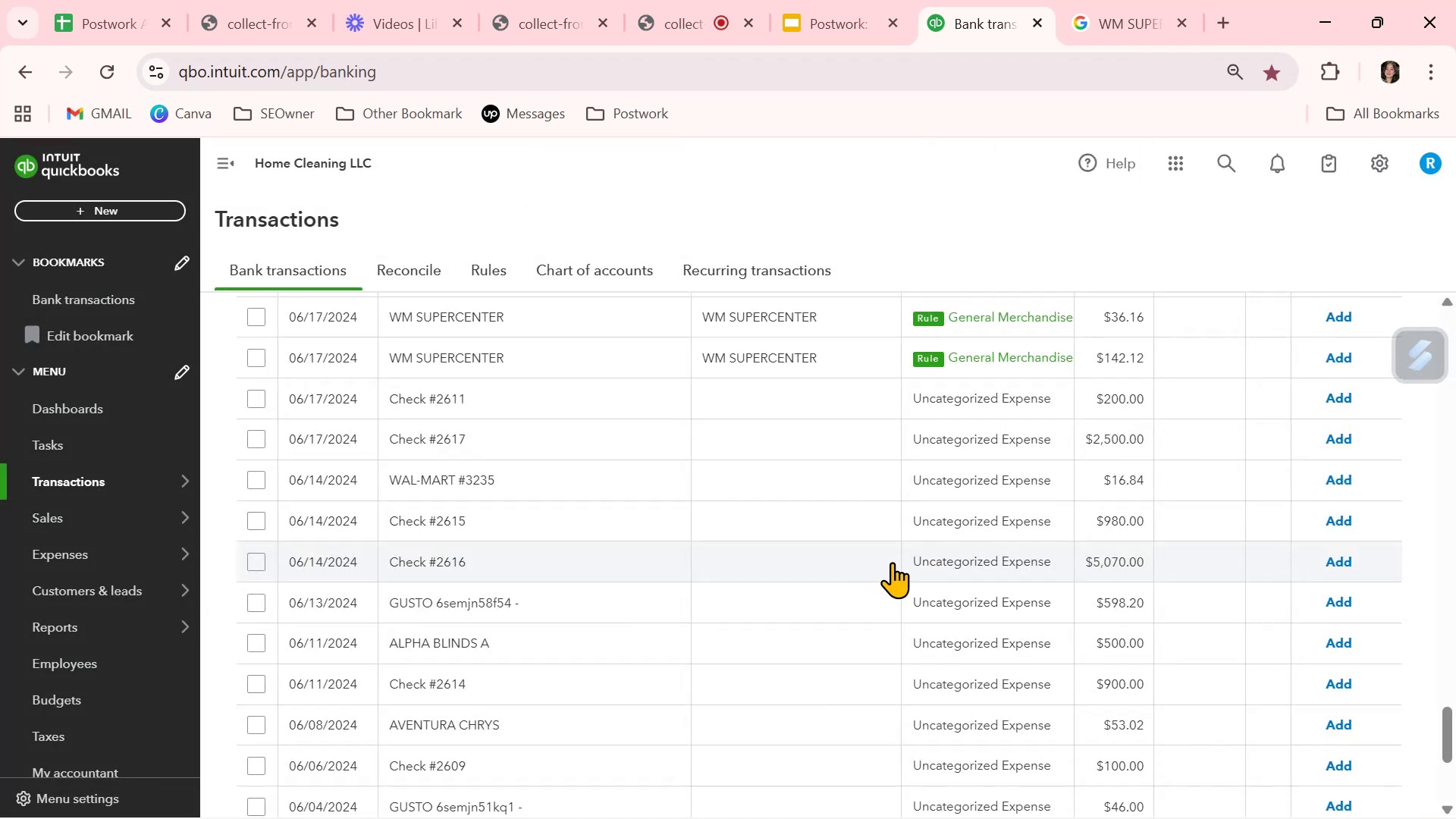 
left_click([1336, 313])
 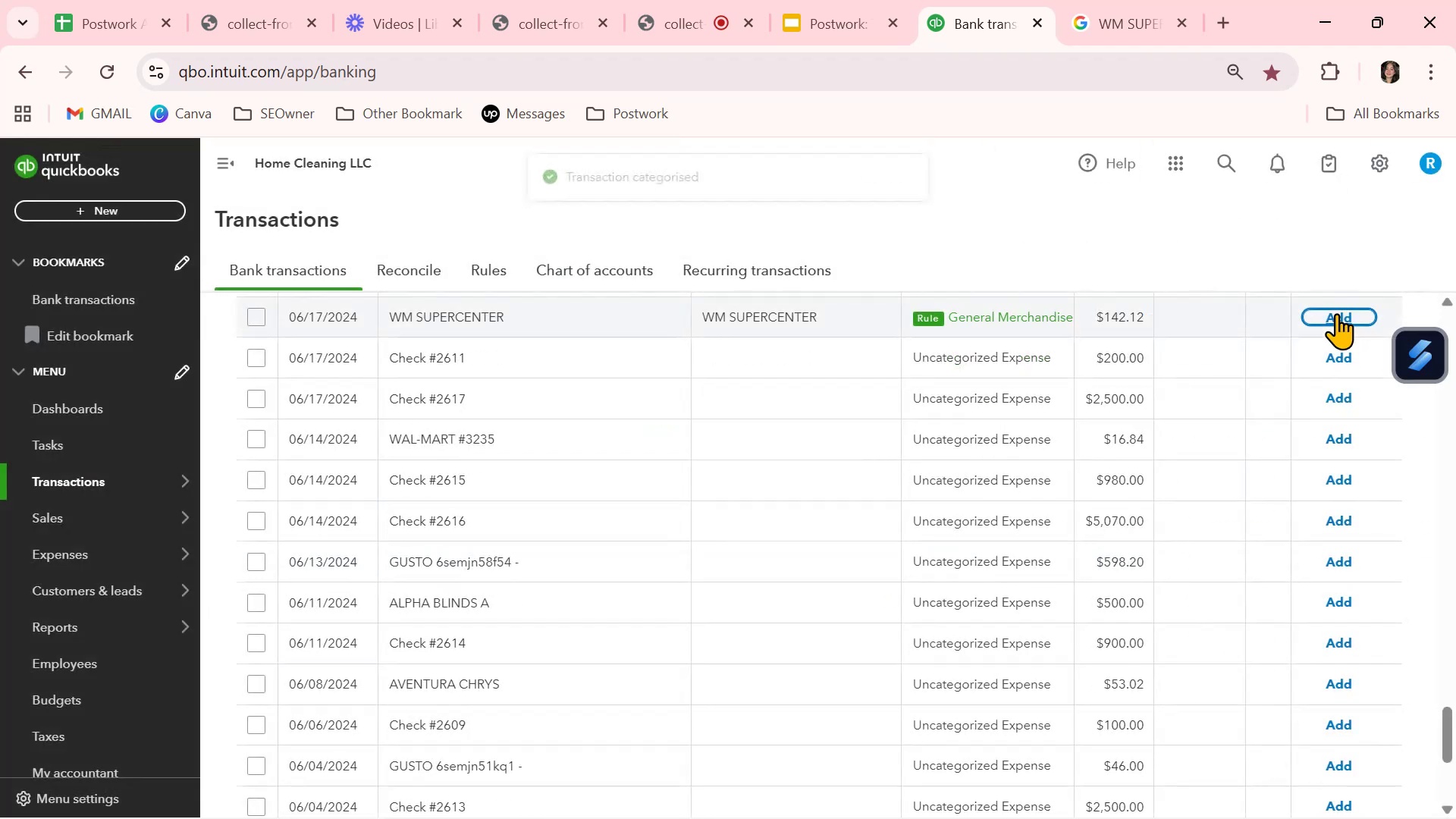 
left_click([1336, 313])
 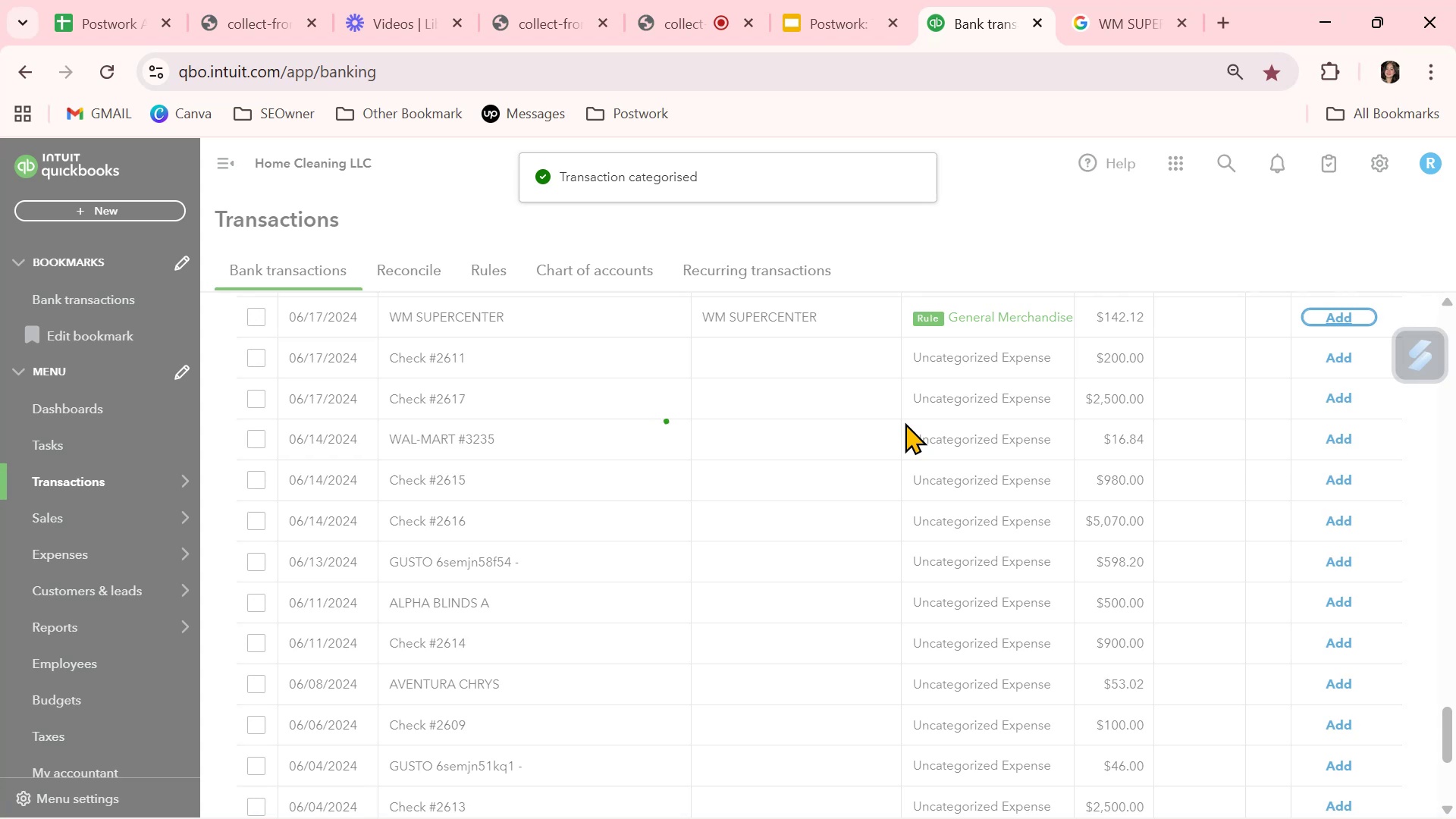 
scroll: coordinate [905, 422], scroll_direction: up, amount: 5.0
 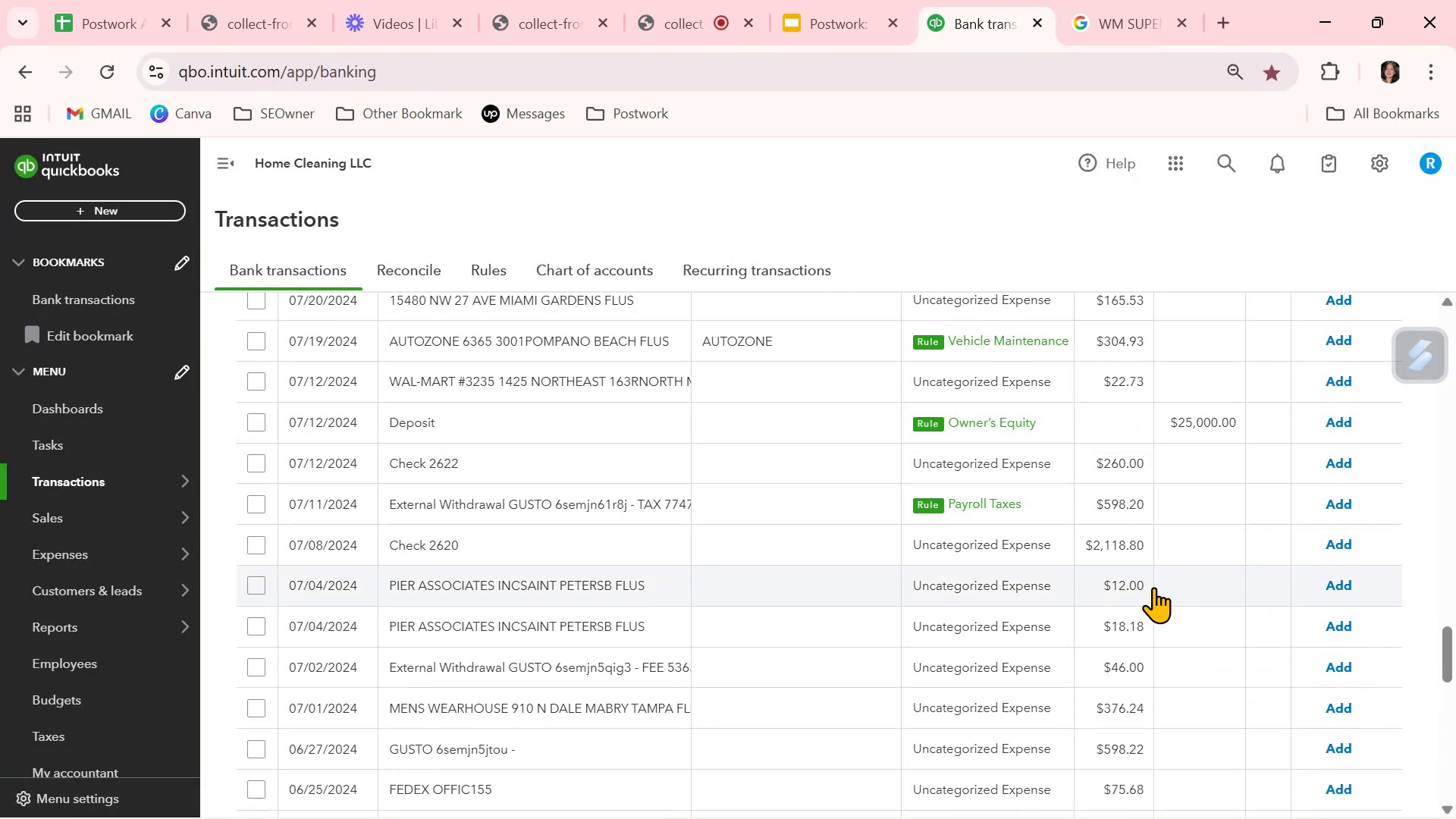 
left_click([1335, 339])
 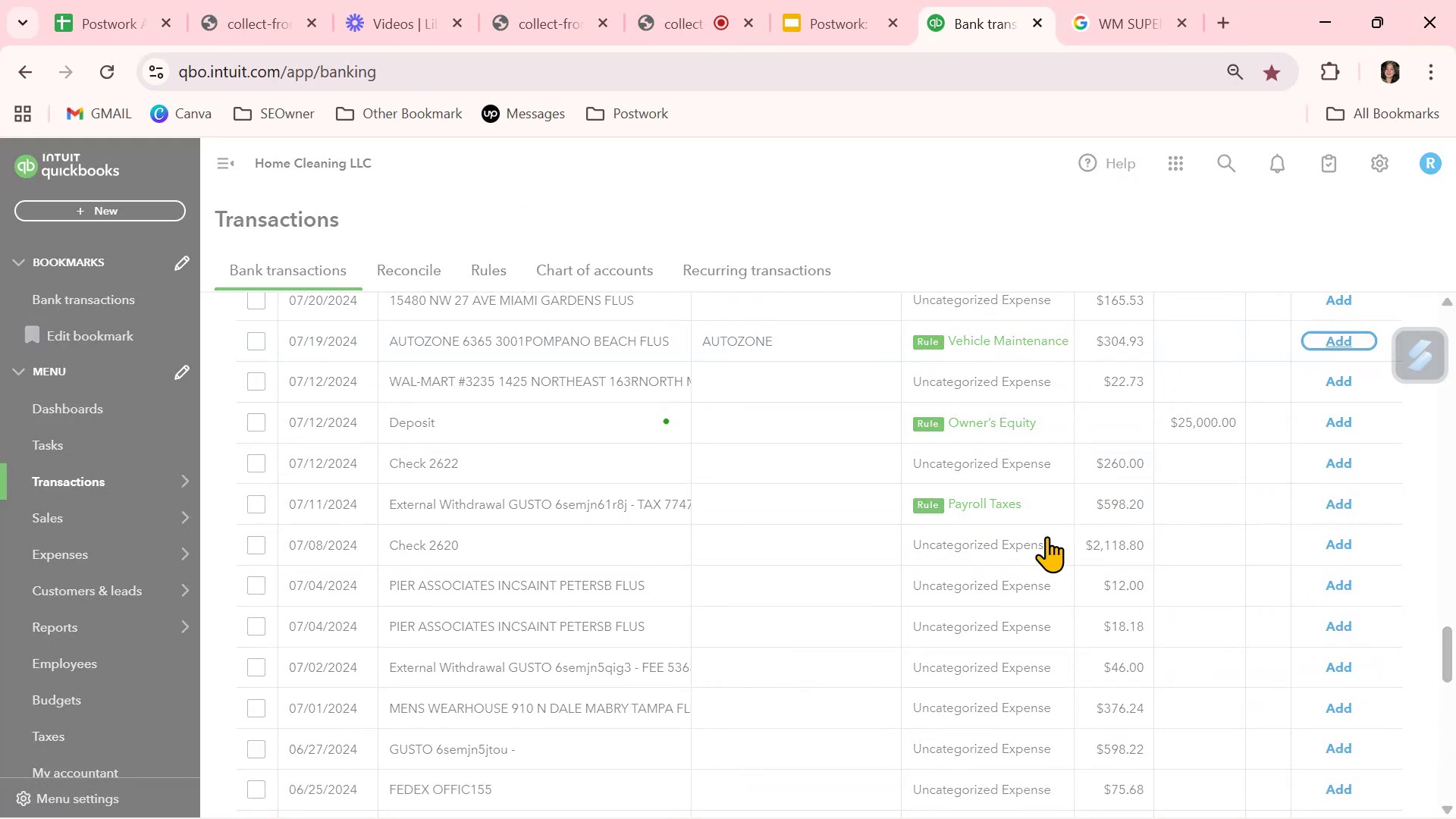 
scroll: coordinate [1046, 536], scroll_direction: up, amount: 3.0
 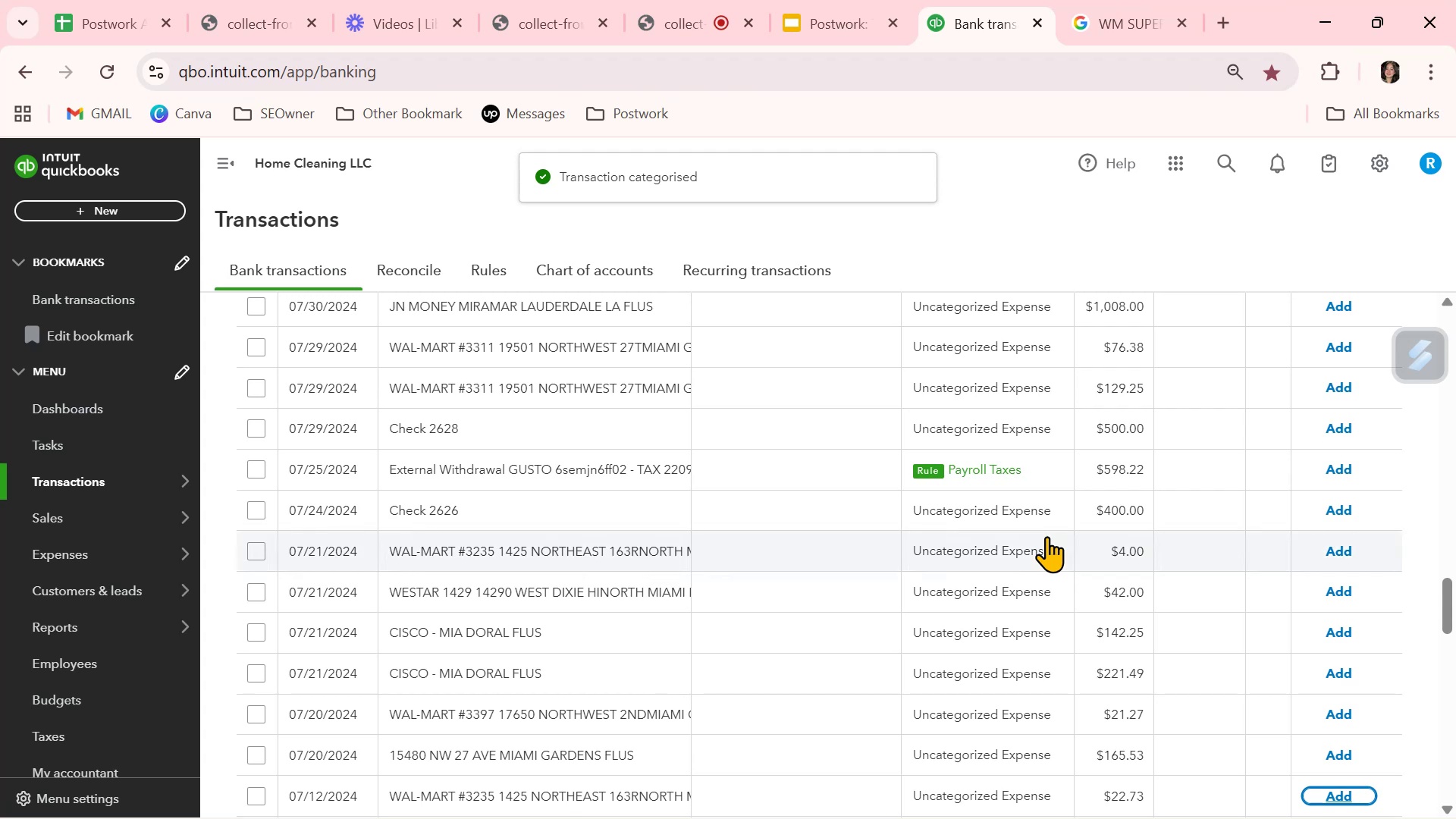 
wait(5.14)
 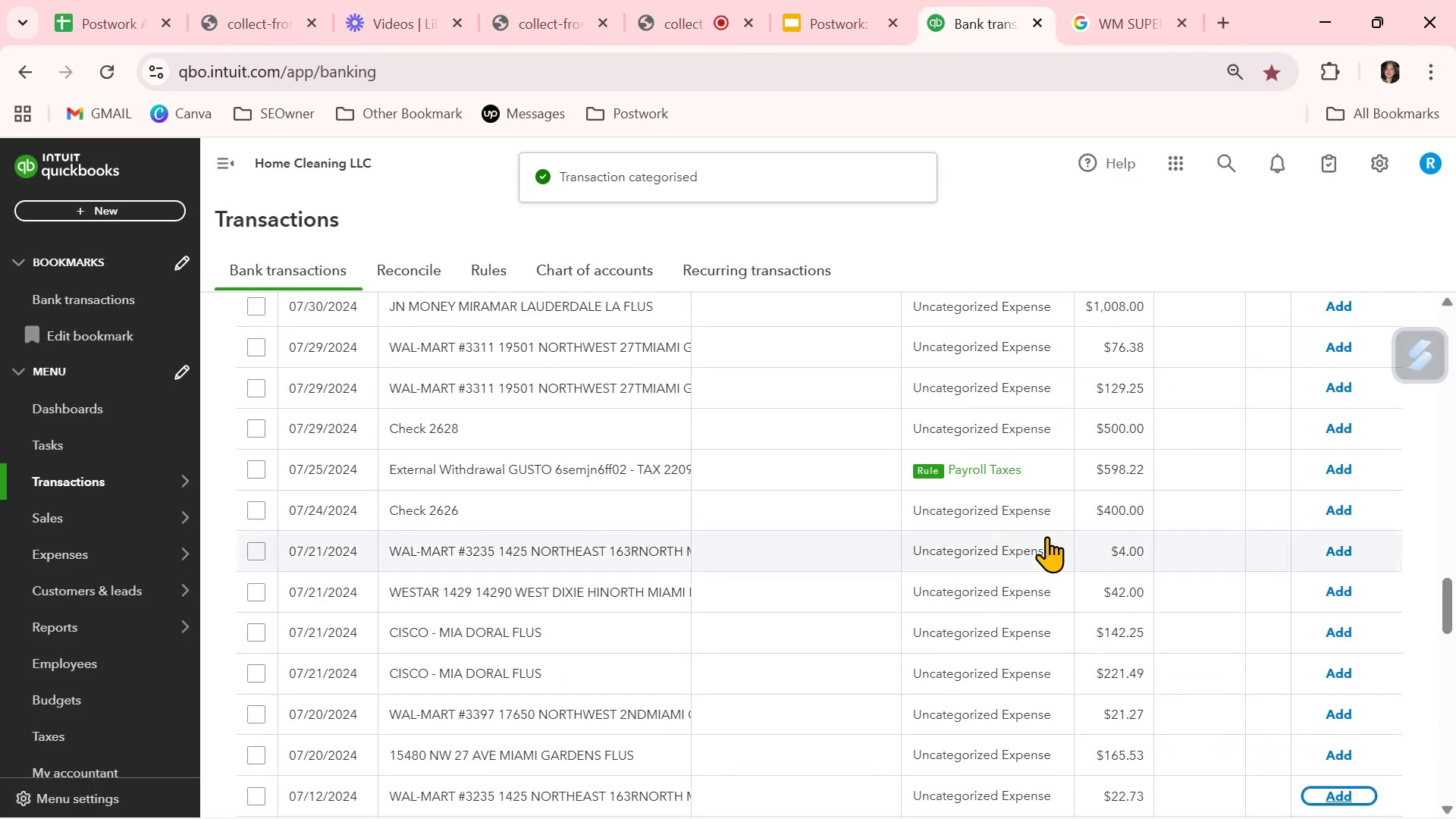 
scroll: coordinate [1046, 536], scroll_direction: up, amount: 5.0
 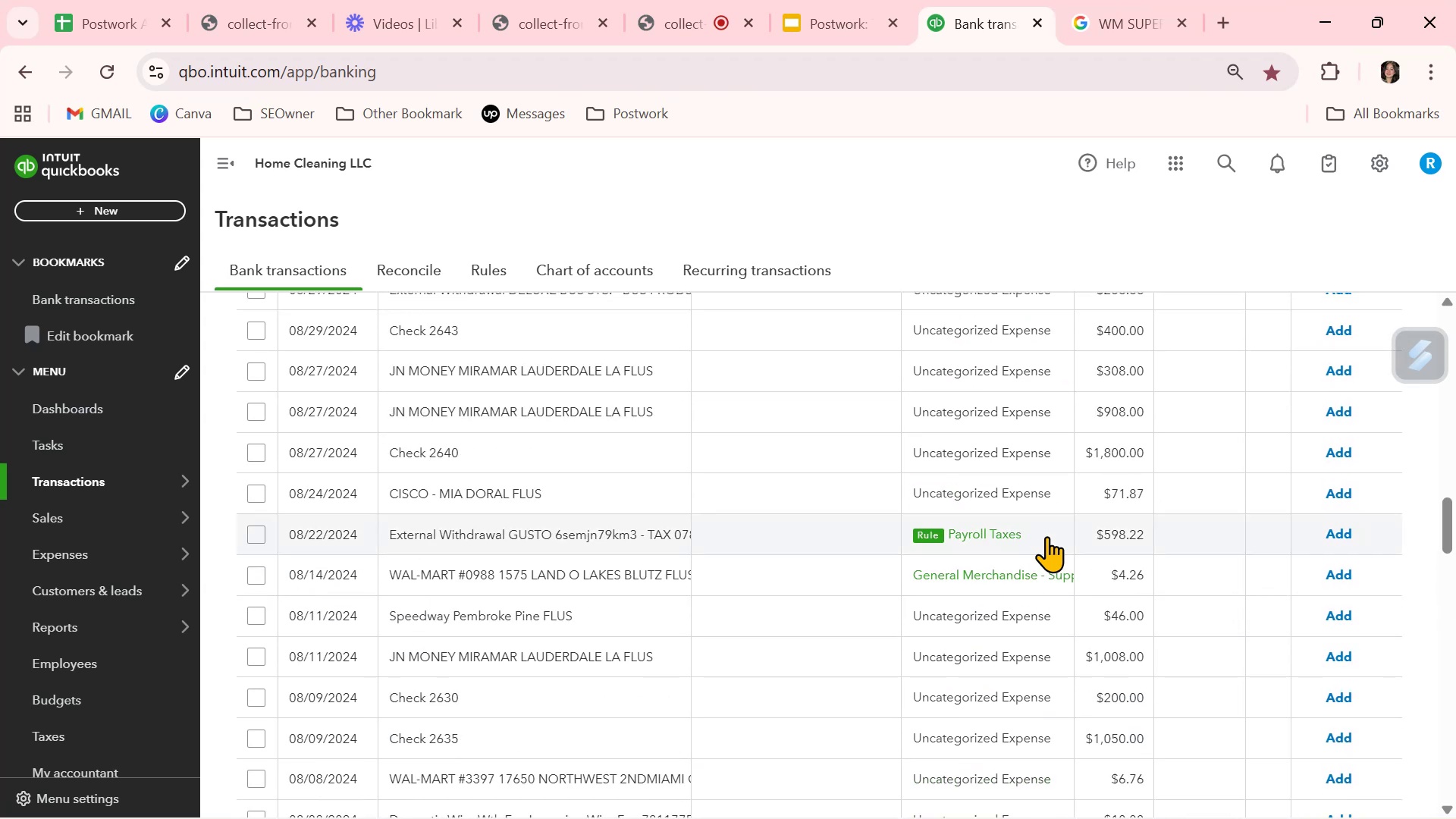 
left_click([540, 613])
 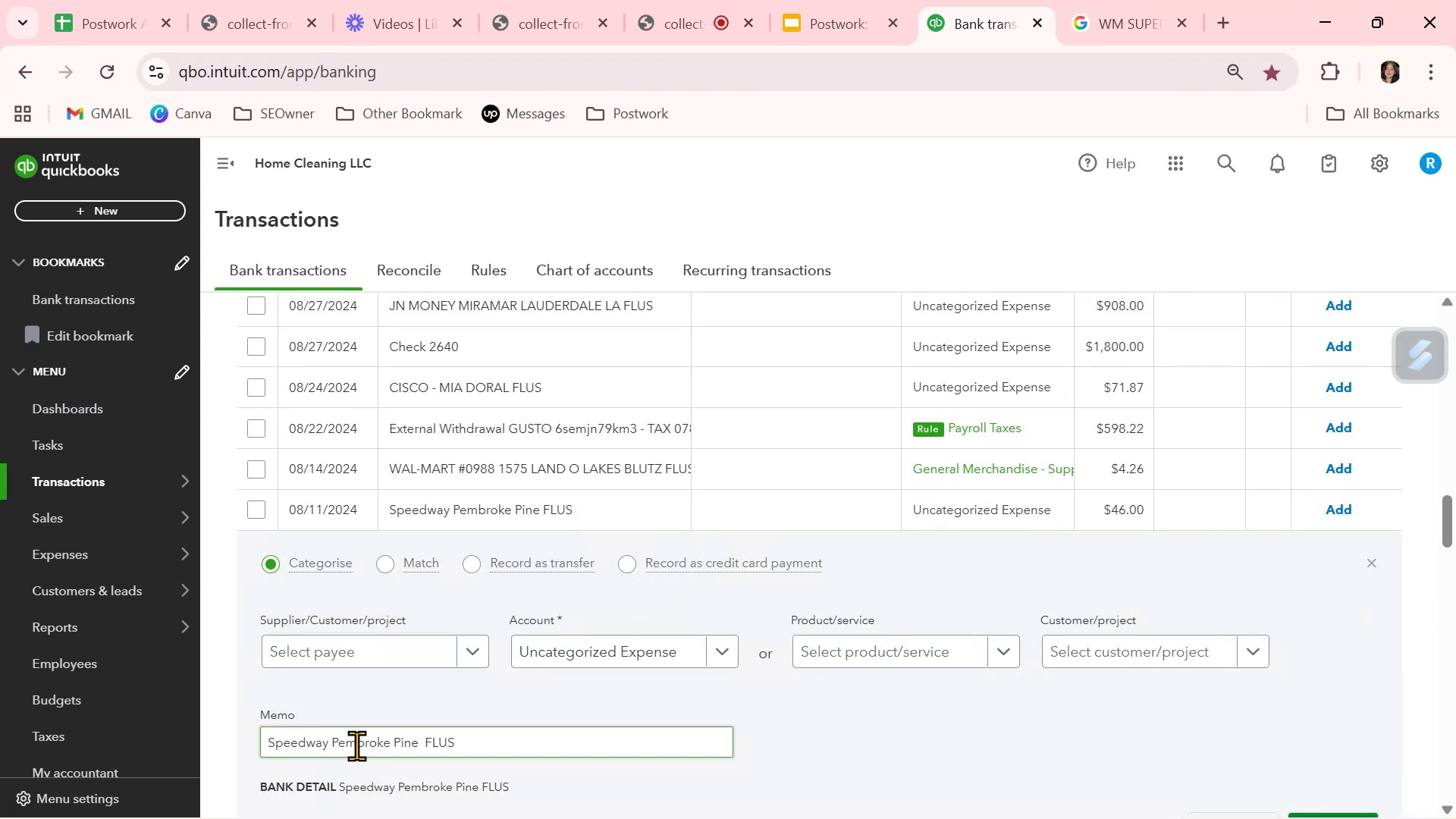 
double_click([357, 743])
 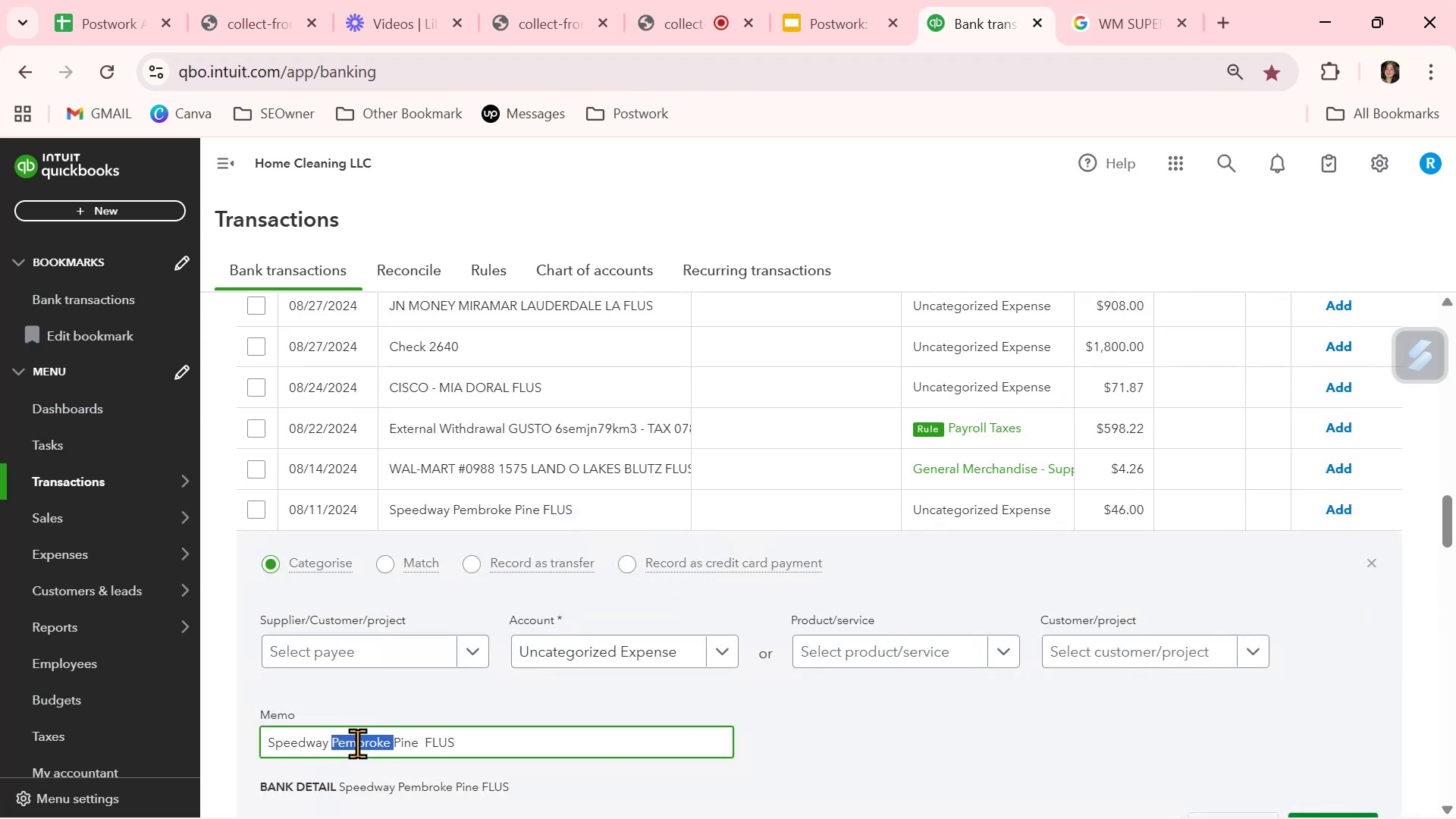 
triple_click([357, 743])
 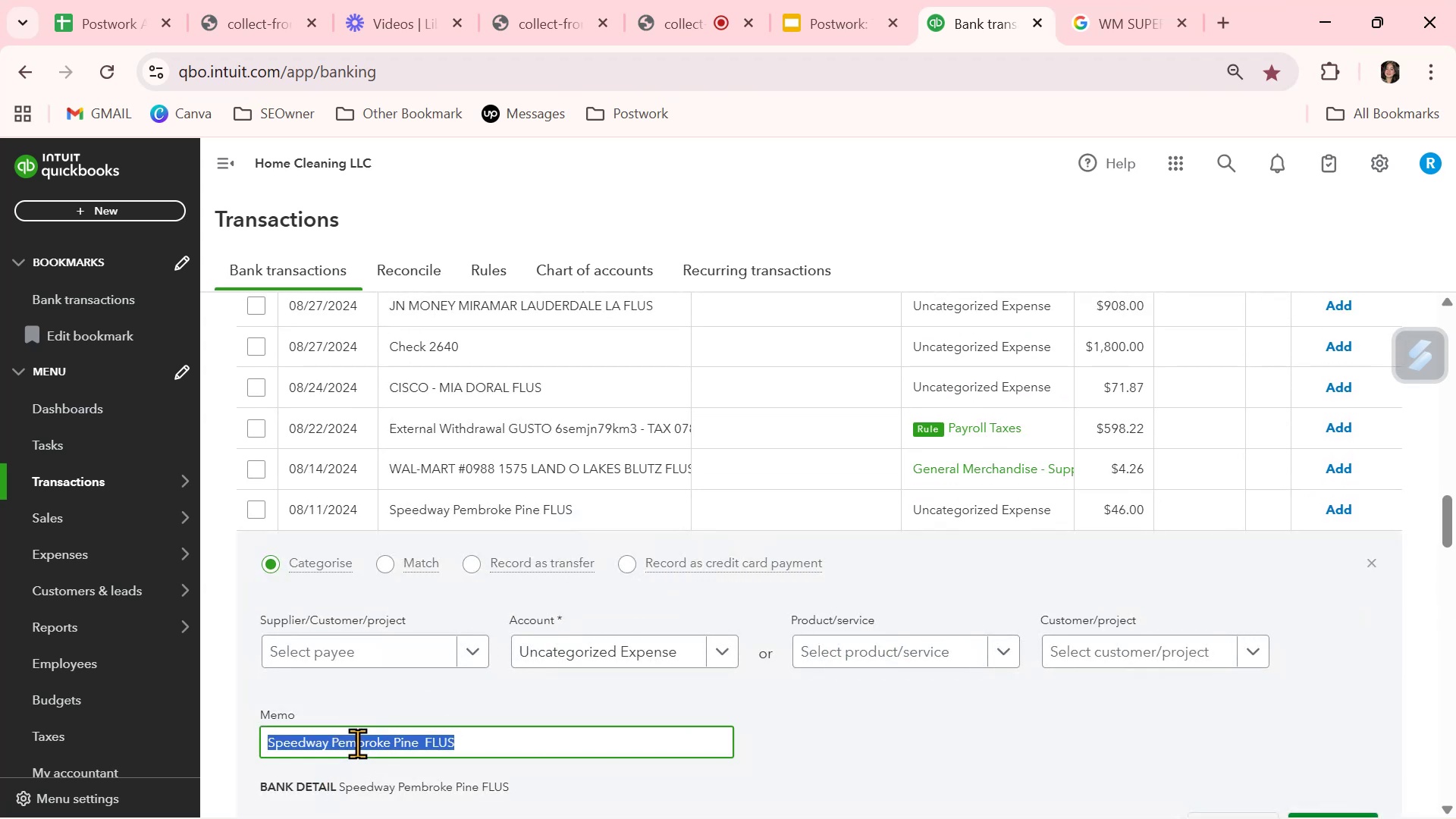 
key(Control+ControlLeft)
 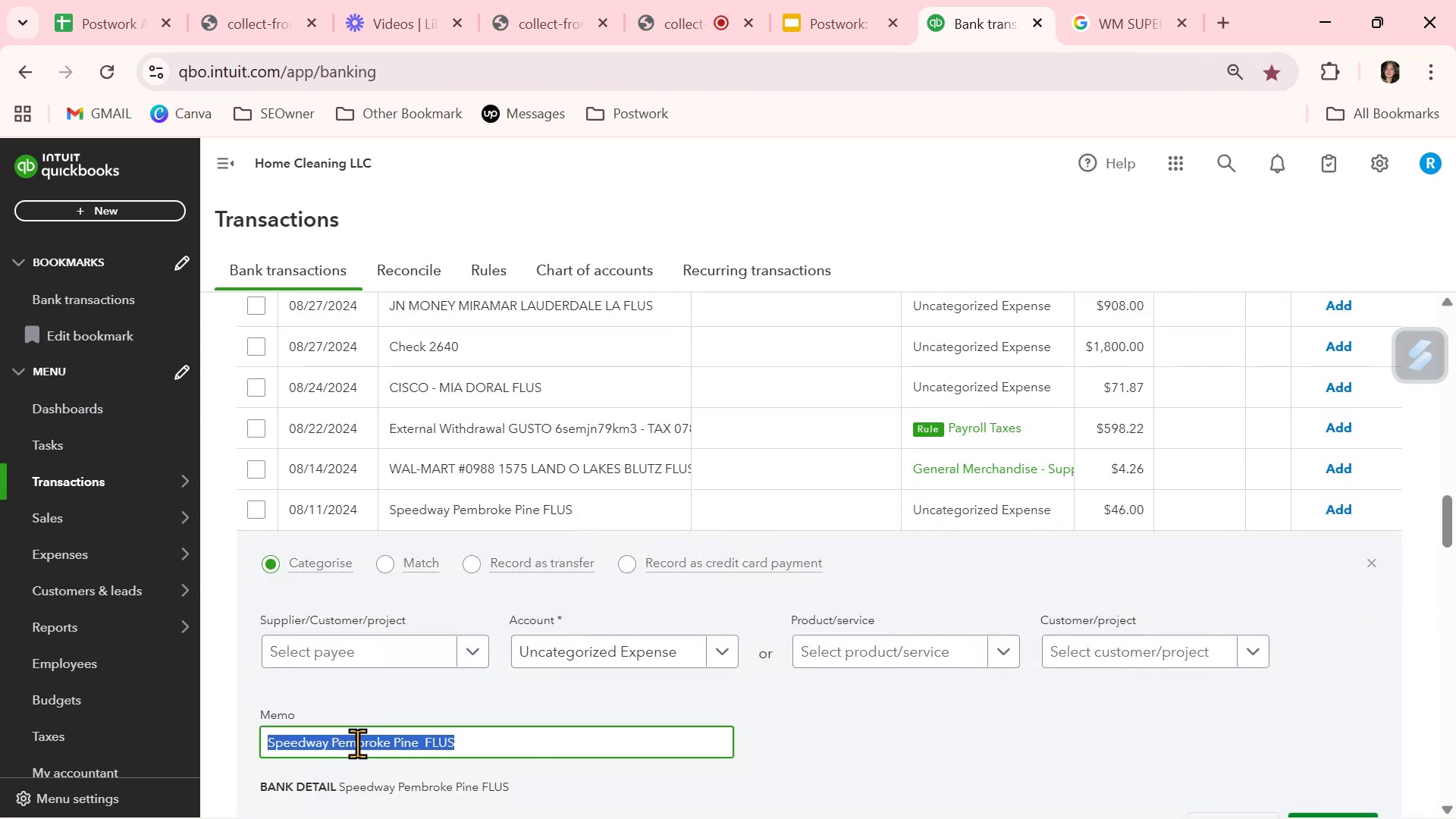 
key(Control+C)
 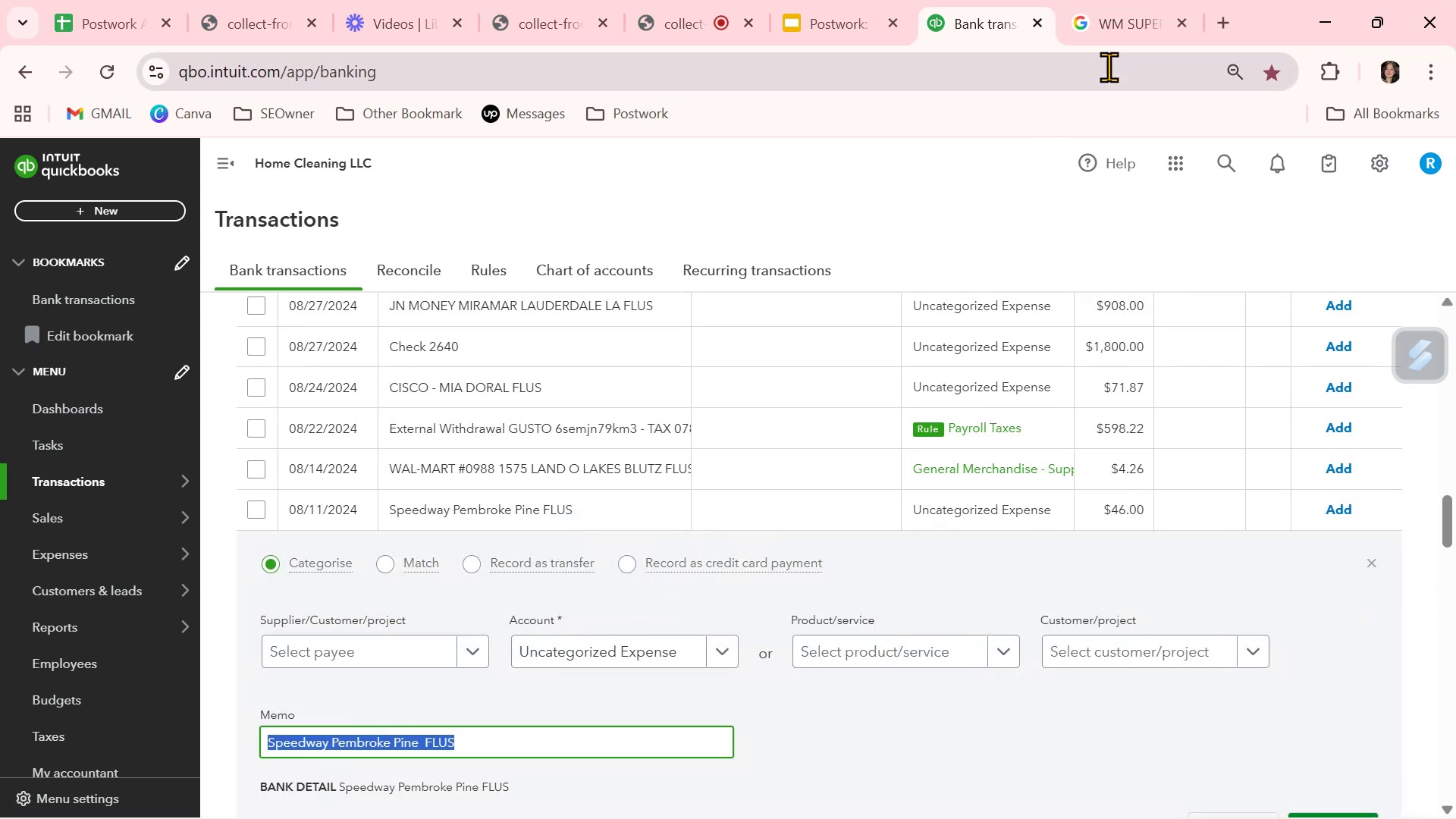 
left_click([1111, 25])
 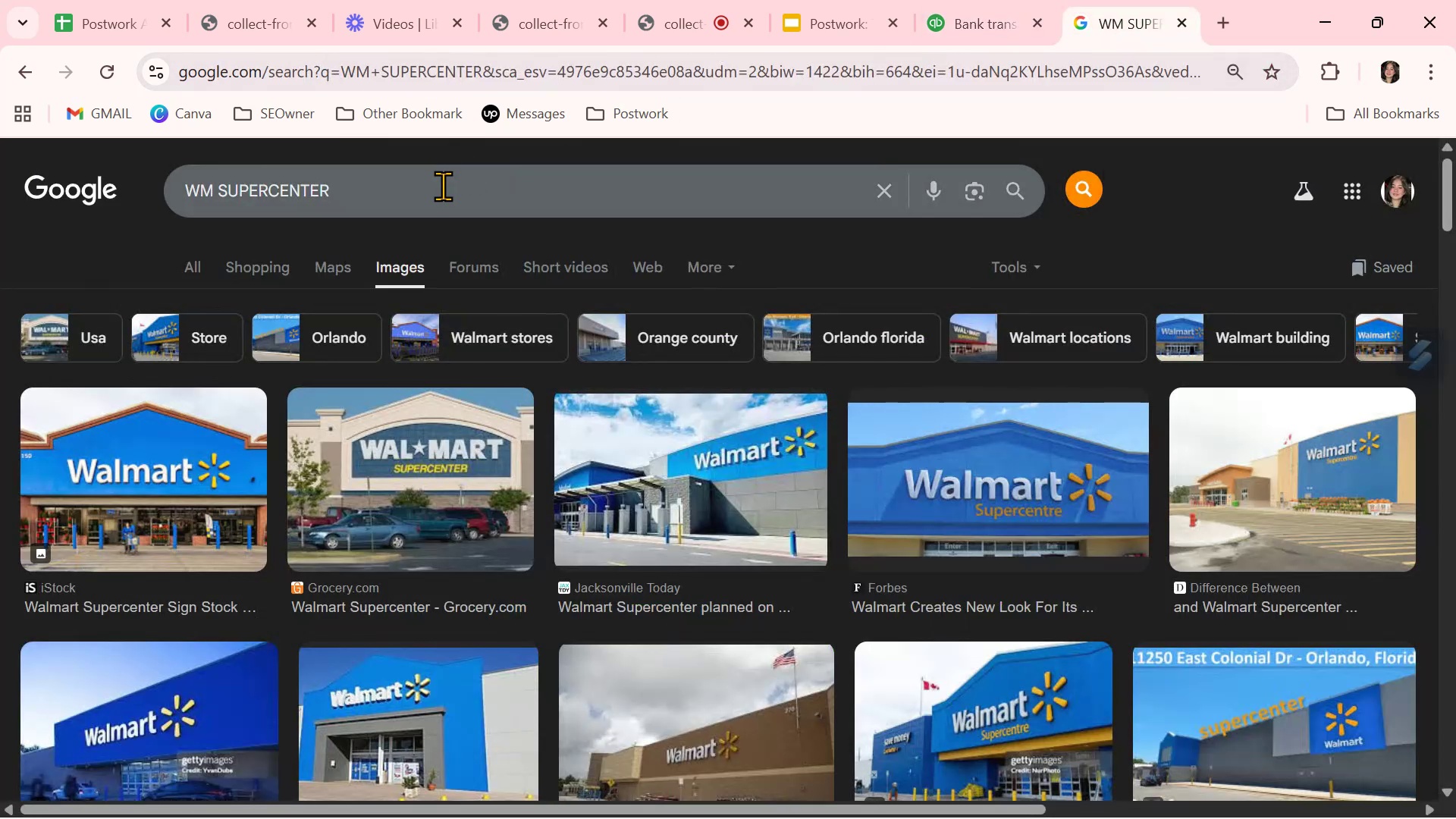 
double_click([443, 186])
 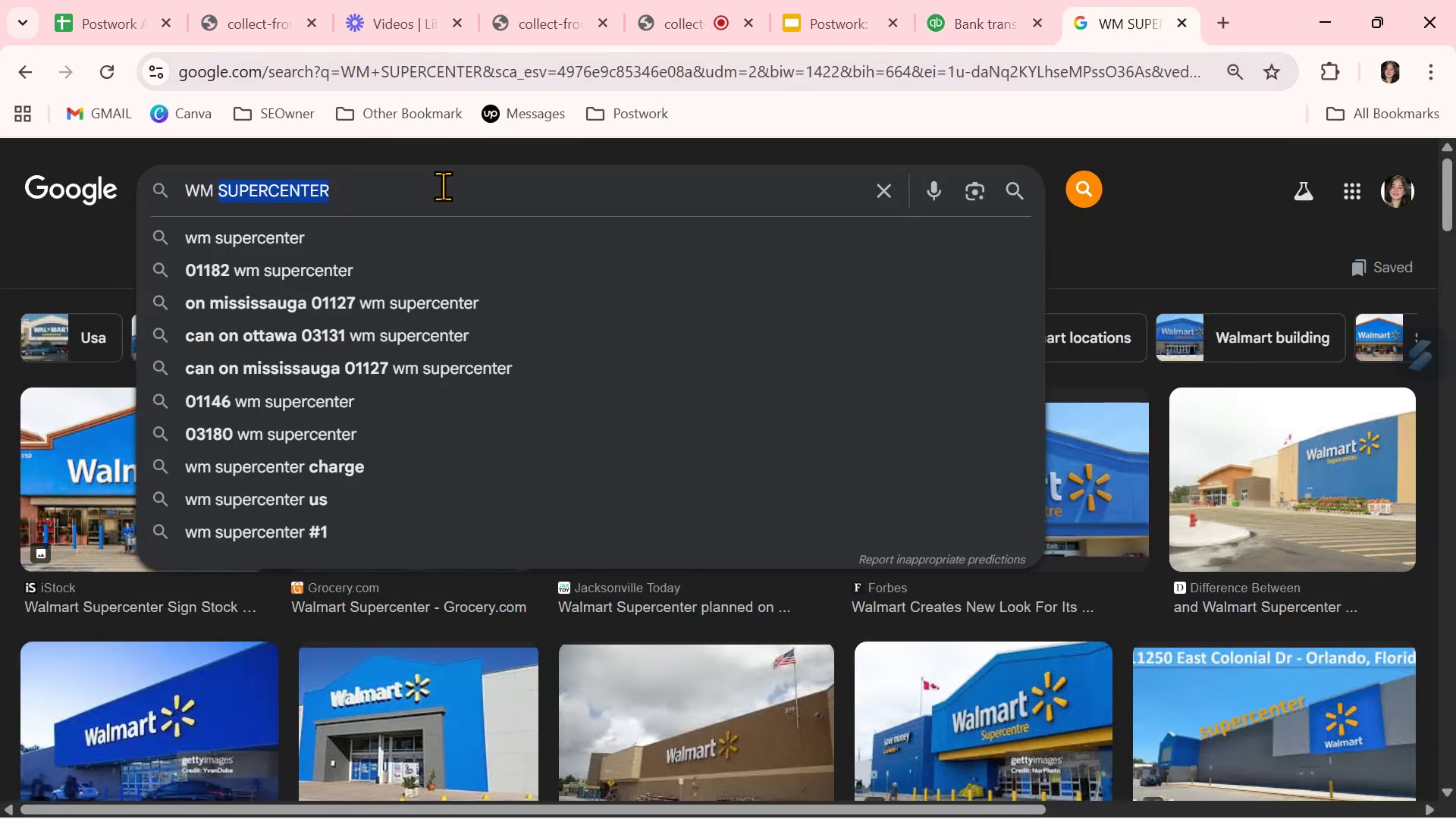 
triple_click([443, 186])
 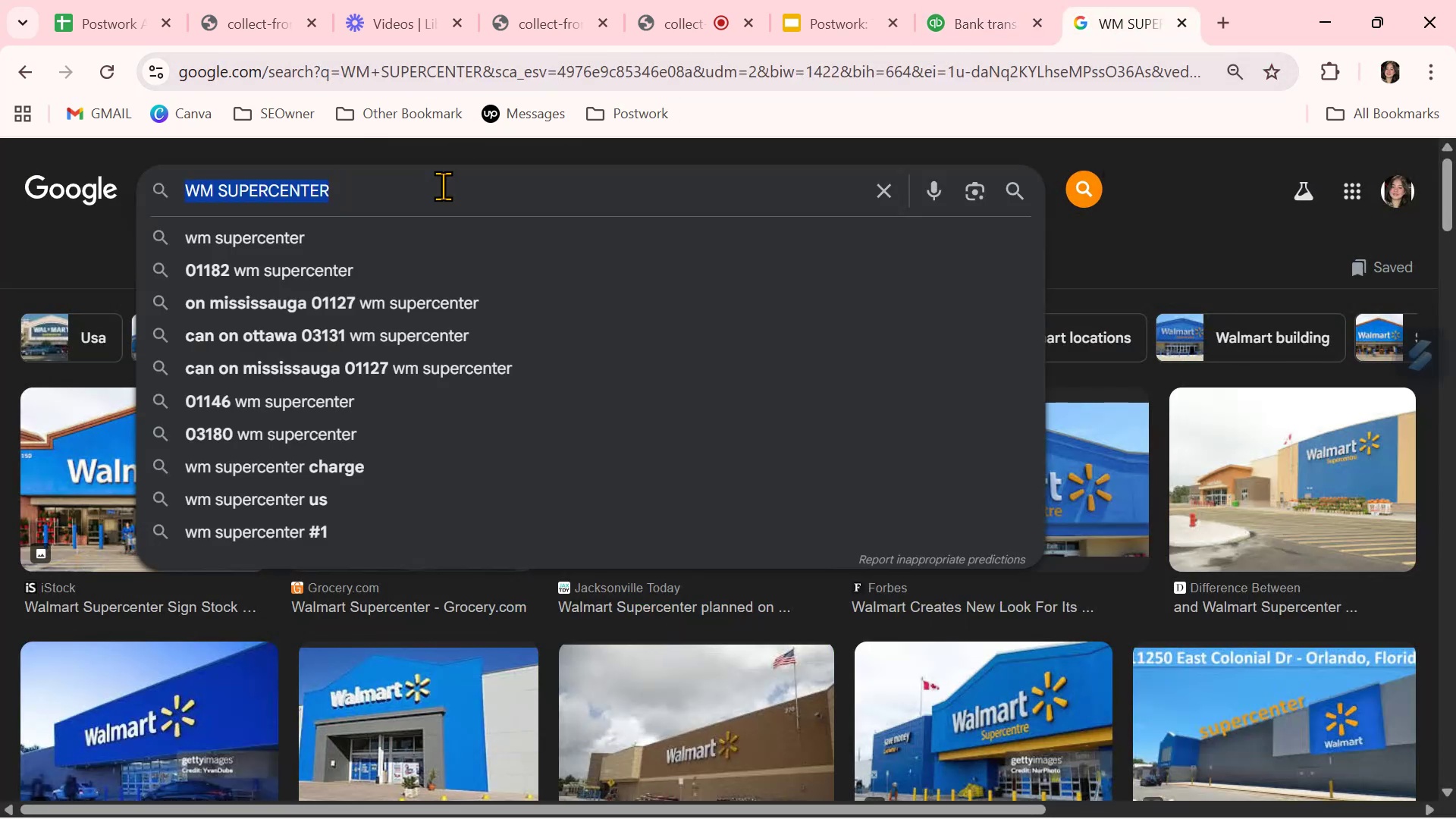 
key(Control+ControlLeft)
 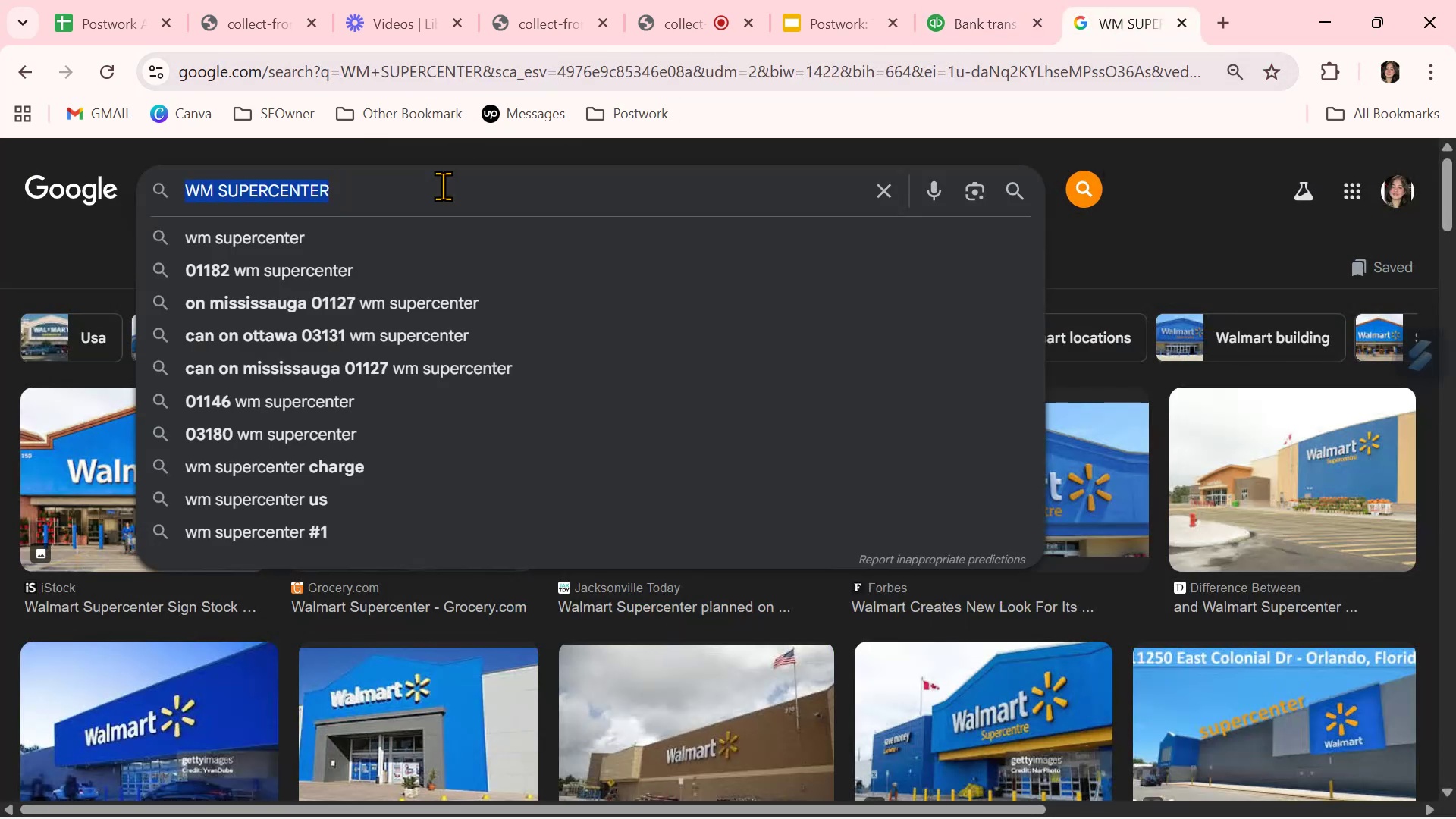 
key(Control+V)
 